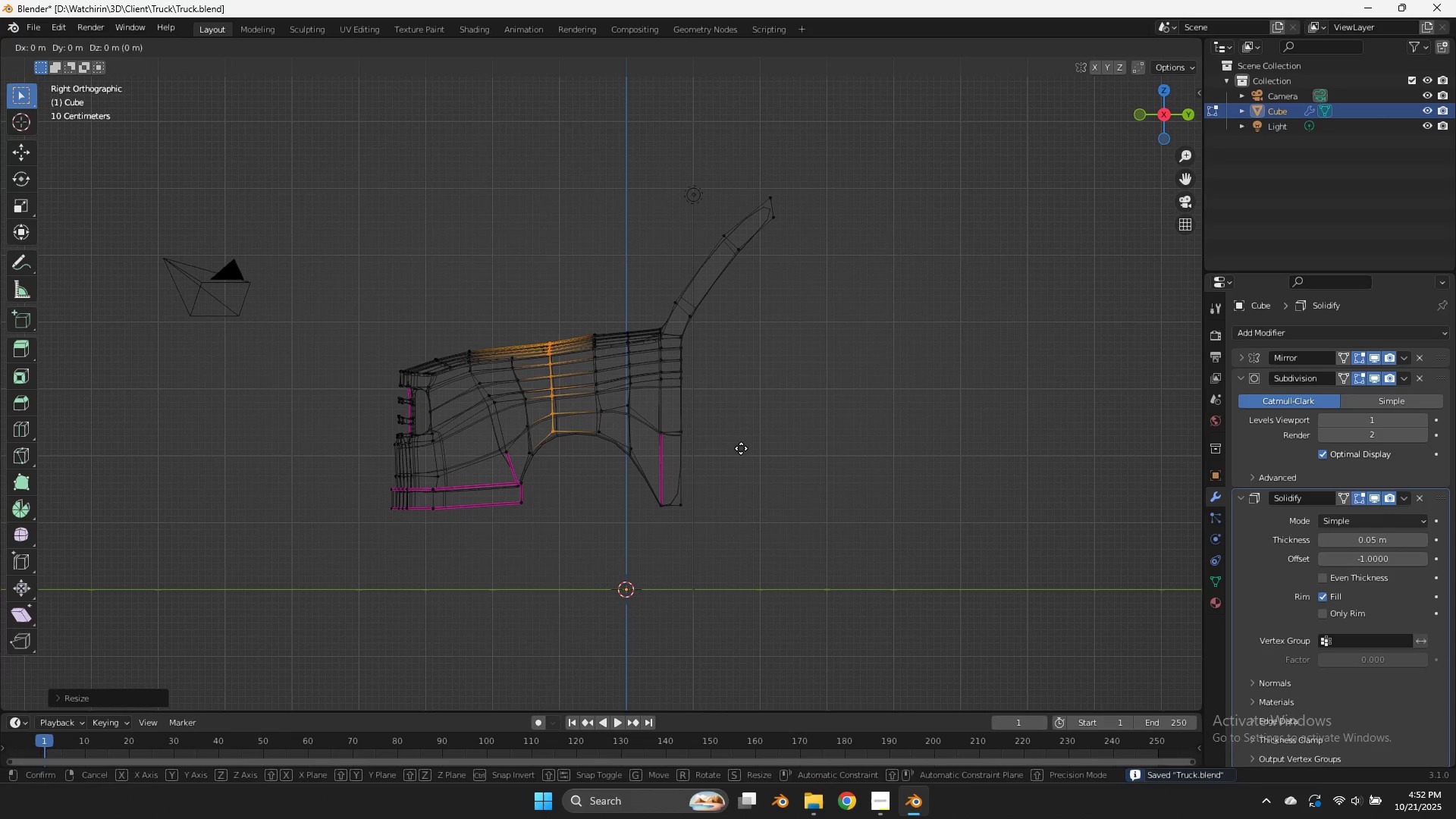 
type(gz)
 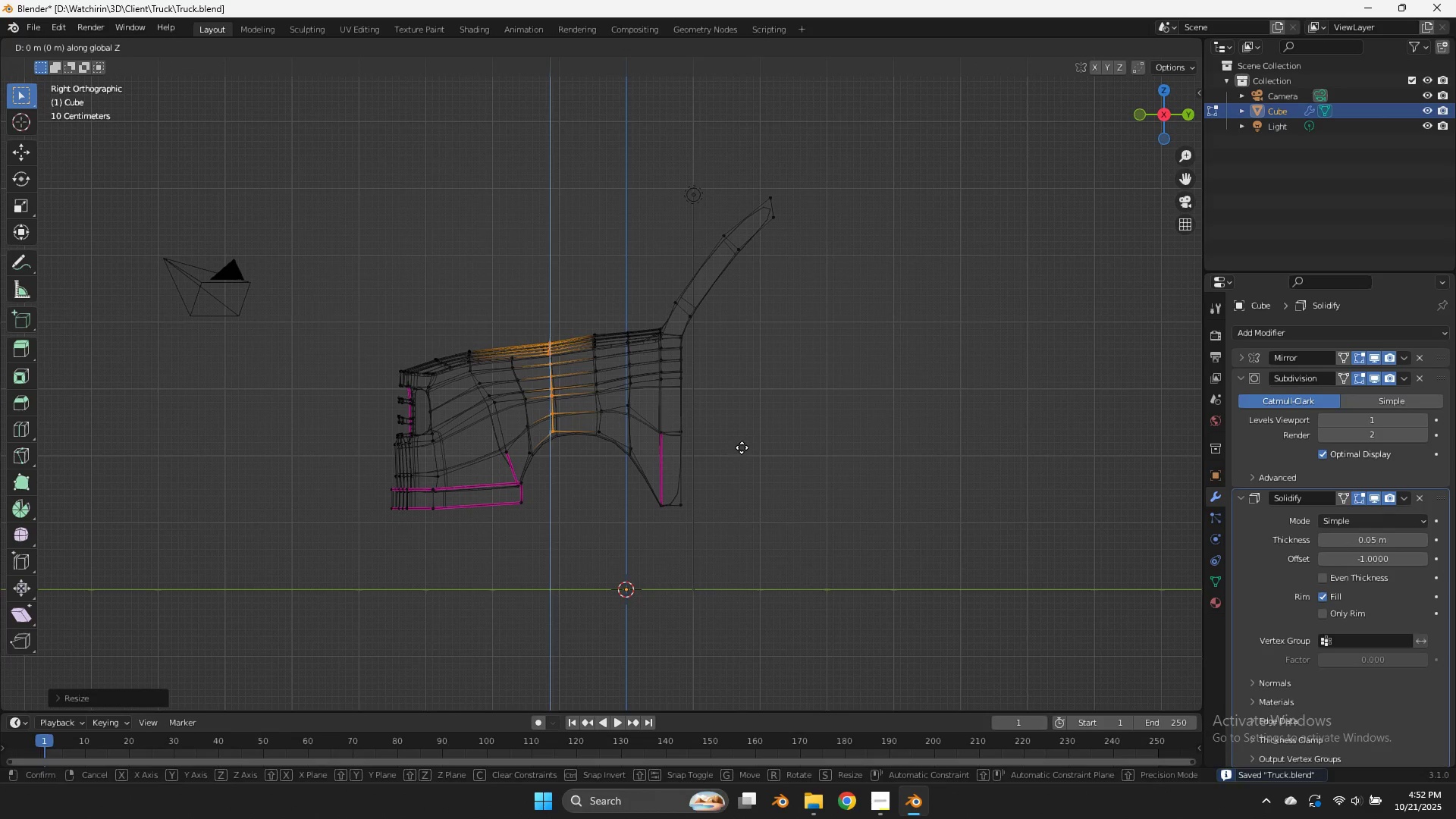 
hold_key(key=ShiftLeft, duration=0.68)
 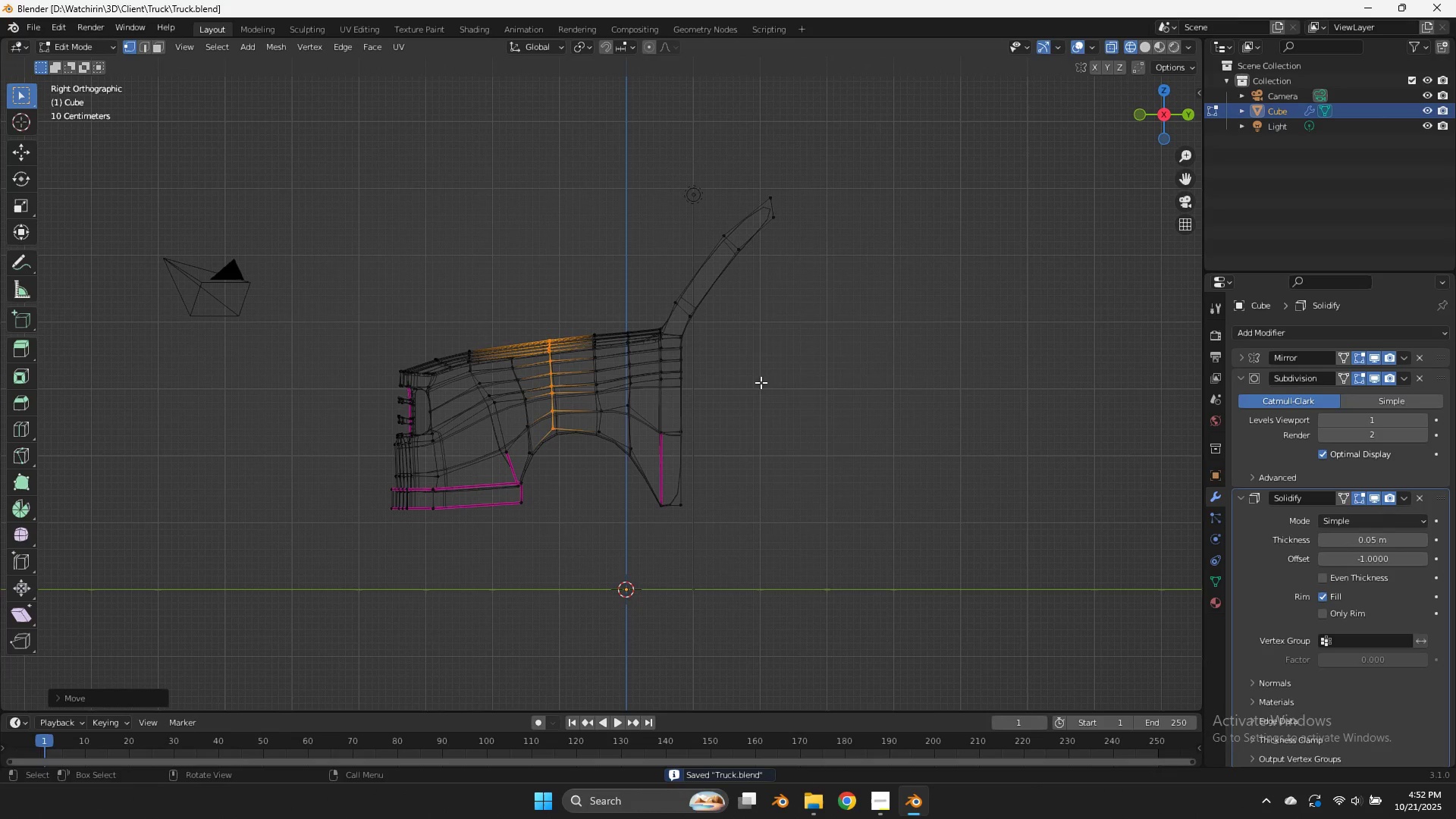 
left_click([742, 420])
 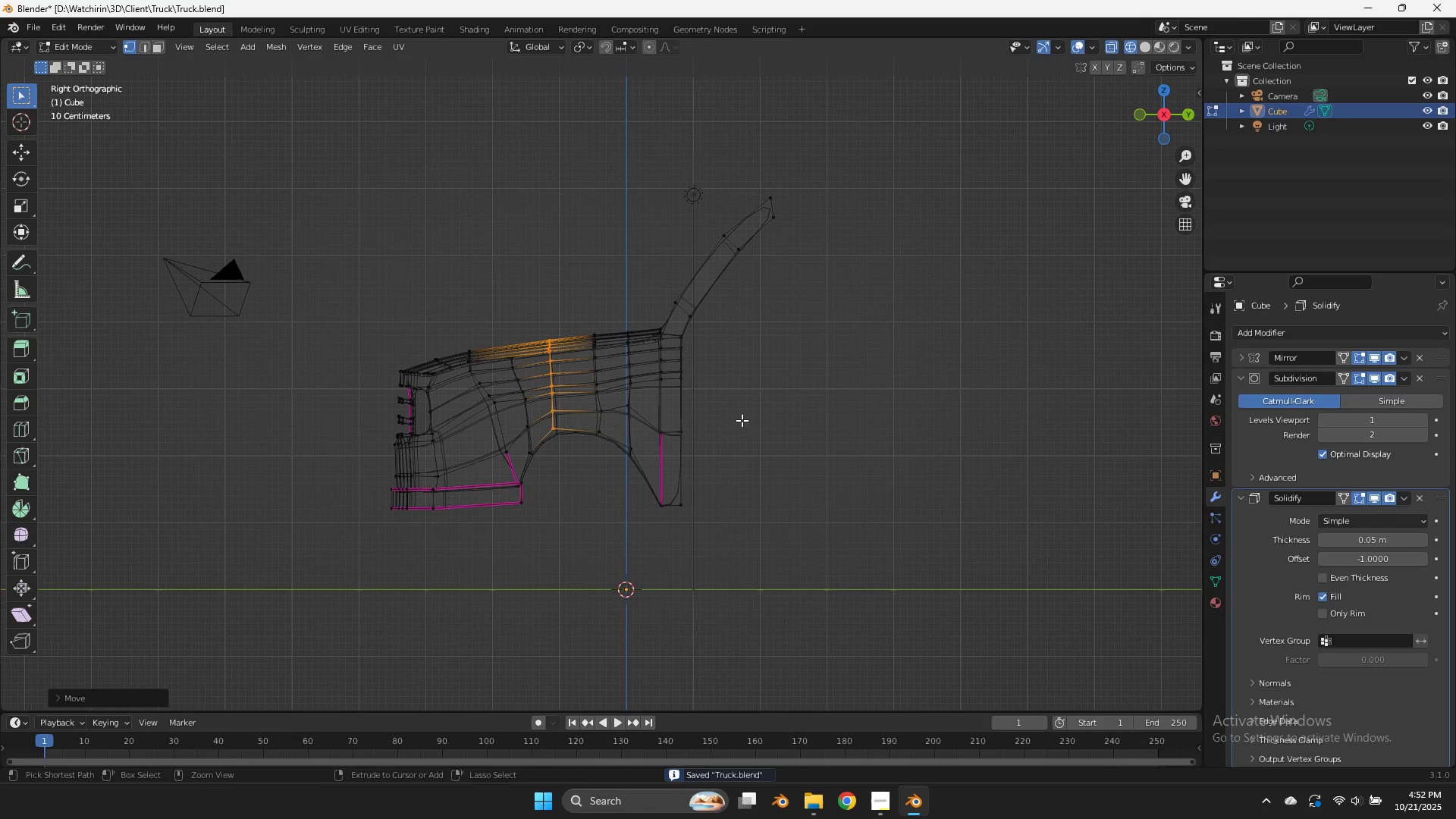 
key(Control+ControlLeft)
 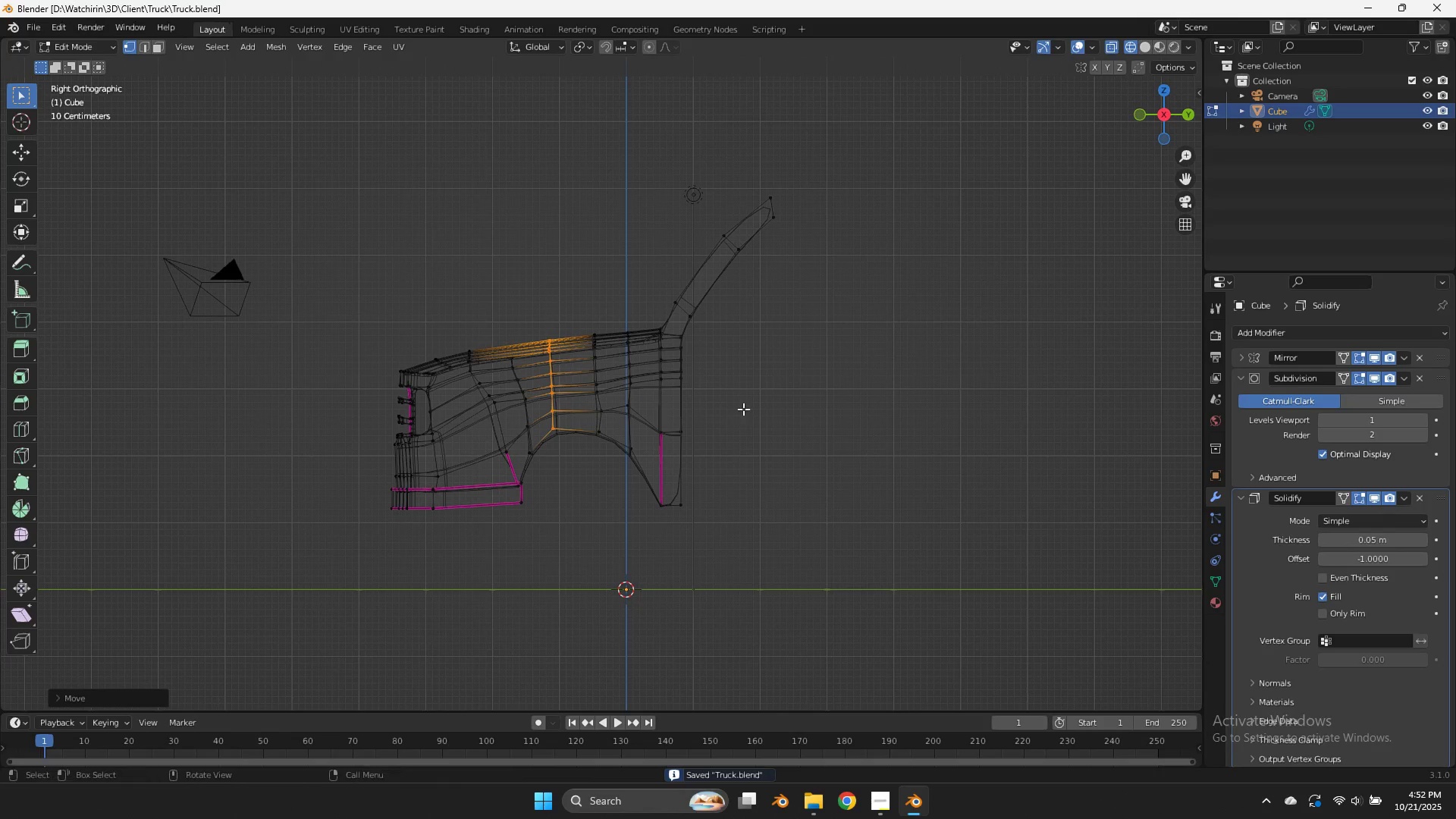 
key(Control+S)
 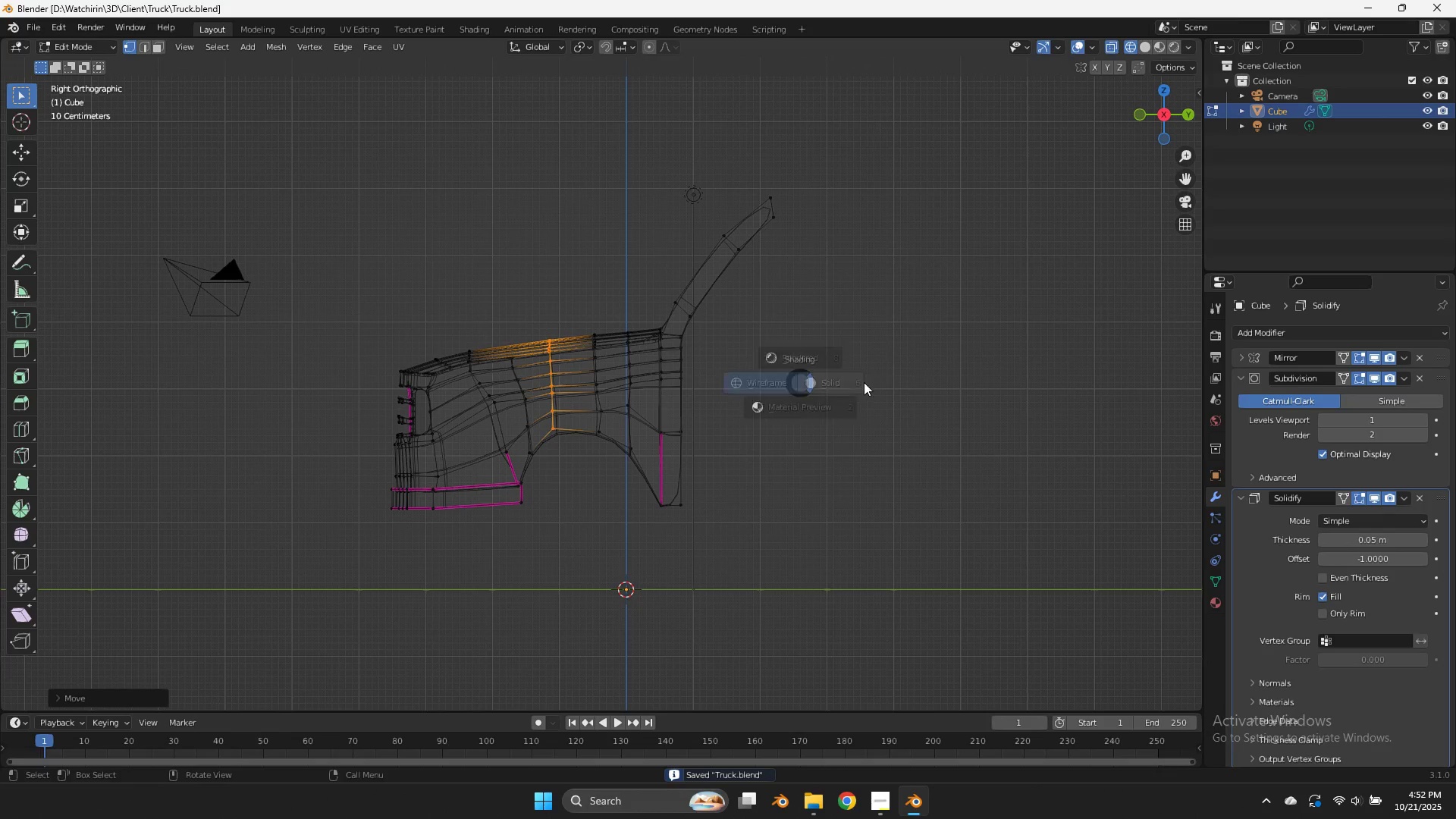 
type(ze)
 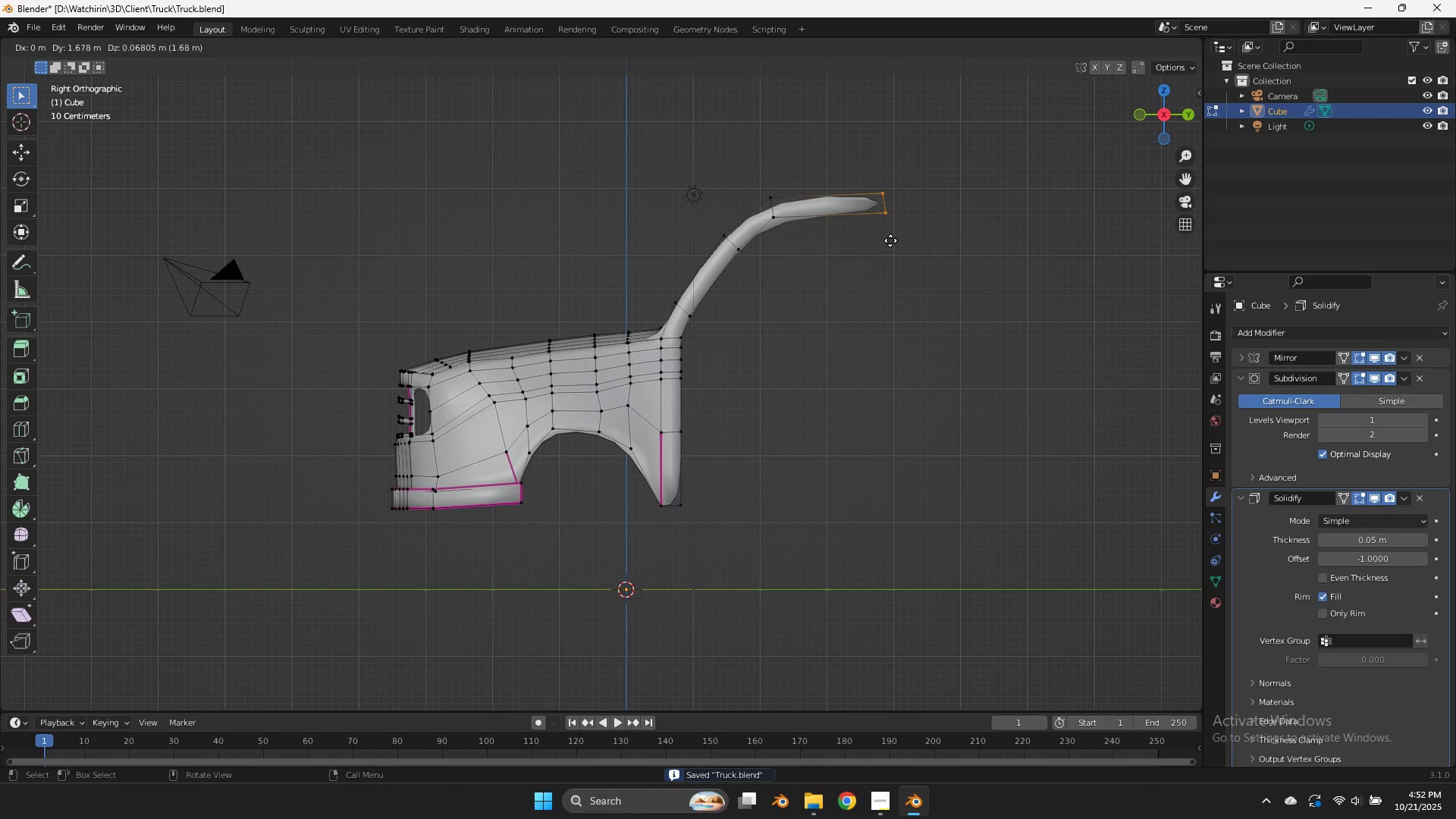 
left_click_drag(start_coordinate=[815, 177], to_coordinate=[757, 244])
 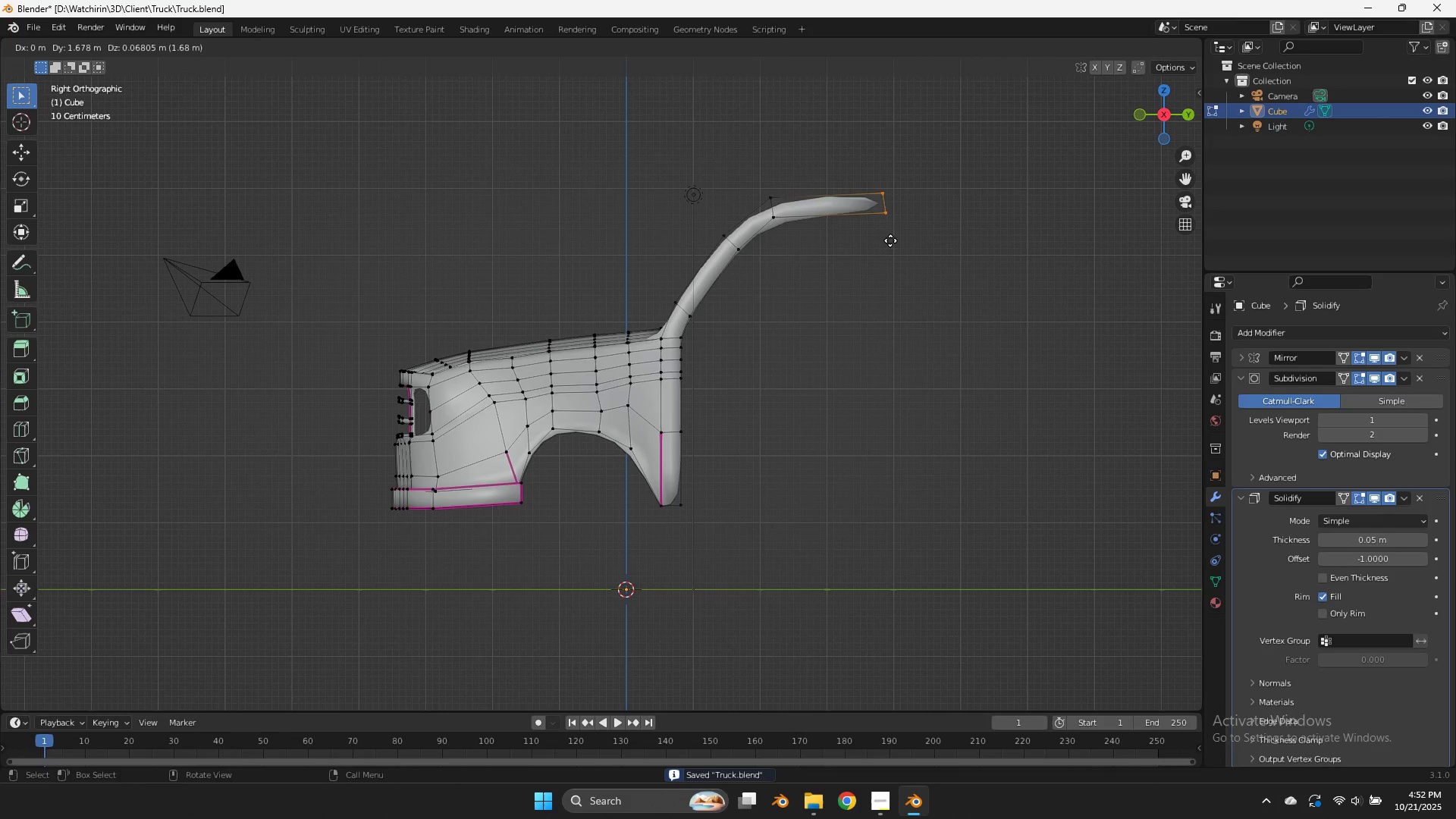 
right_click([890, 240])
 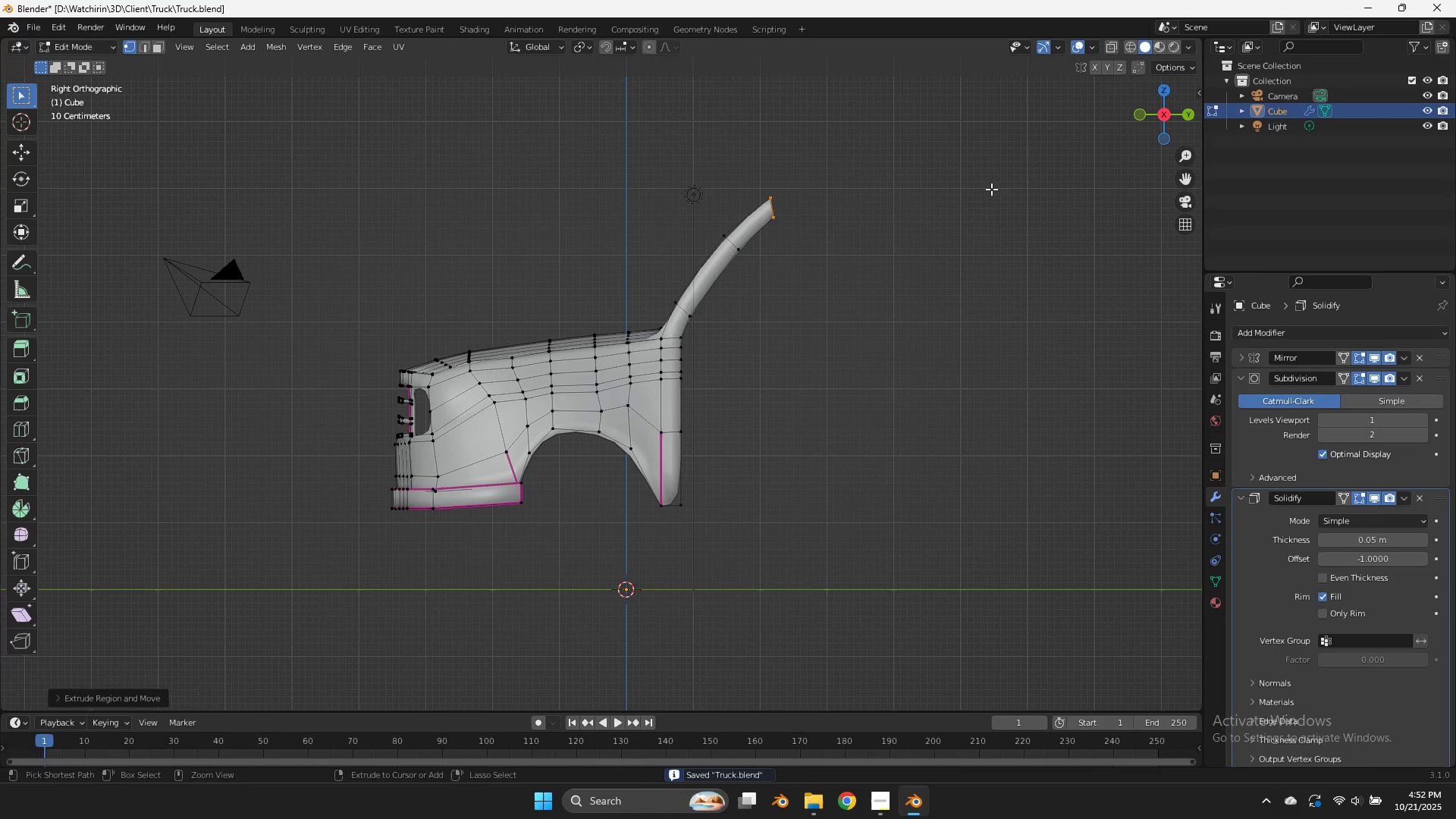 
key(Control+Z)
 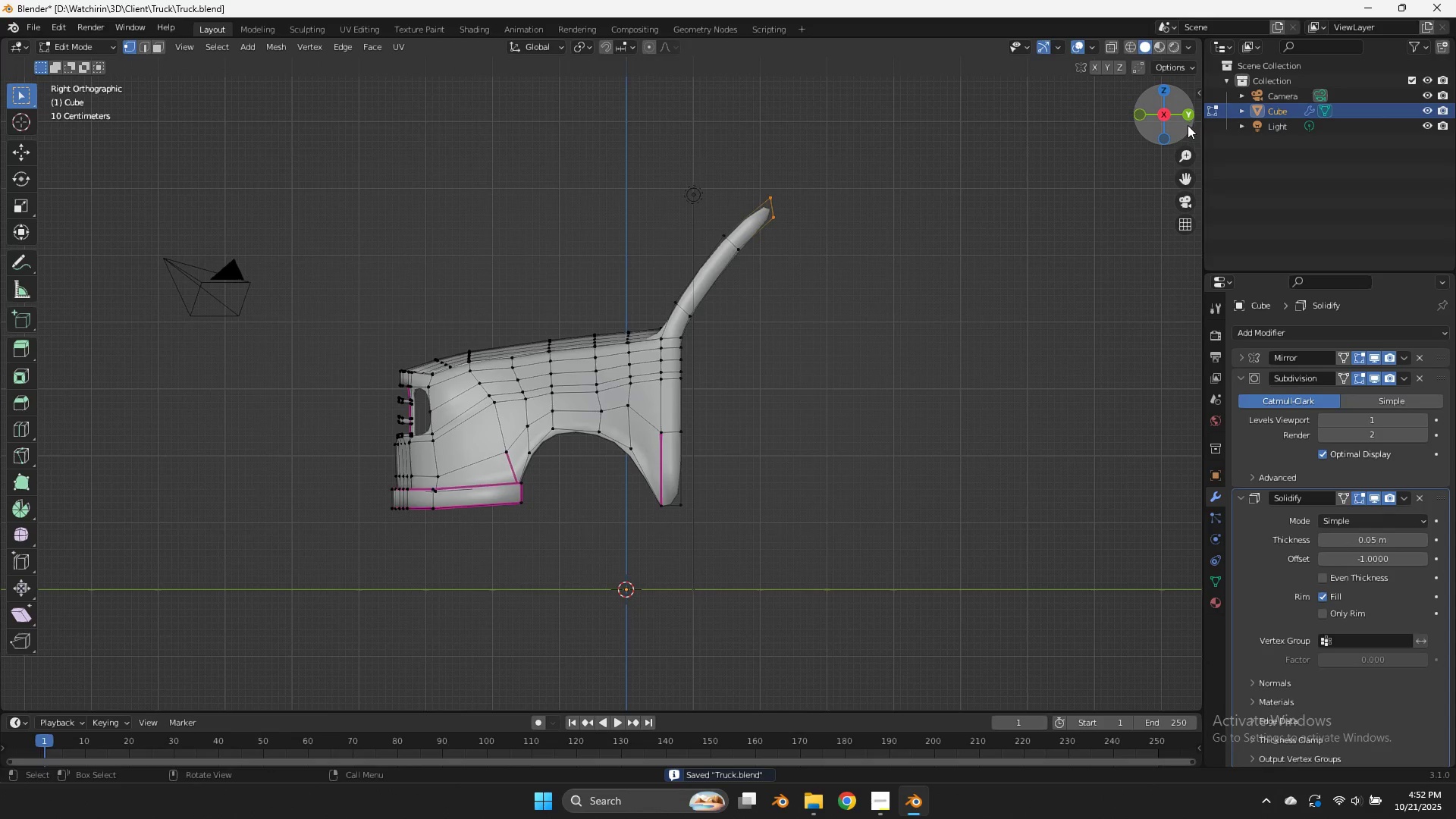 
left_click_drag(start_coordinate=[1183, 130], to_coordinate=[1015, 171])
 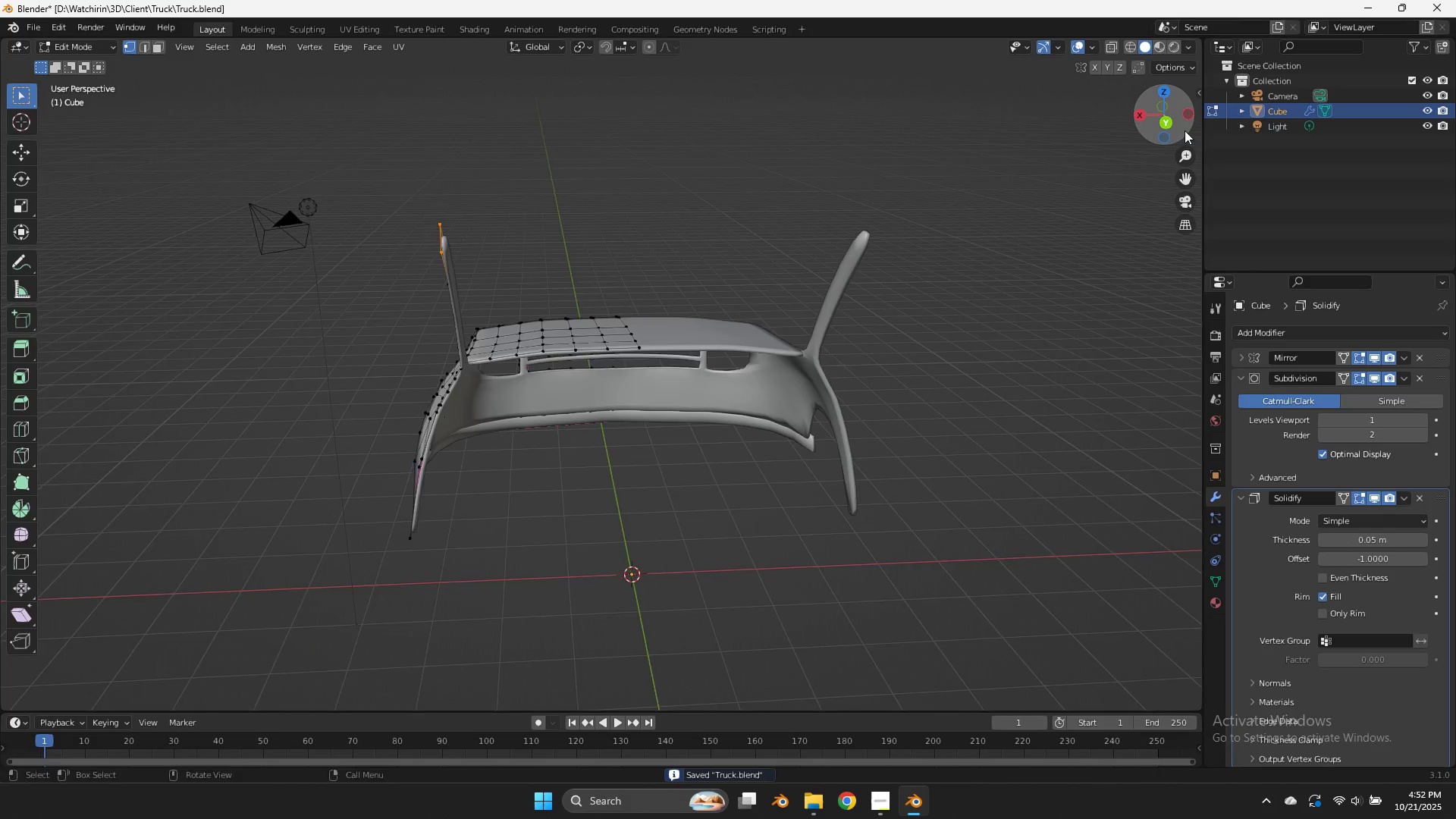 
left_click_drag(start_coordinate=[1182, 130], to_coordinate=[1186, 123])
 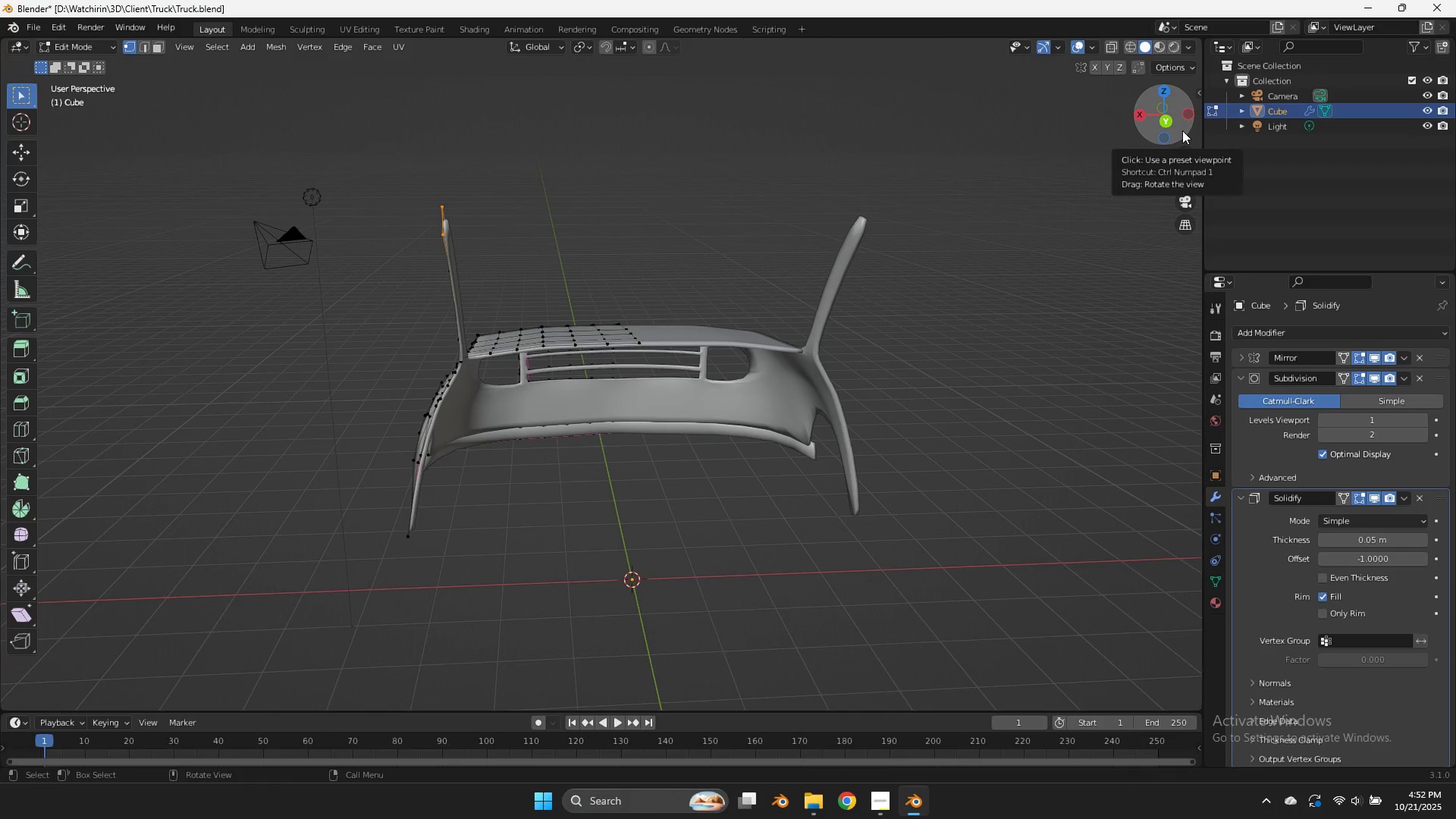 
left_click_drag(start_coordinate=[1182, 130], to_coordinate=[1200, 129])
 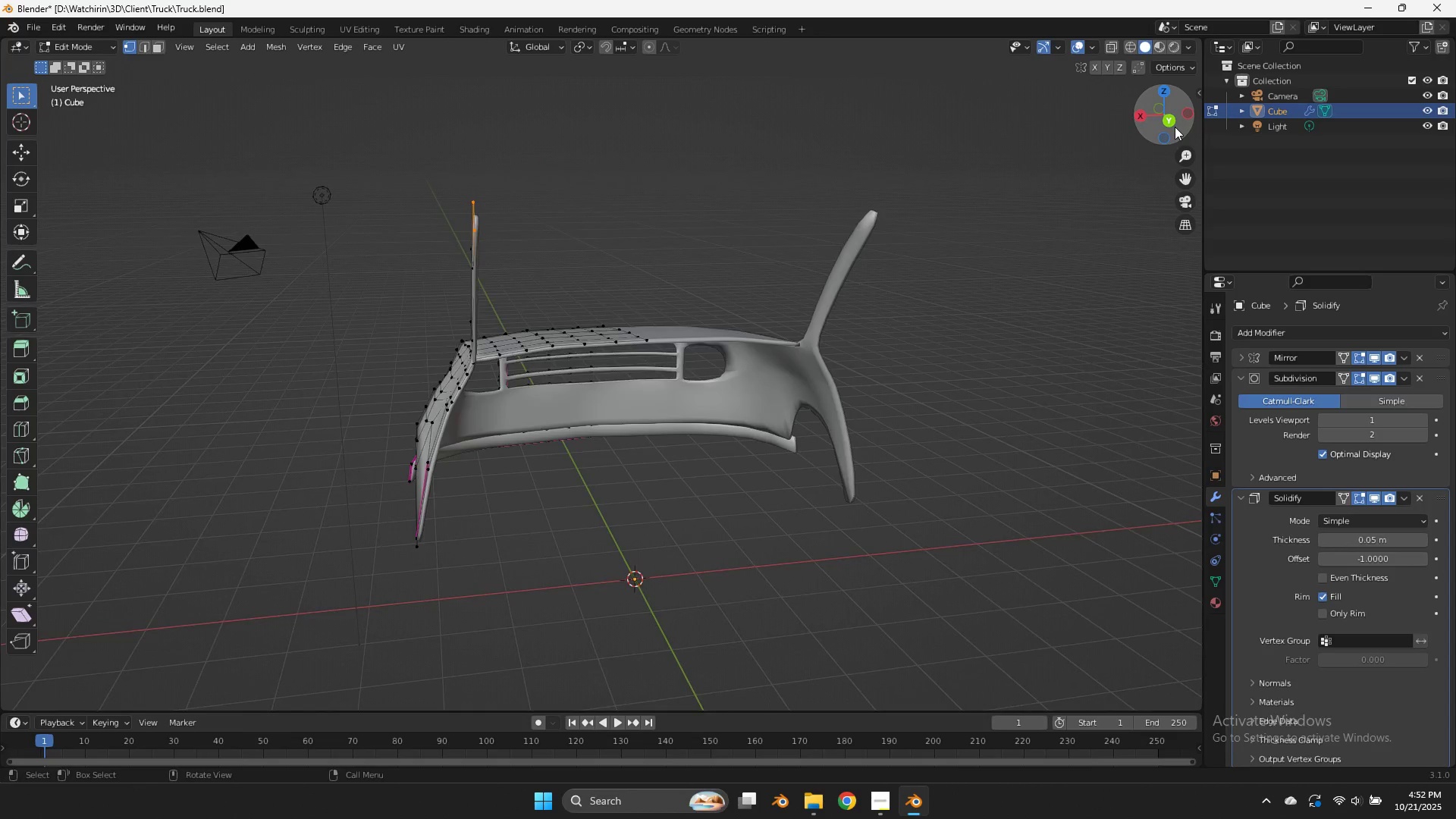 
left_click([1175, 127])
 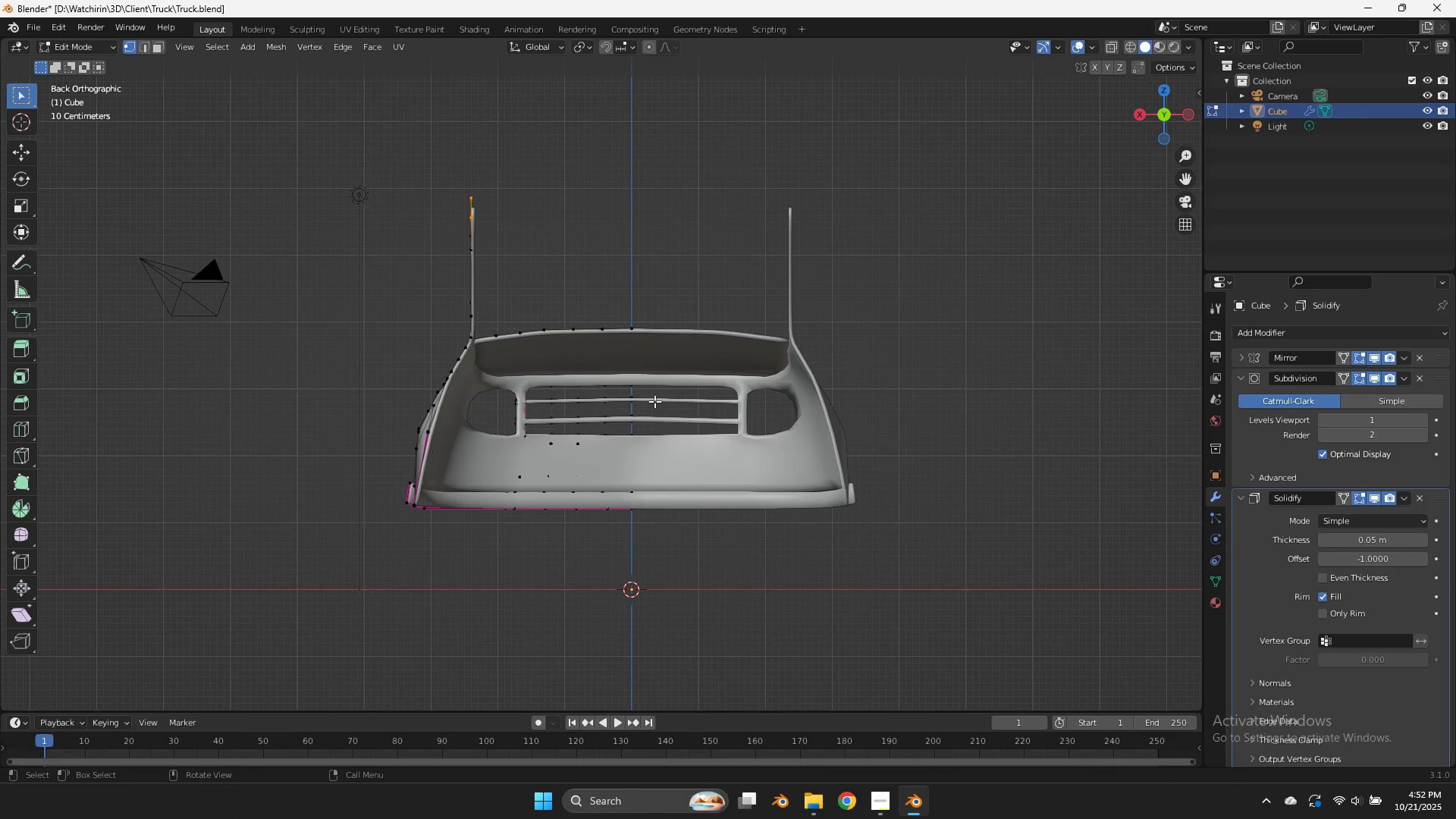 
type(zz)
 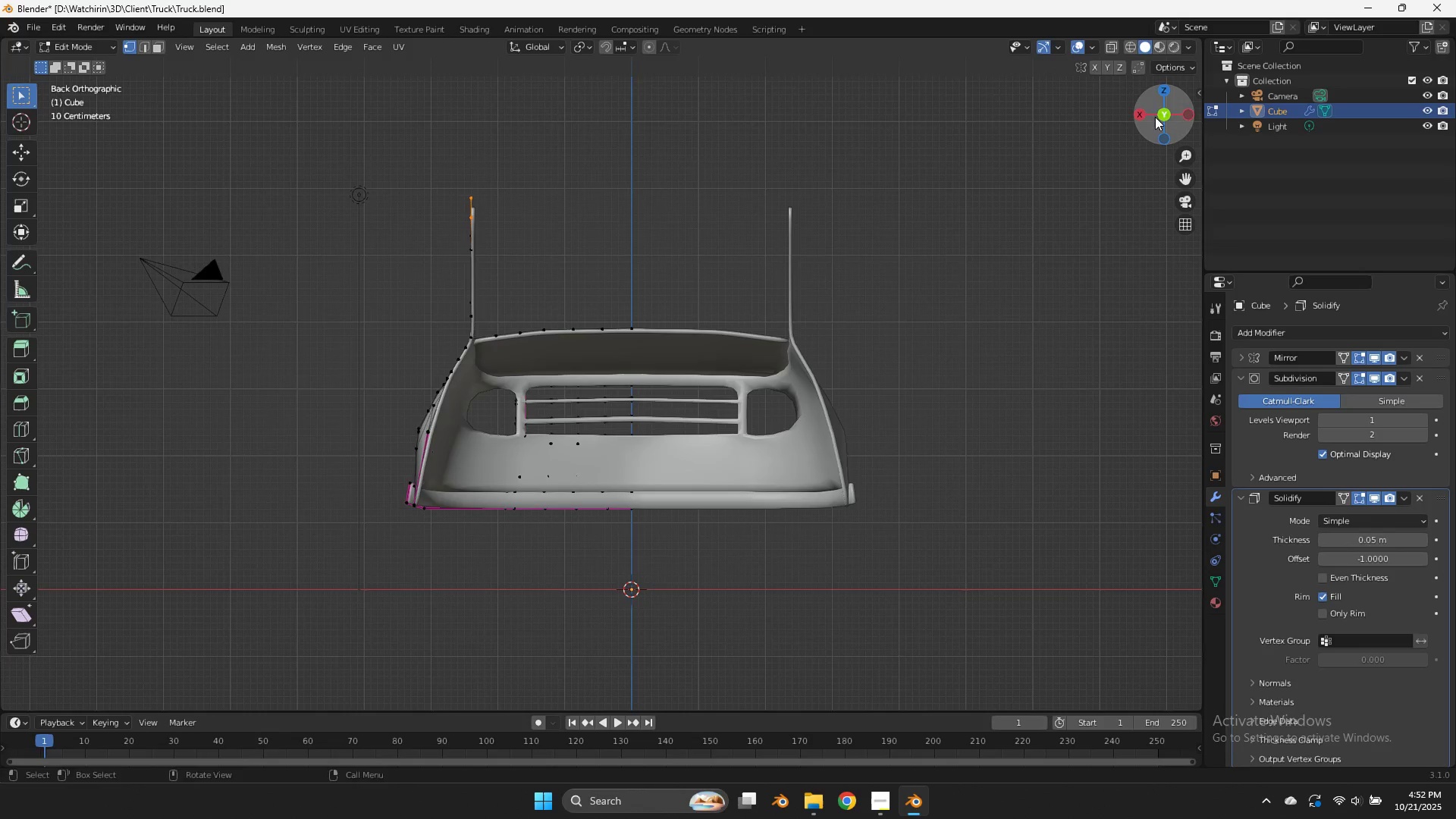 
left_click_drag(start_coordinate=[1181, 105], to_coordinate=[288, 111])
 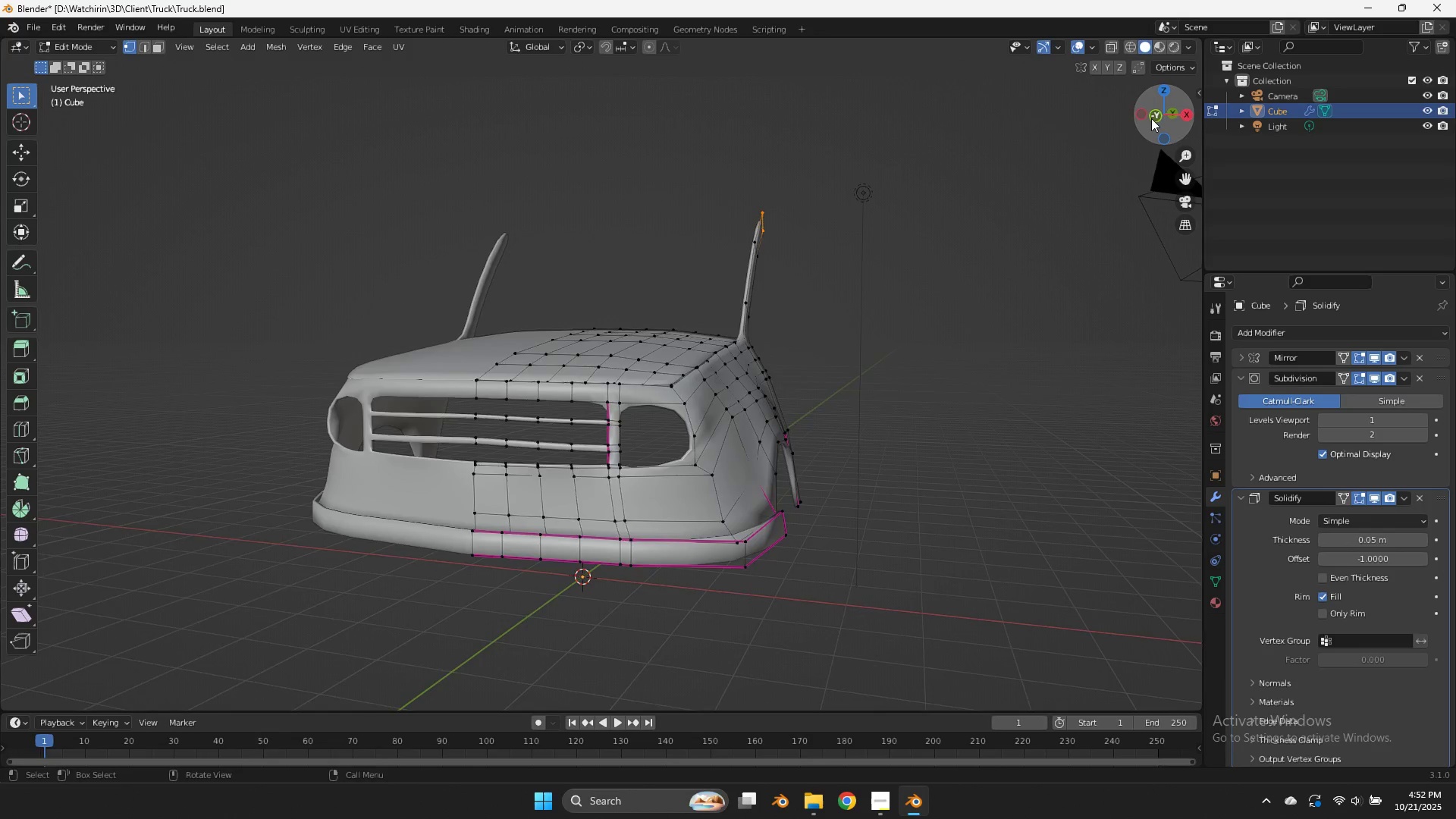 
left_click([1151, 118])
 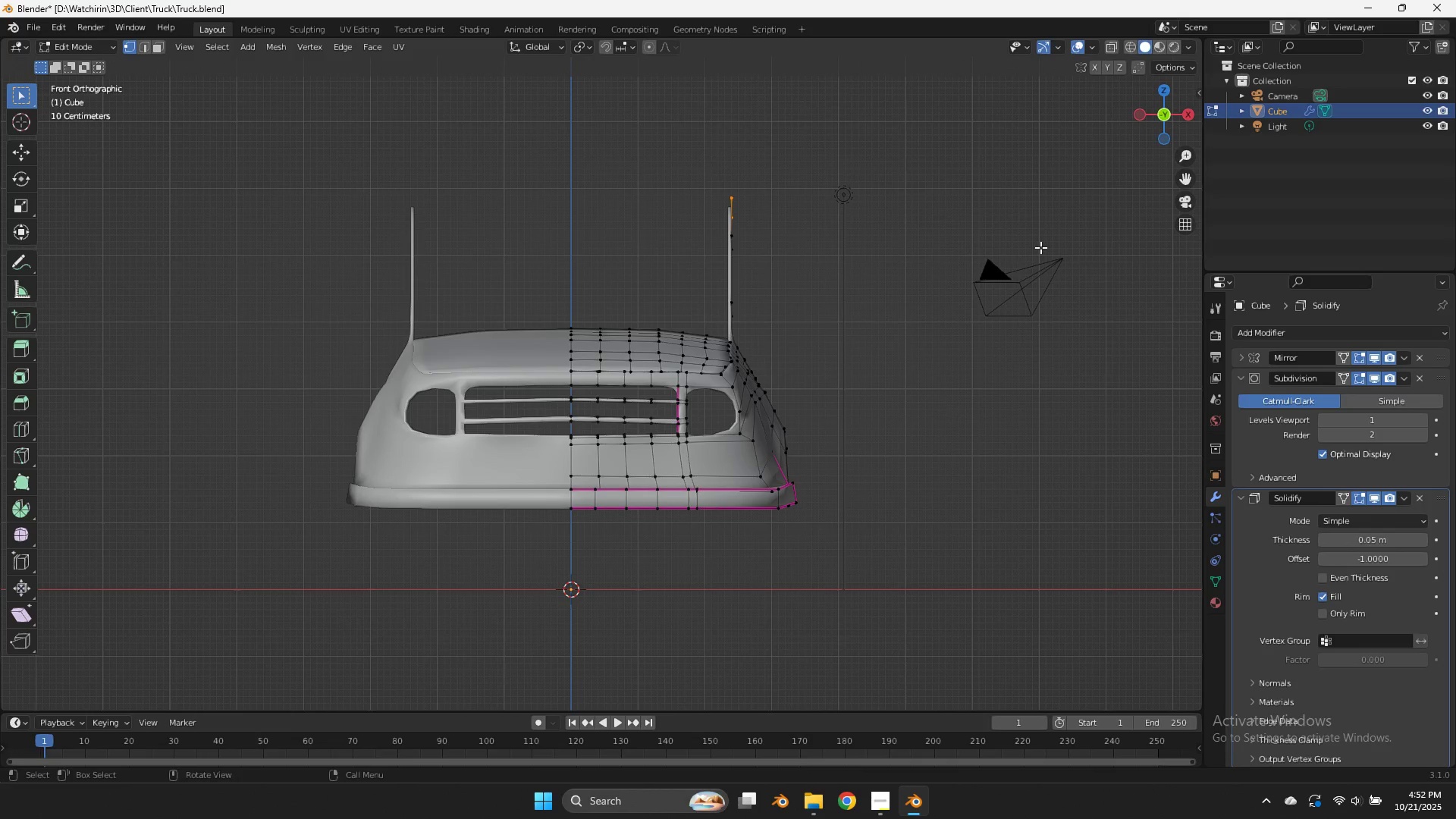 
left_click_drag(start_coordinate=[1157, 114], to_coordinate=[1094, 152])
 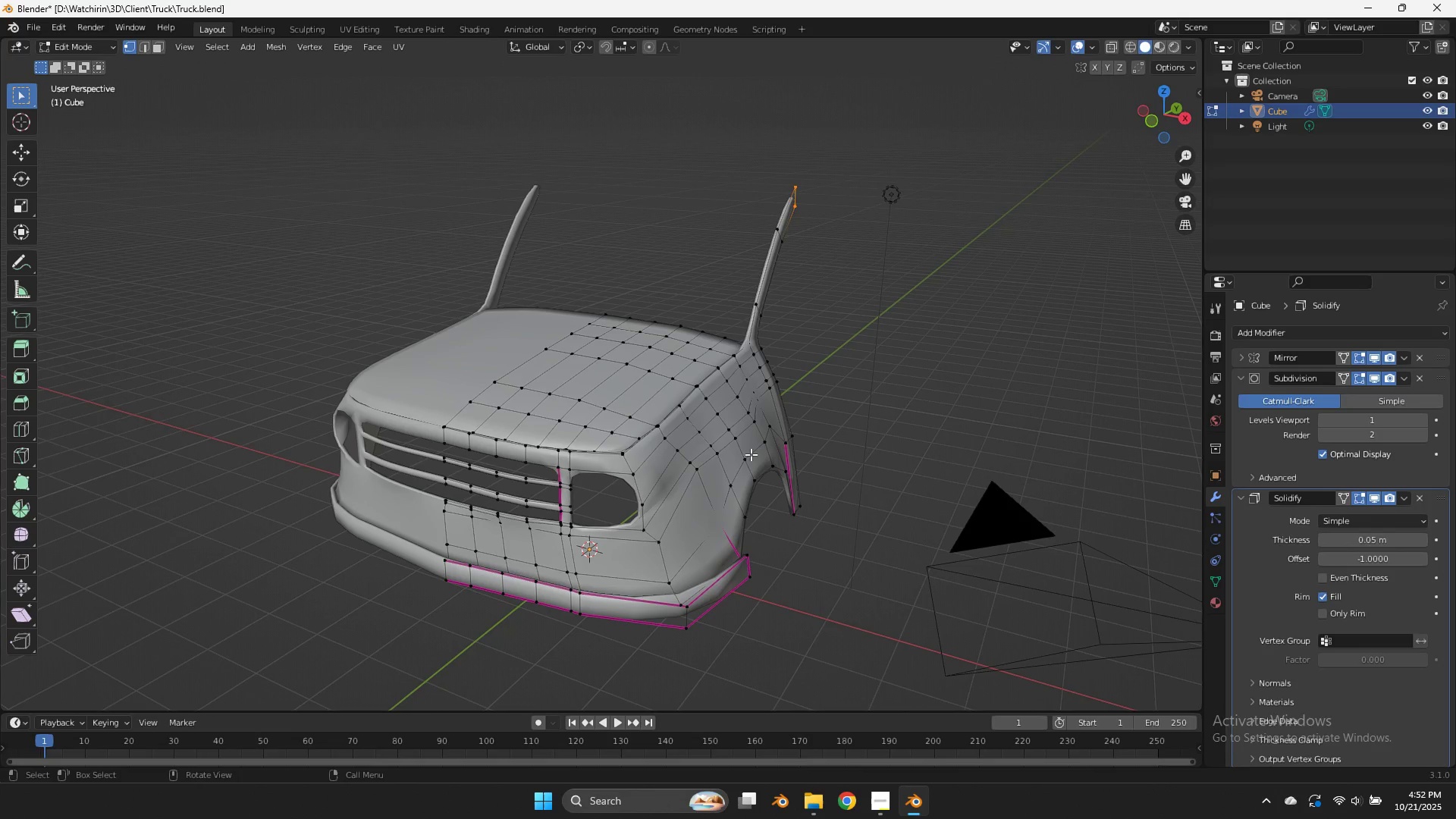 
left_click([752, 454])
 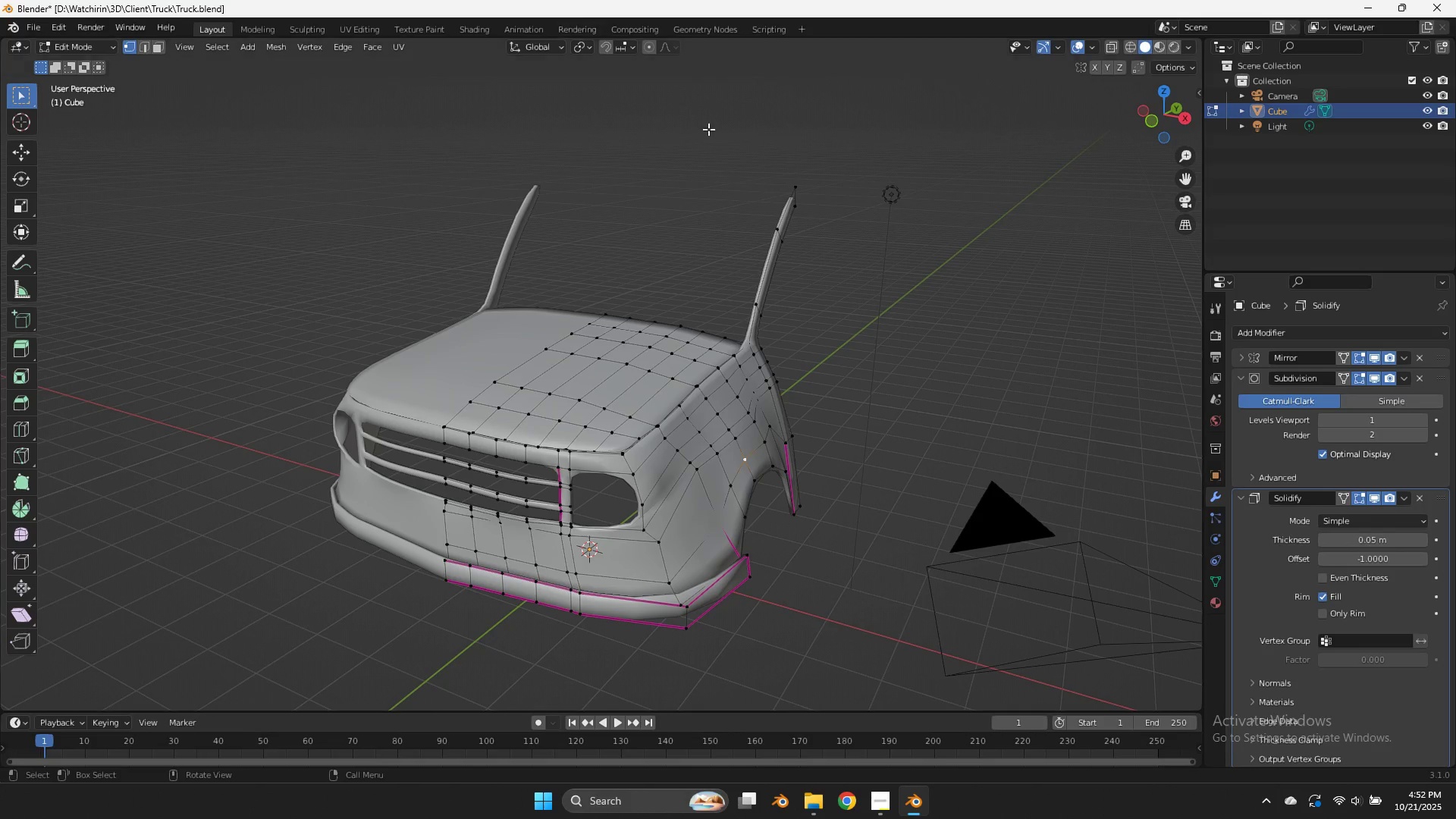 
hold_key(key=ControlLeft, duration=1.47)
 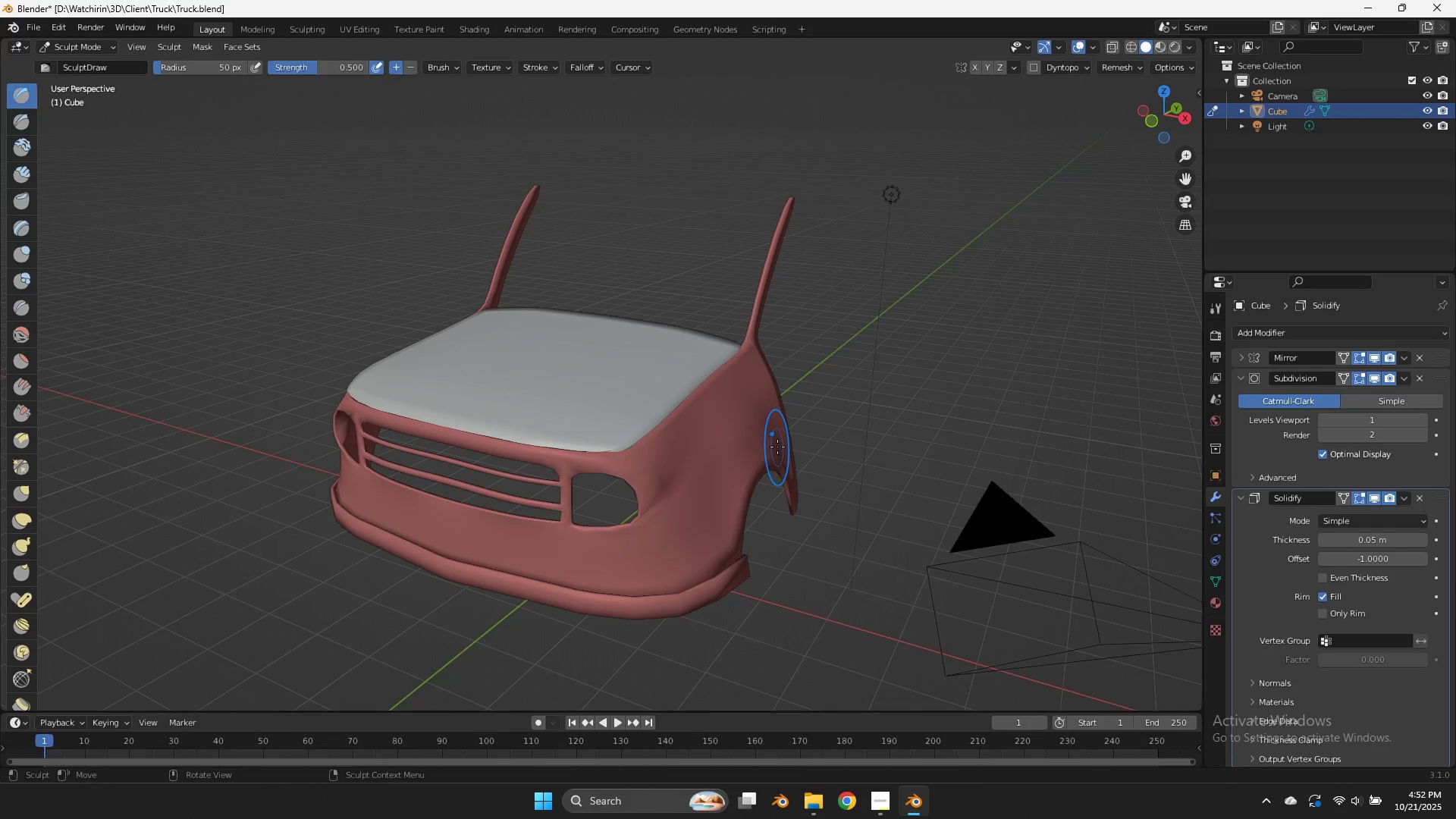 
hold_key(key=Tab, duration=1.2)
 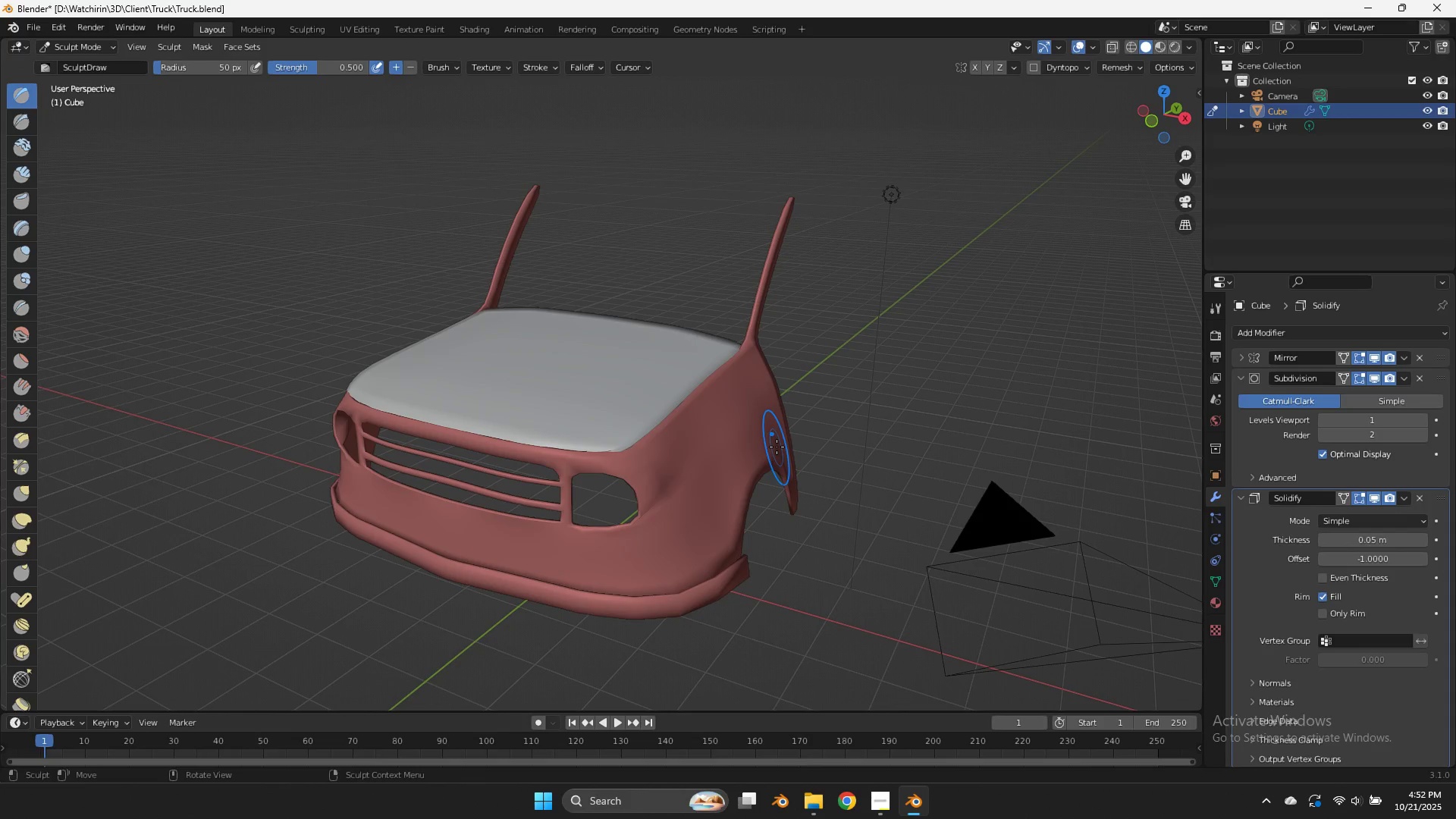 
key(F)
 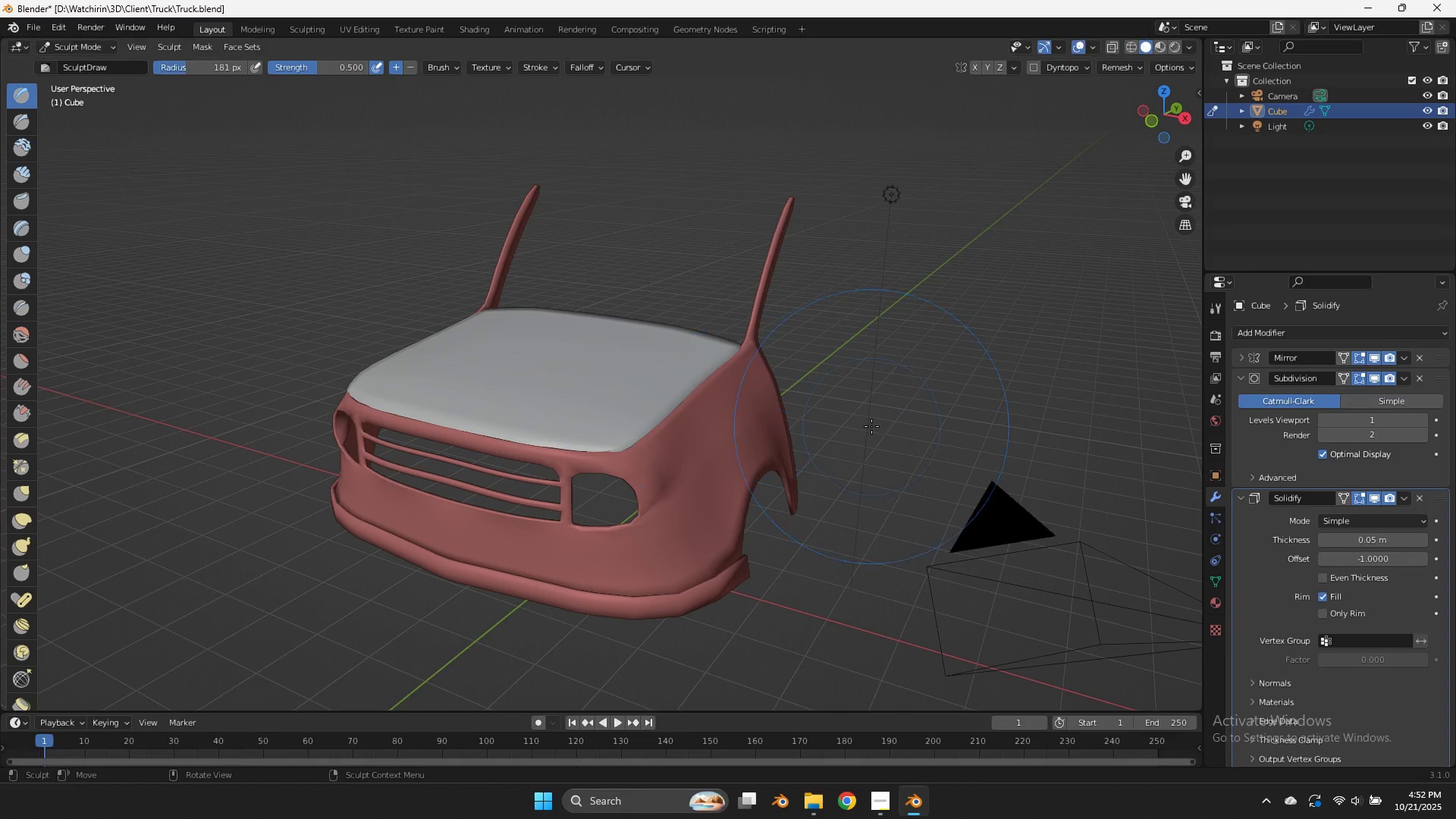 
left_click([871, 426])
 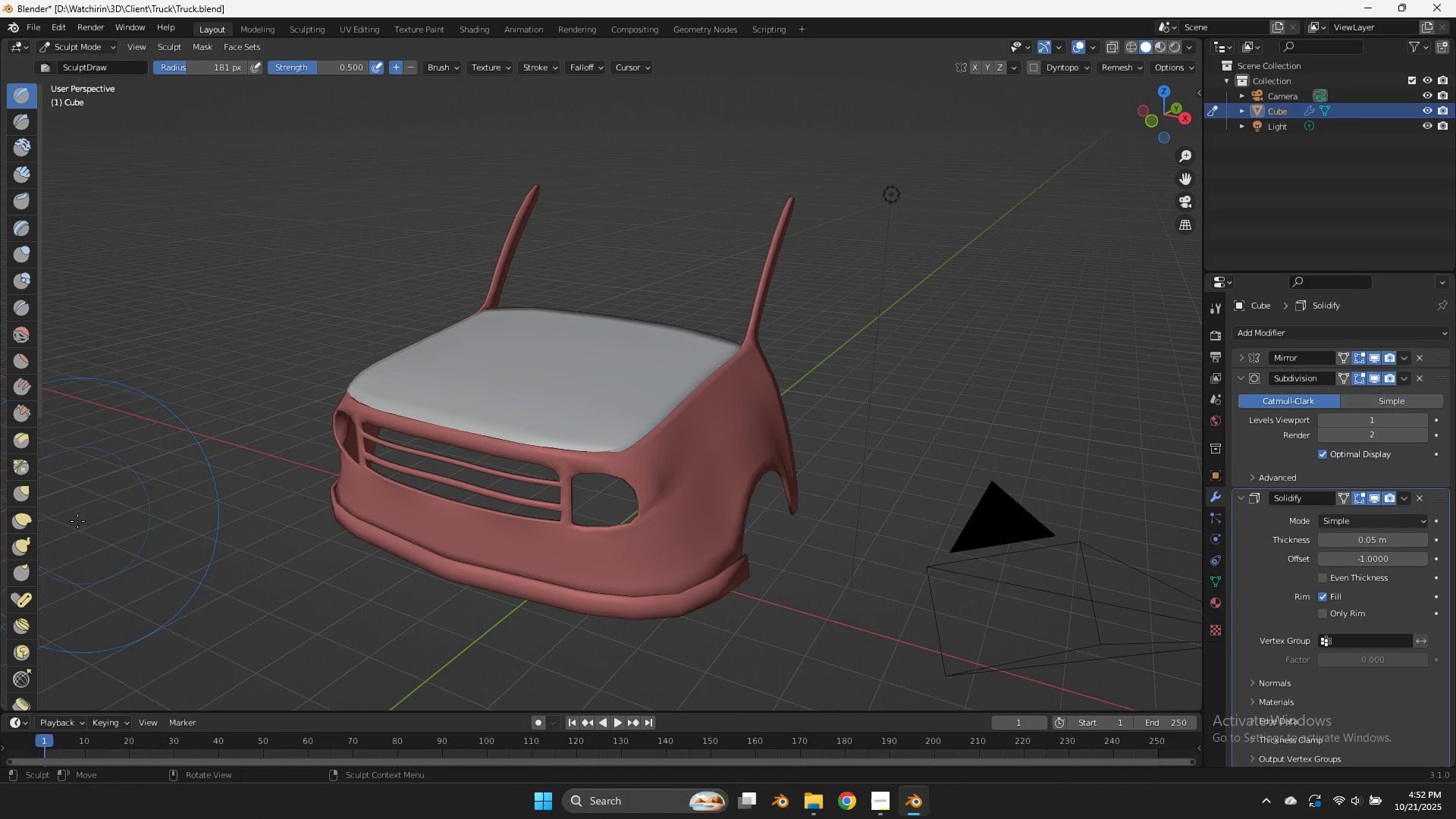 
left_click([20, 493])
 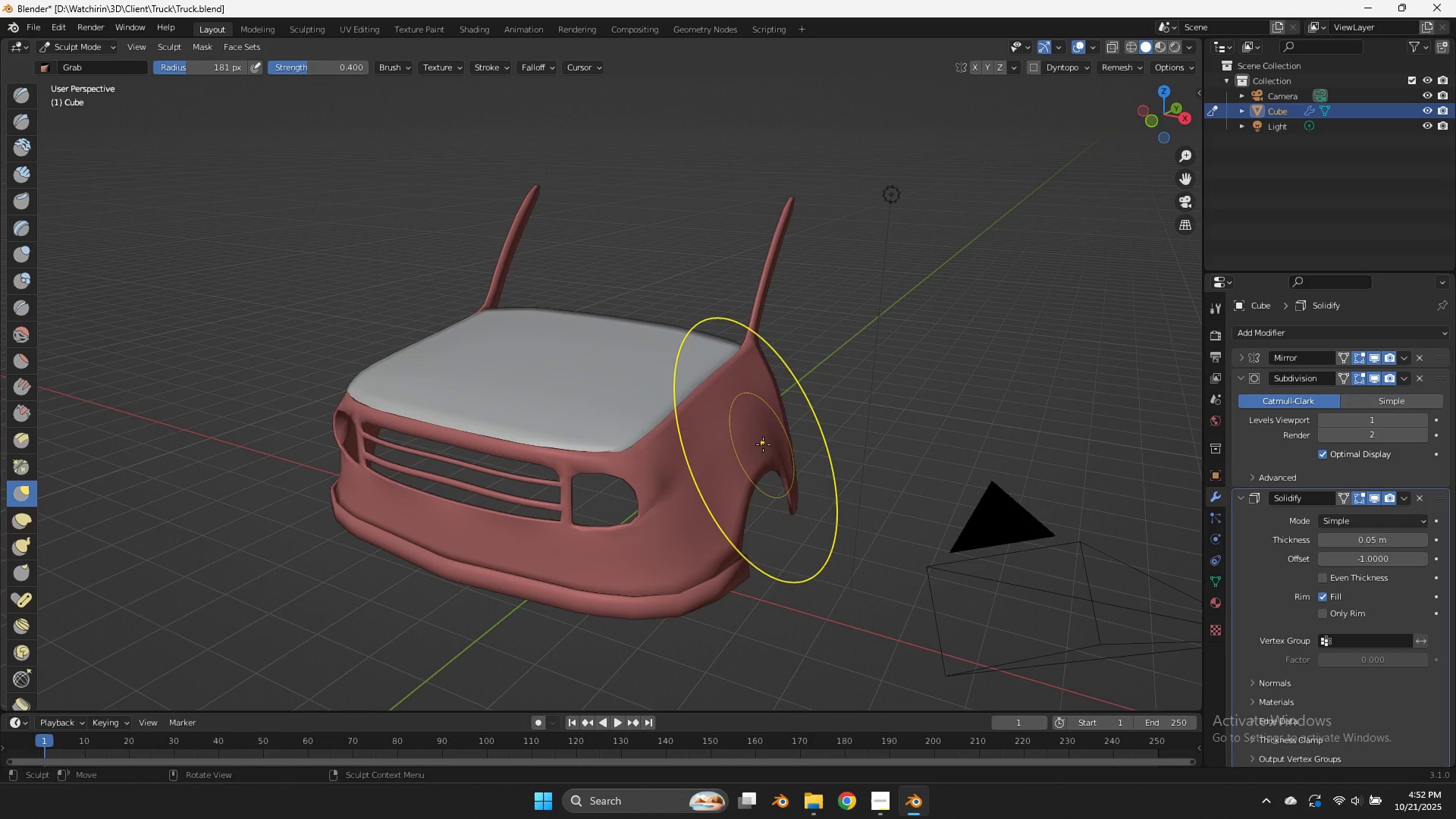 
left_click_drag(start_coordinate=[763, 446], to_coordinate=[753, 458])
 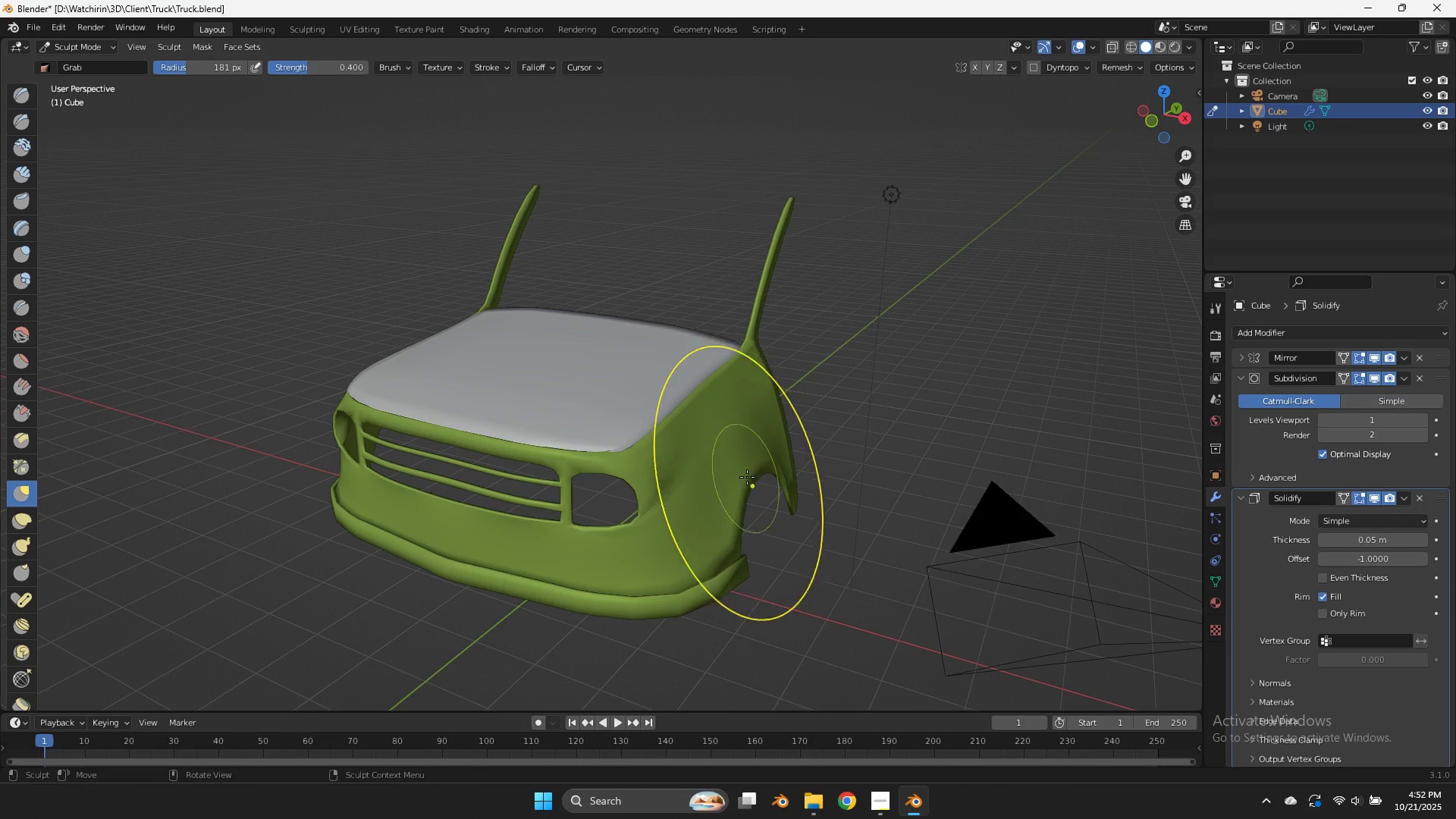 
left_click_drag(start_coordinate=[747, 485], to_coordinate=[743, 482])
 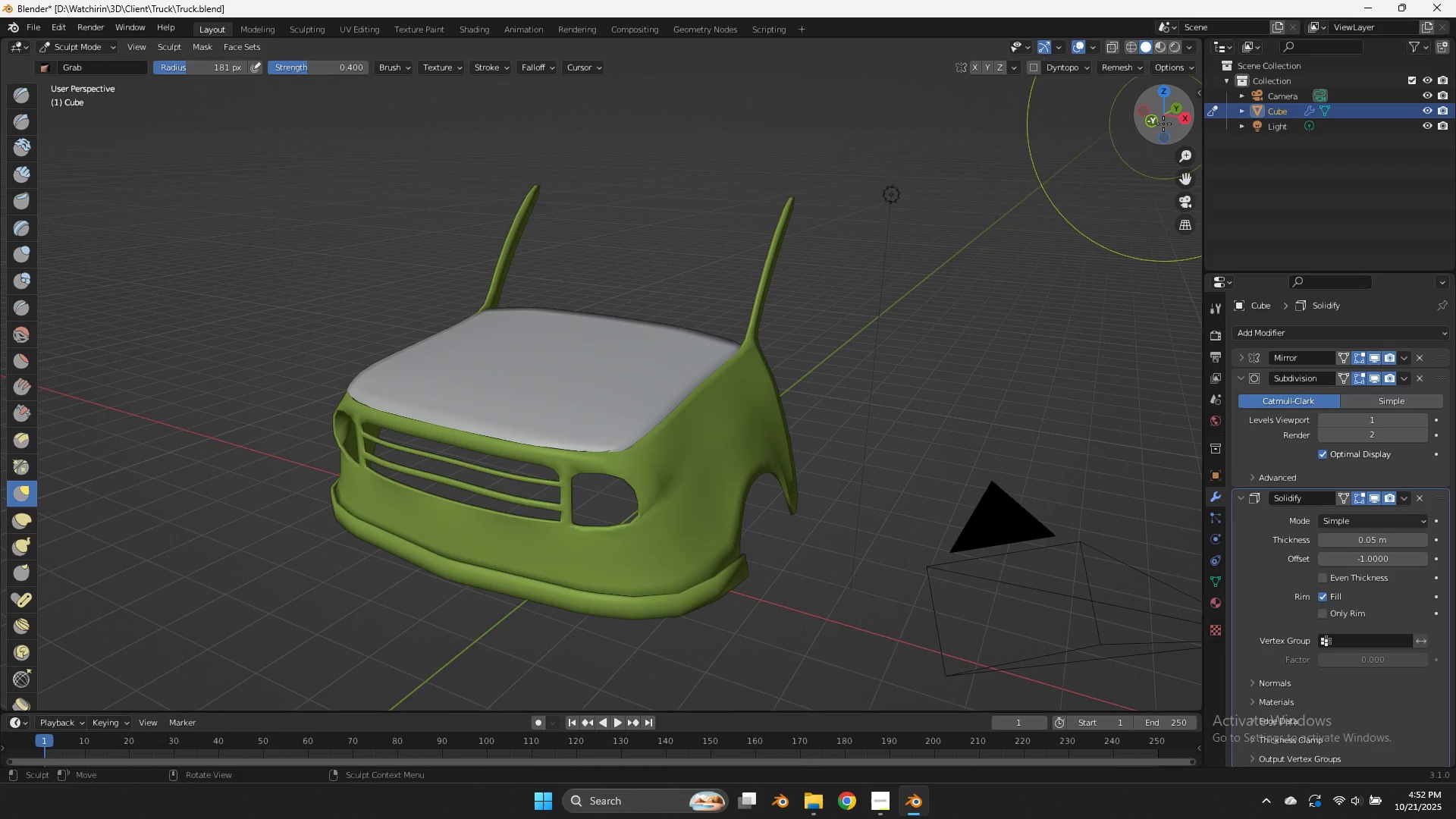 
left_click([1156, 121])
 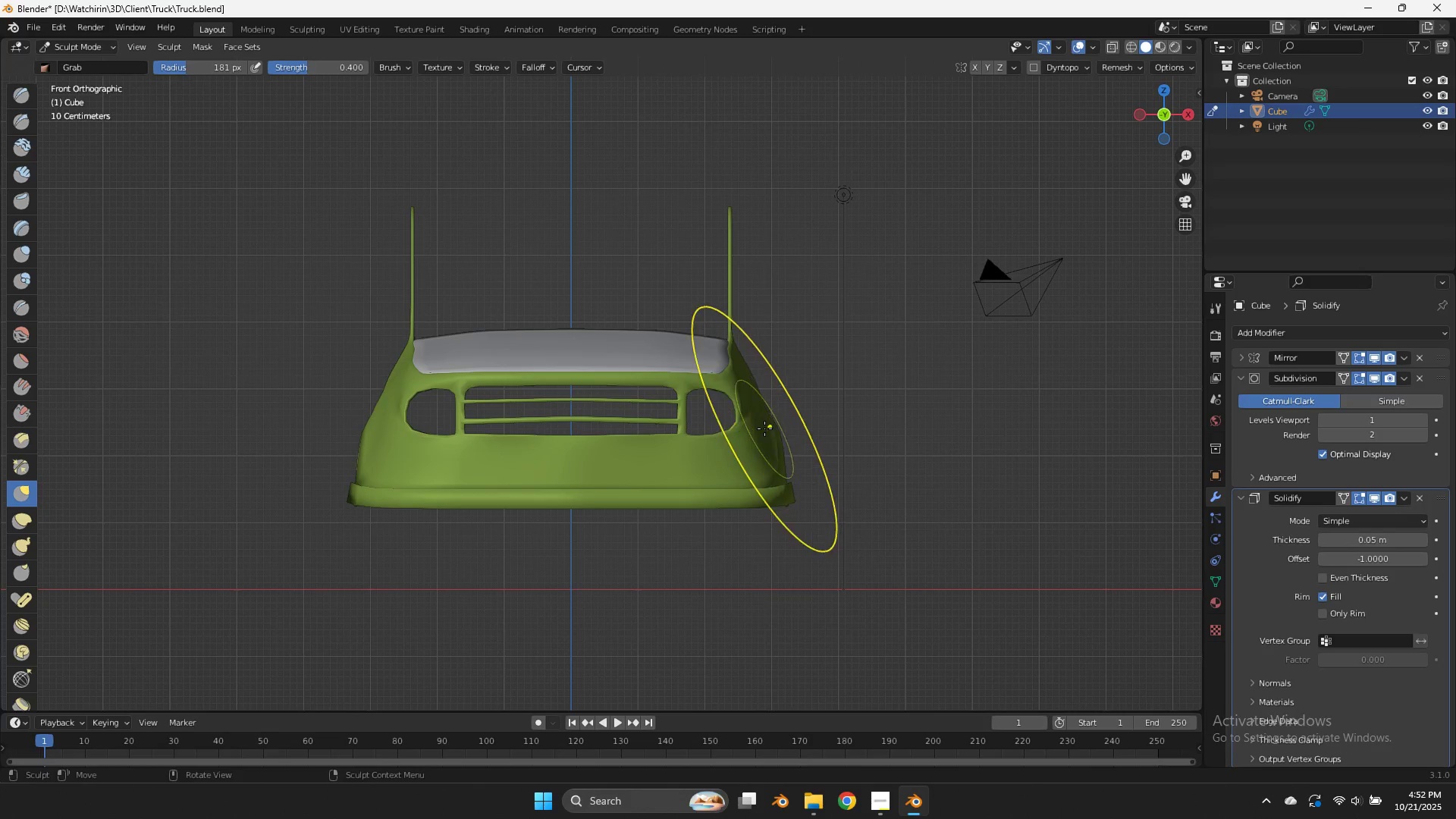 
left_click_drag(start_coordinate=[776, 427], to_coordinate=[761, 431])
 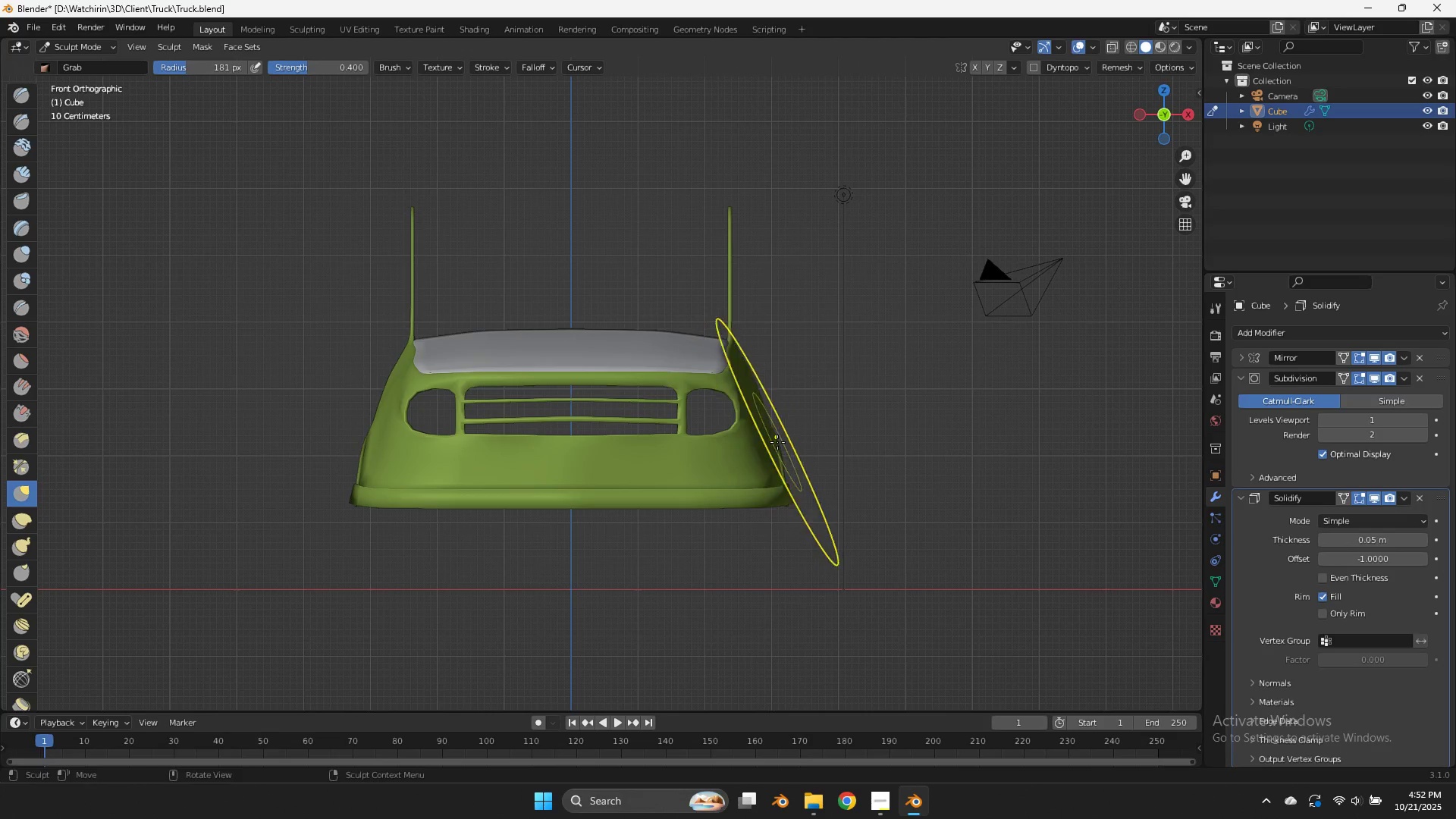 
left_click_drag(start_coordinate=[777, 444], to_coordinate=[772, 446])
 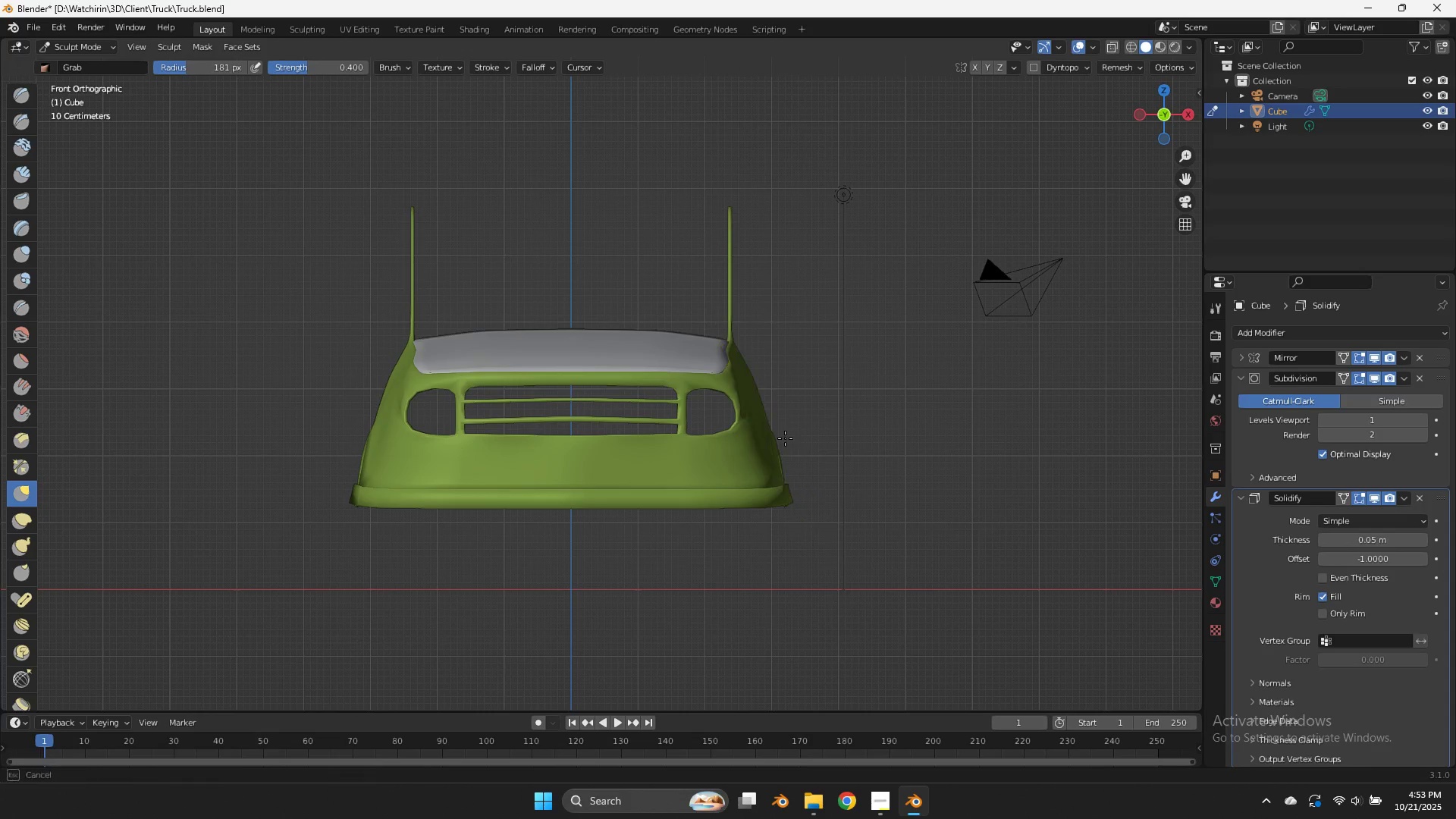 
left_click_drag(start_coordinate=[785, 438], to_coordinate=[777, 441])
 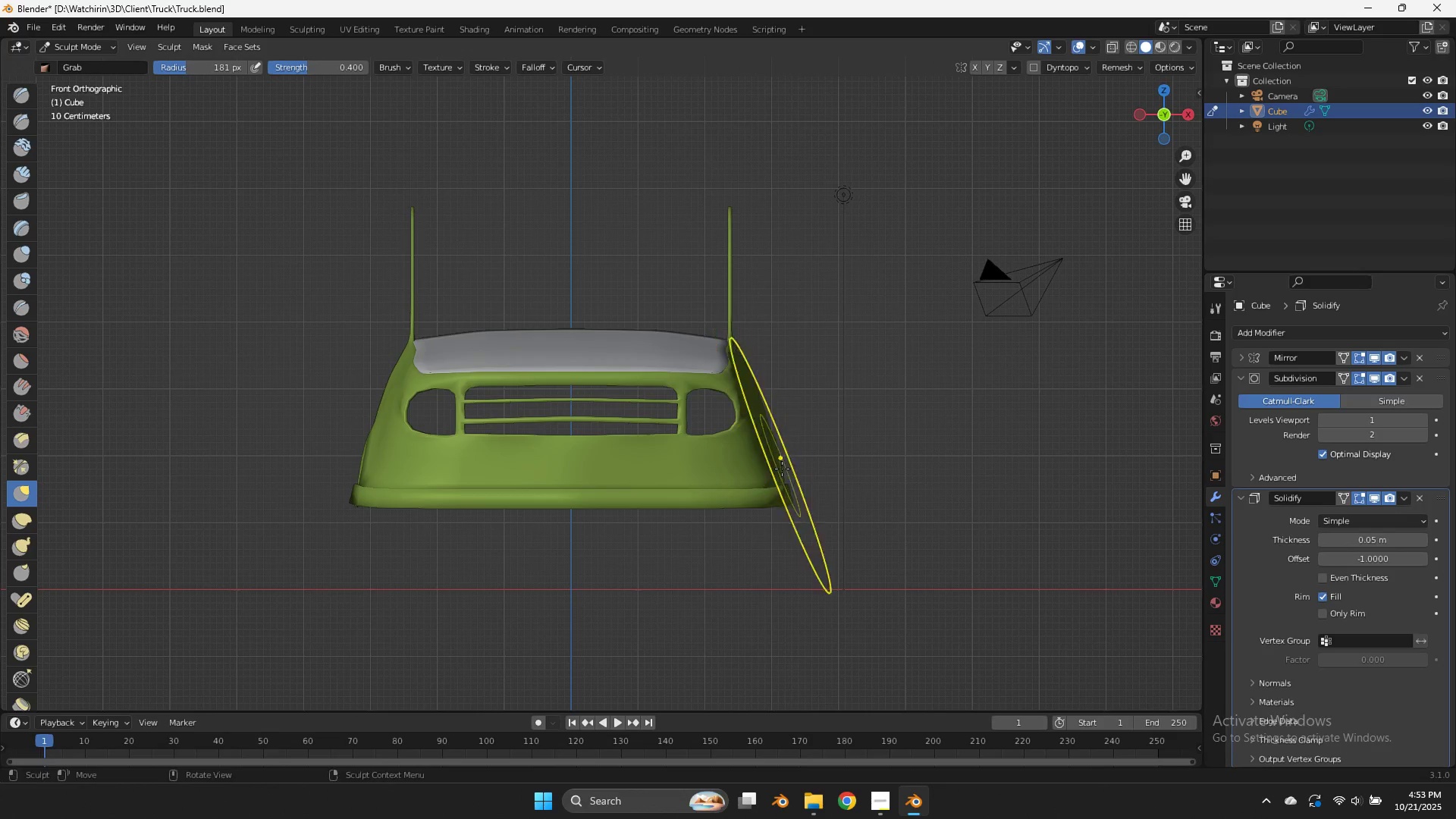 
left_click_drag(start_coordinate=[782, 469], to_coordinate=[775, 471])
 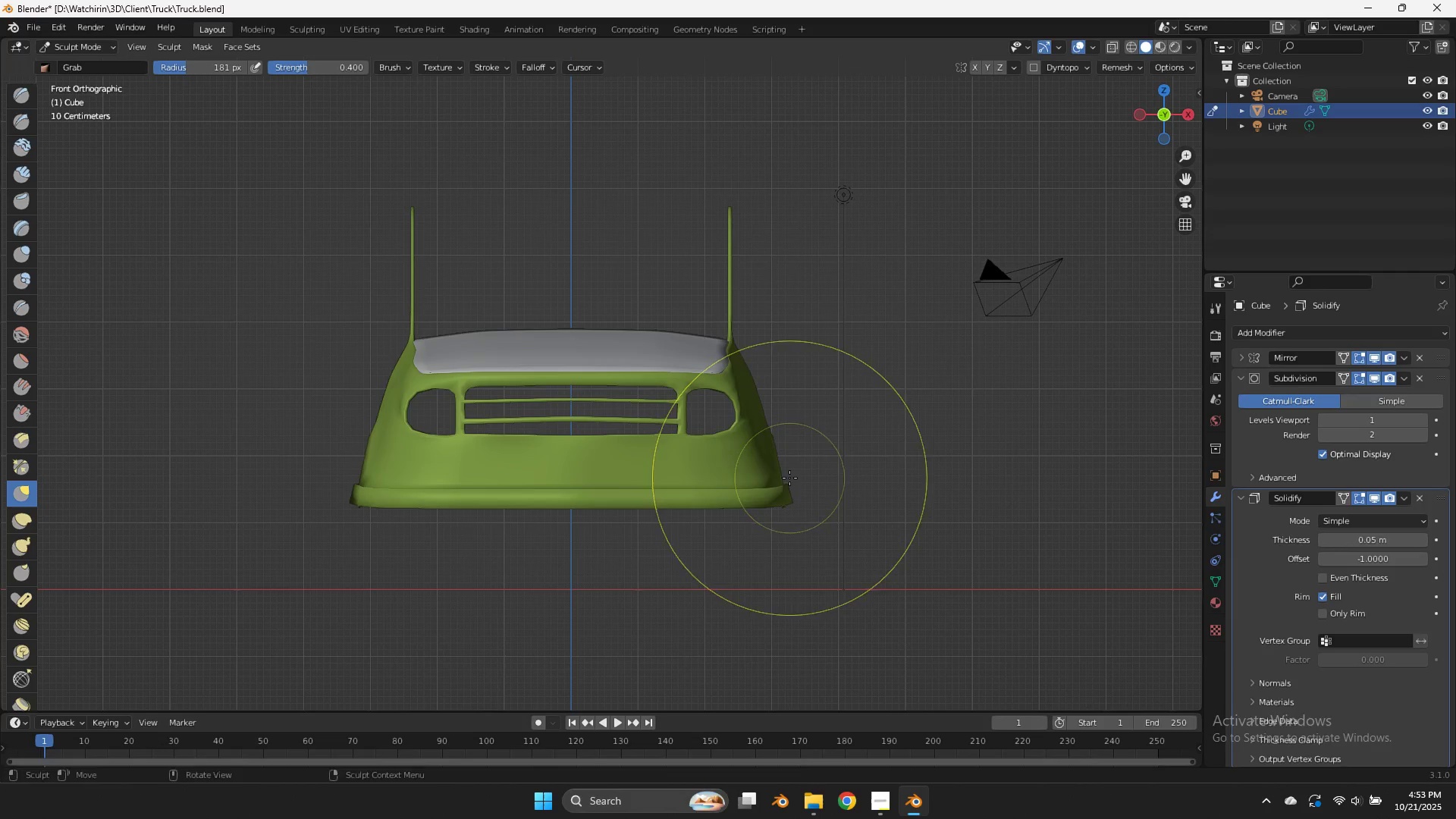 
left_click_drag(start_coordinate=[789, 478], to_coordinate=[778, 480])
 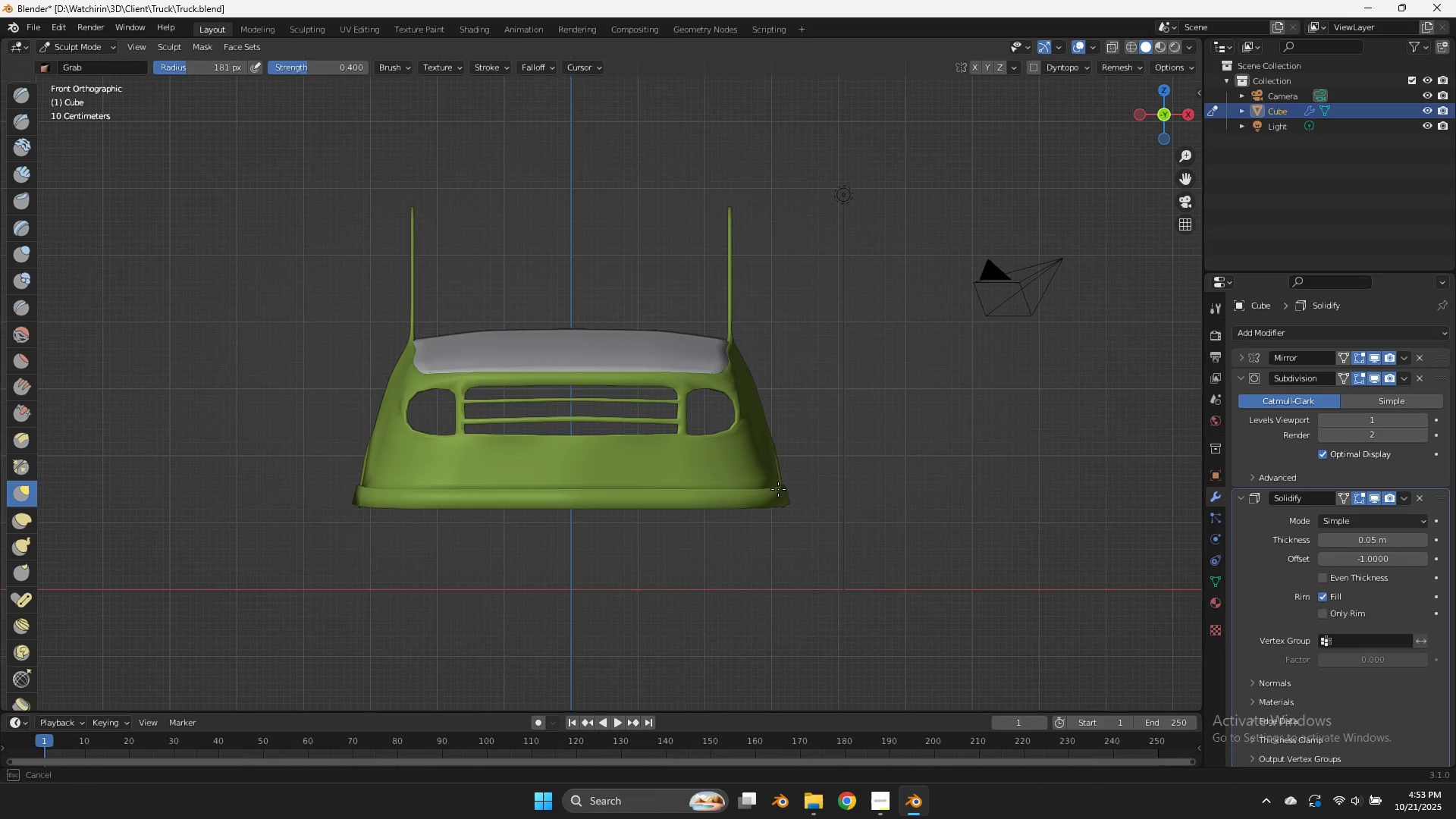 
left_click_drag(start_coordinate=[786, 487], to_coordinate=[773, 488])
 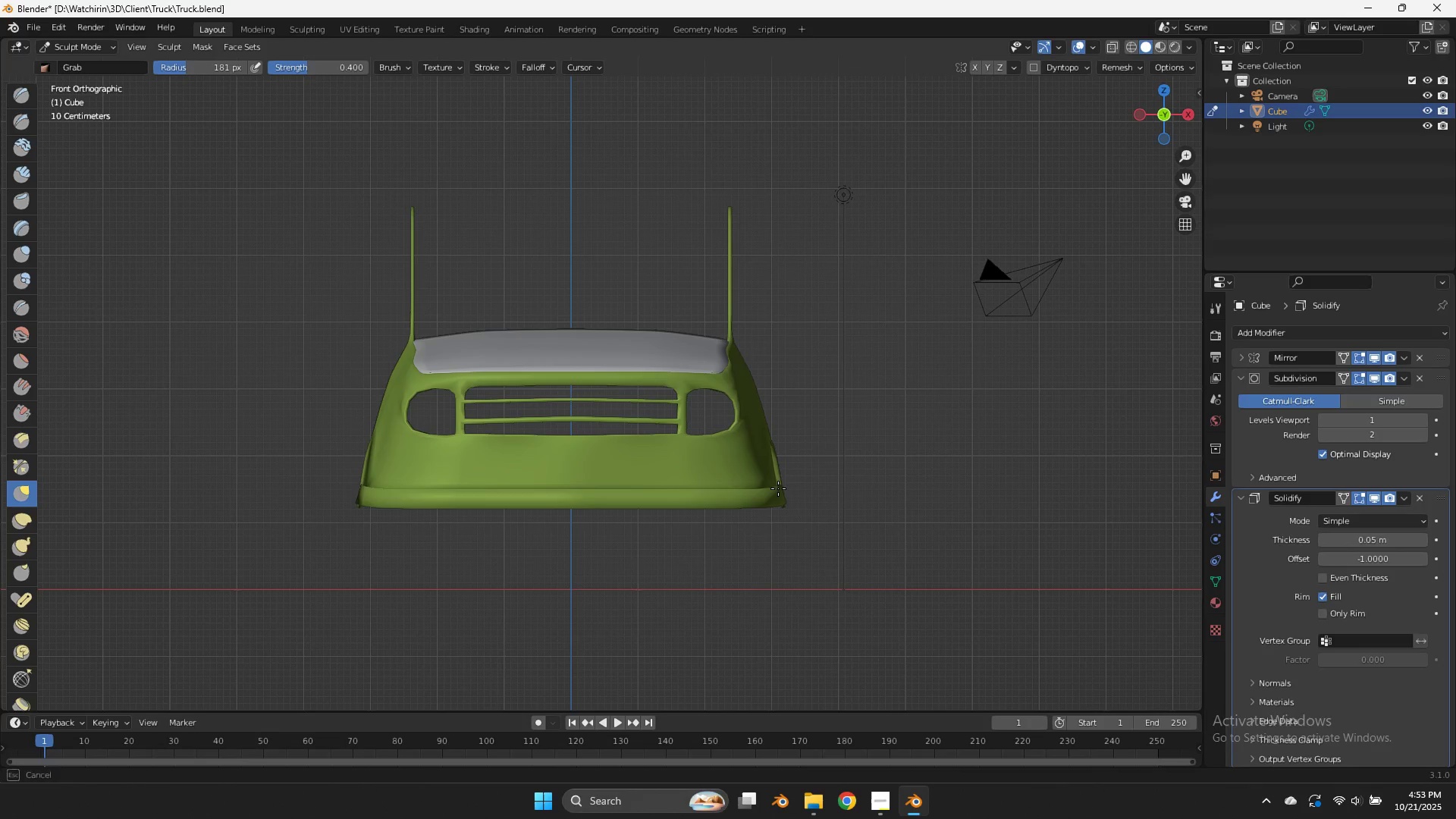 
left_click_drag(start_coordinate=[789, 488], to_coordinate=[778, 488])
 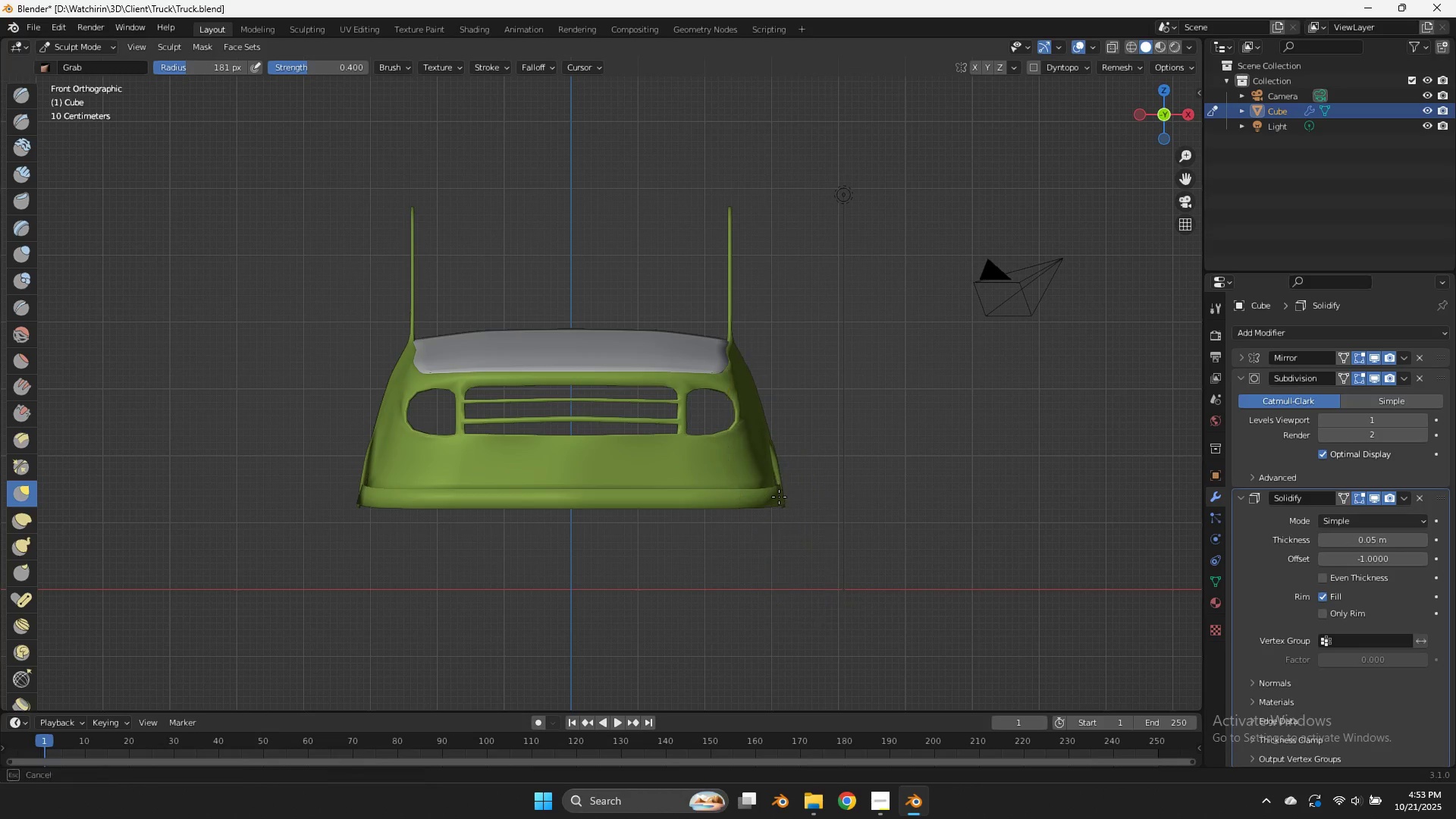 
left_click_drag(start_coordinate=[784, 496], to_coordinate=[774, 495])
 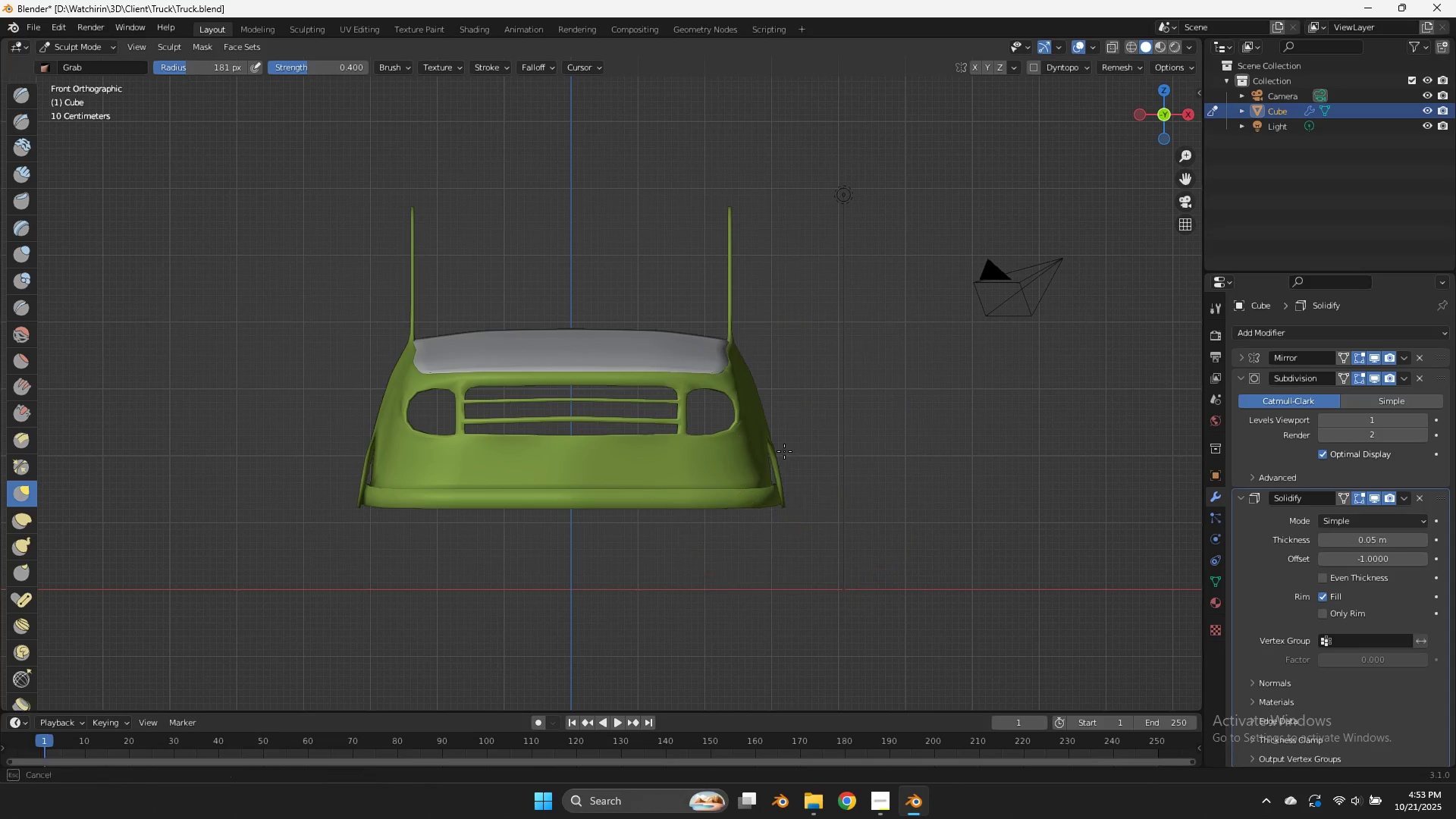 
left_click_drag(start_coordinate=[786, 451], to_coordinate=[780, 451])
 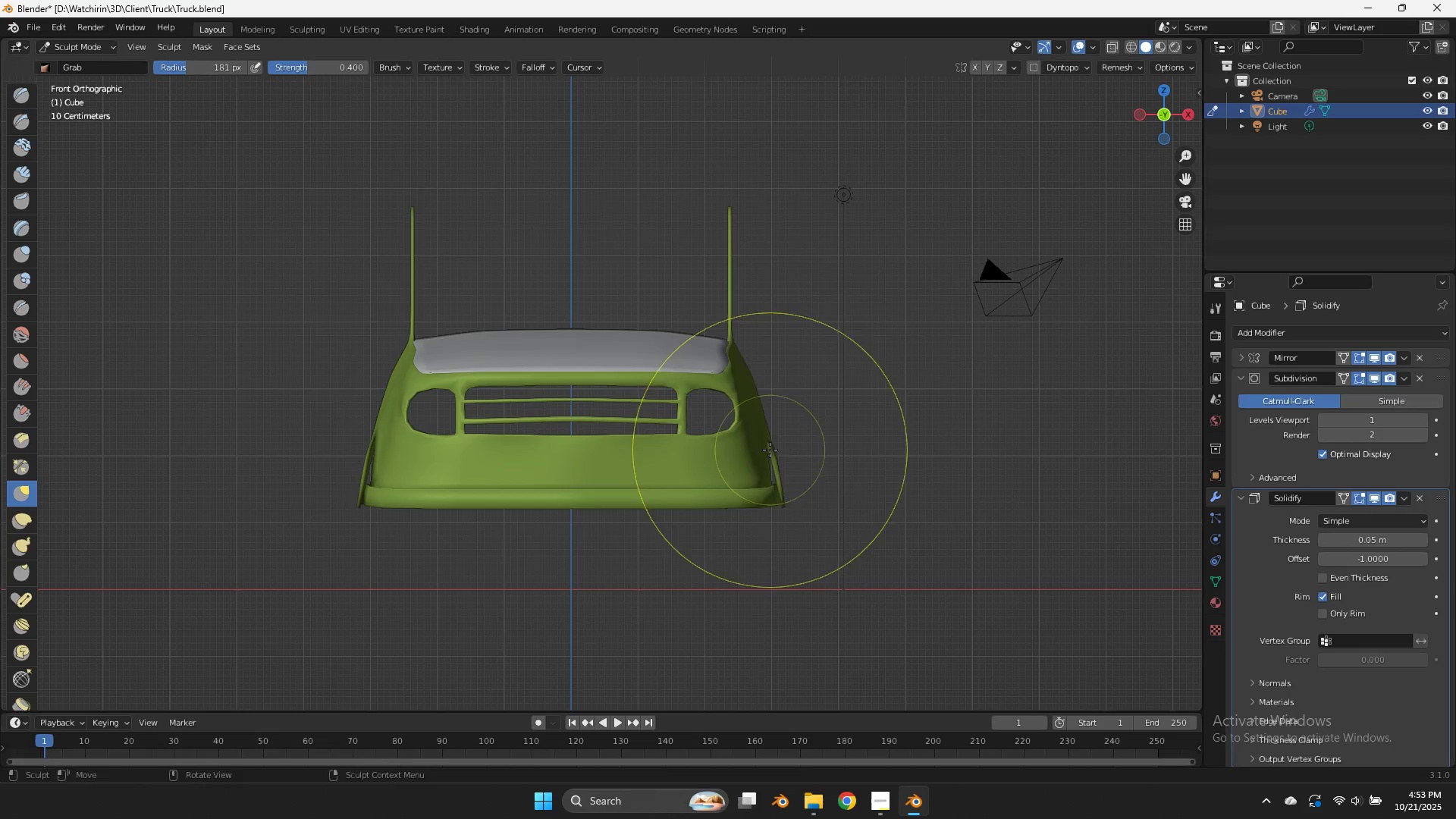 
left_click_drag(start_coordinate=[774, 450], to_coordinate=[767, 452])
 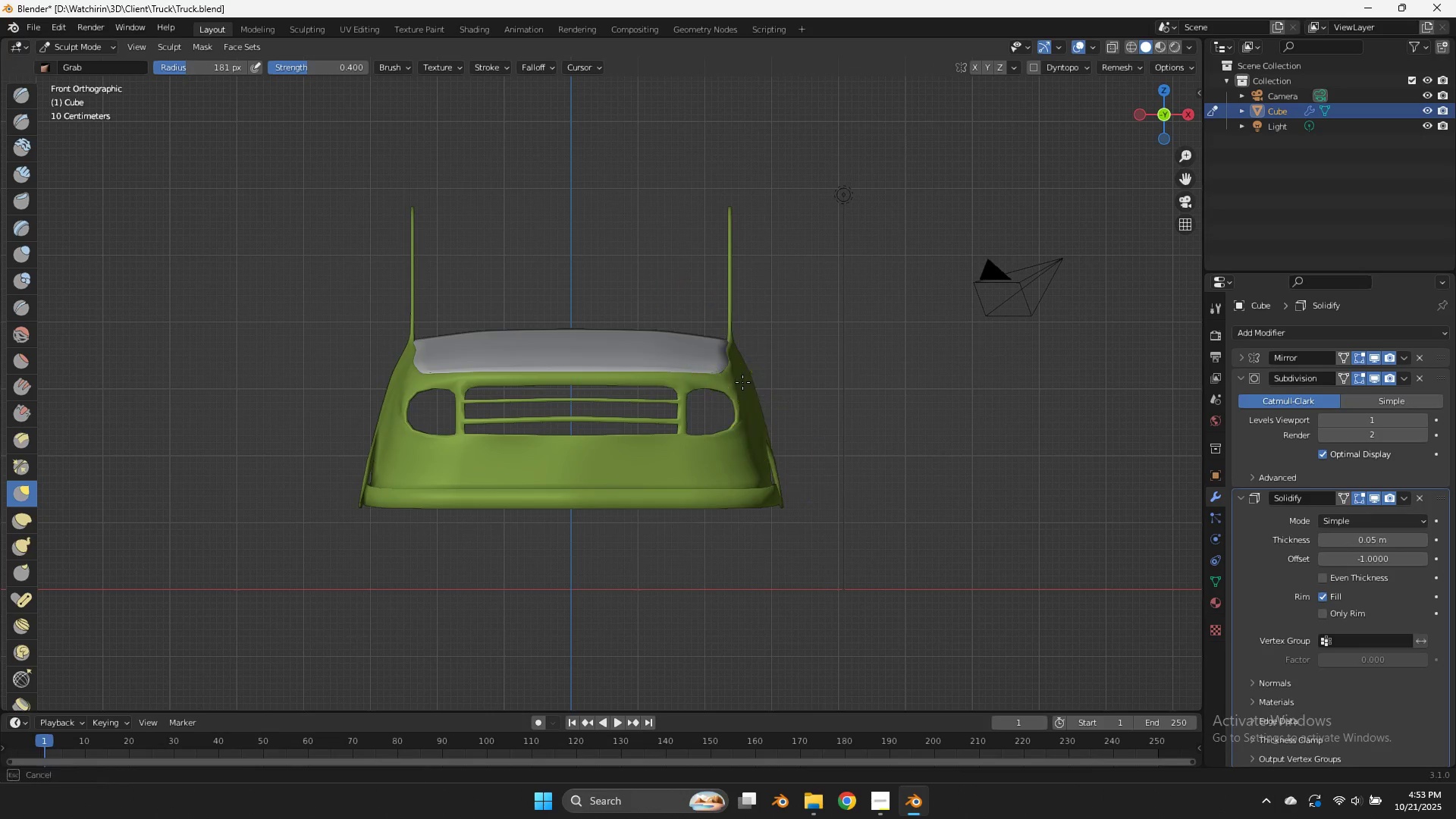 
left_click_drag(start_coordinate=[742, 384], to_coordinate=[752, 378])
 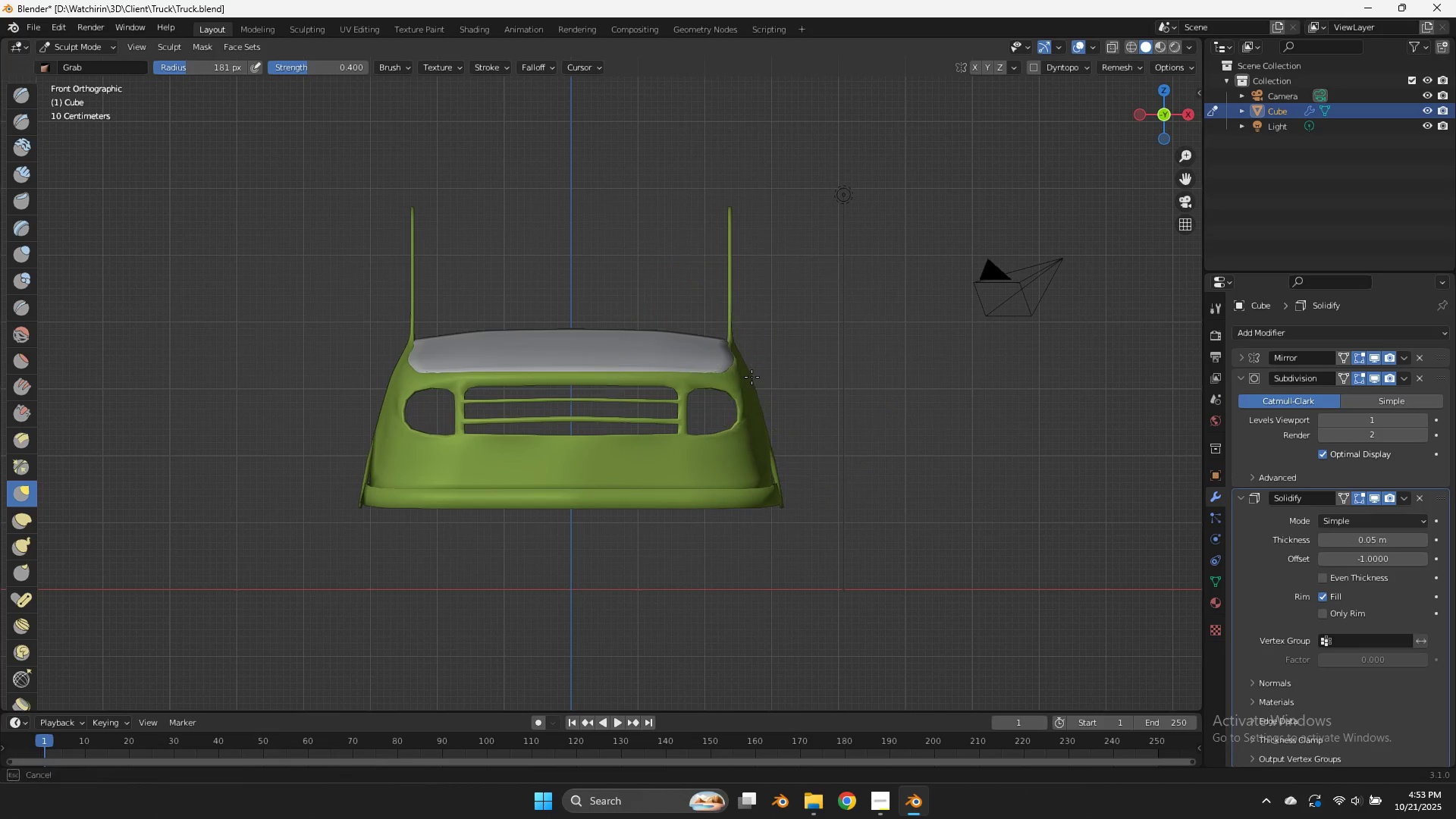 
left_click_drag(start_coordinate=[742, 376], to_coordinate=[755, 377])
 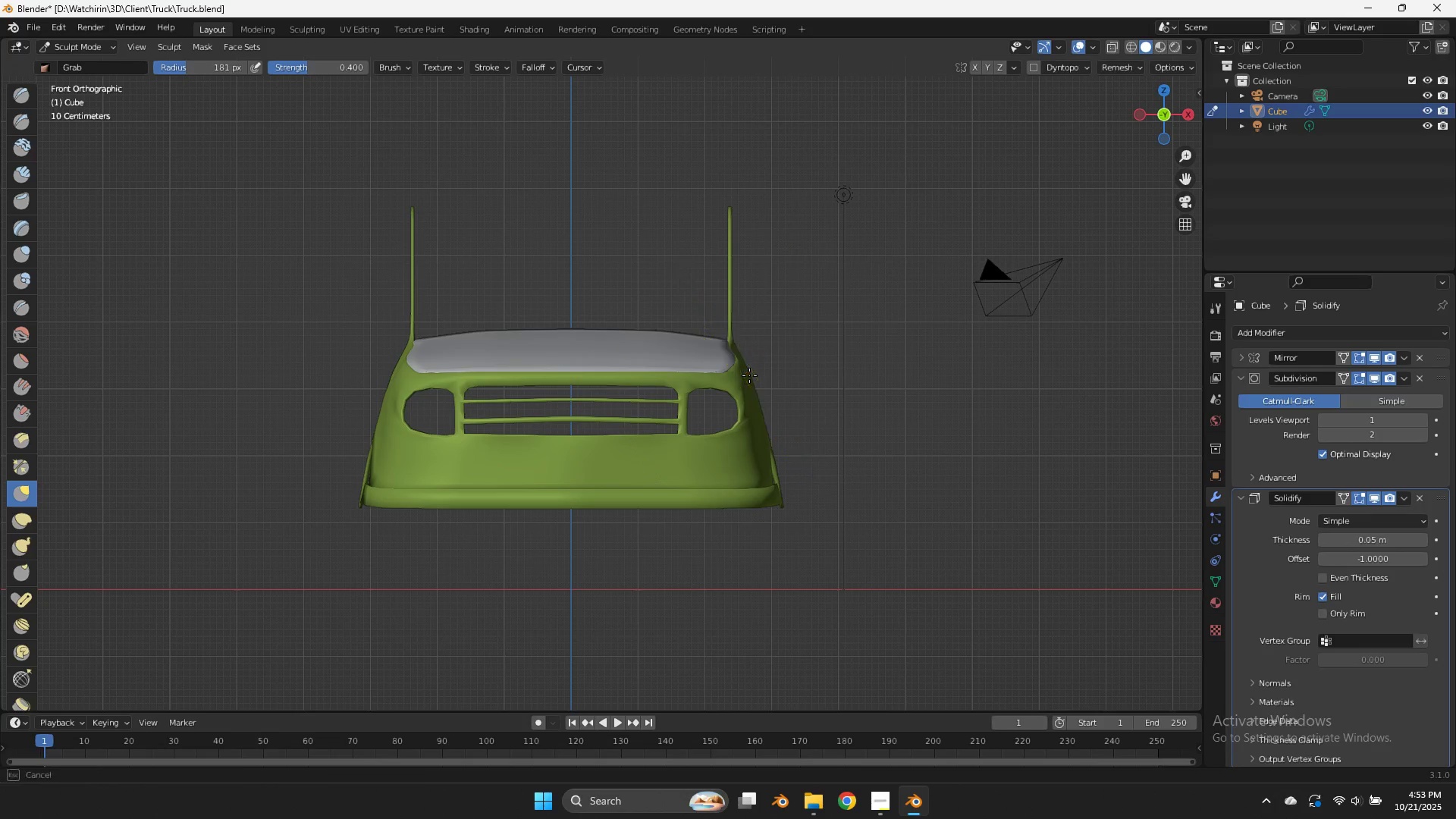 
left_click_drag(start_coordinate=[749, 375], to_coordinate=[759, 378])
 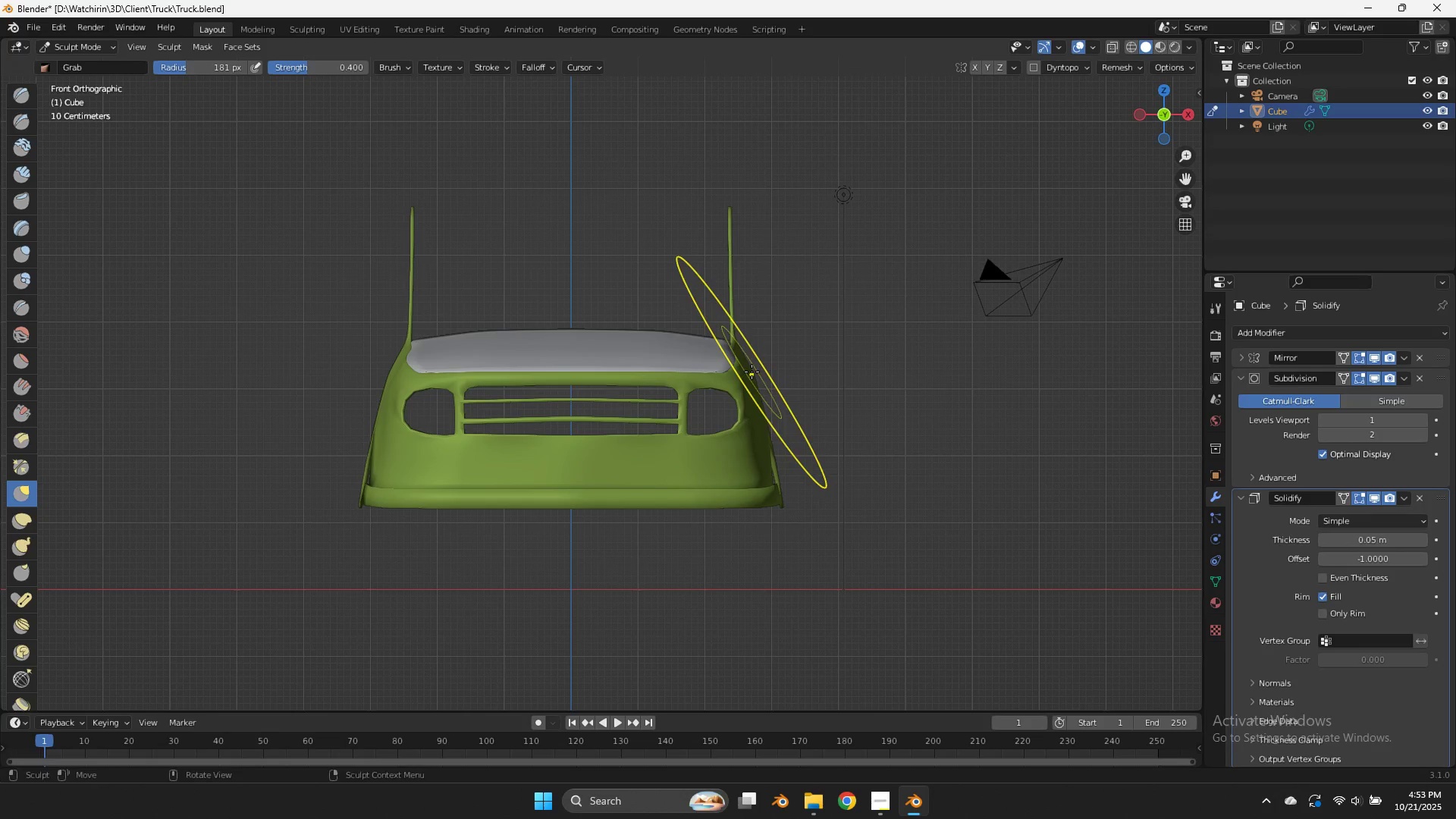 
left_click_drag(start_coordinate=[752, 372], to_coordinate=[756, 373])
 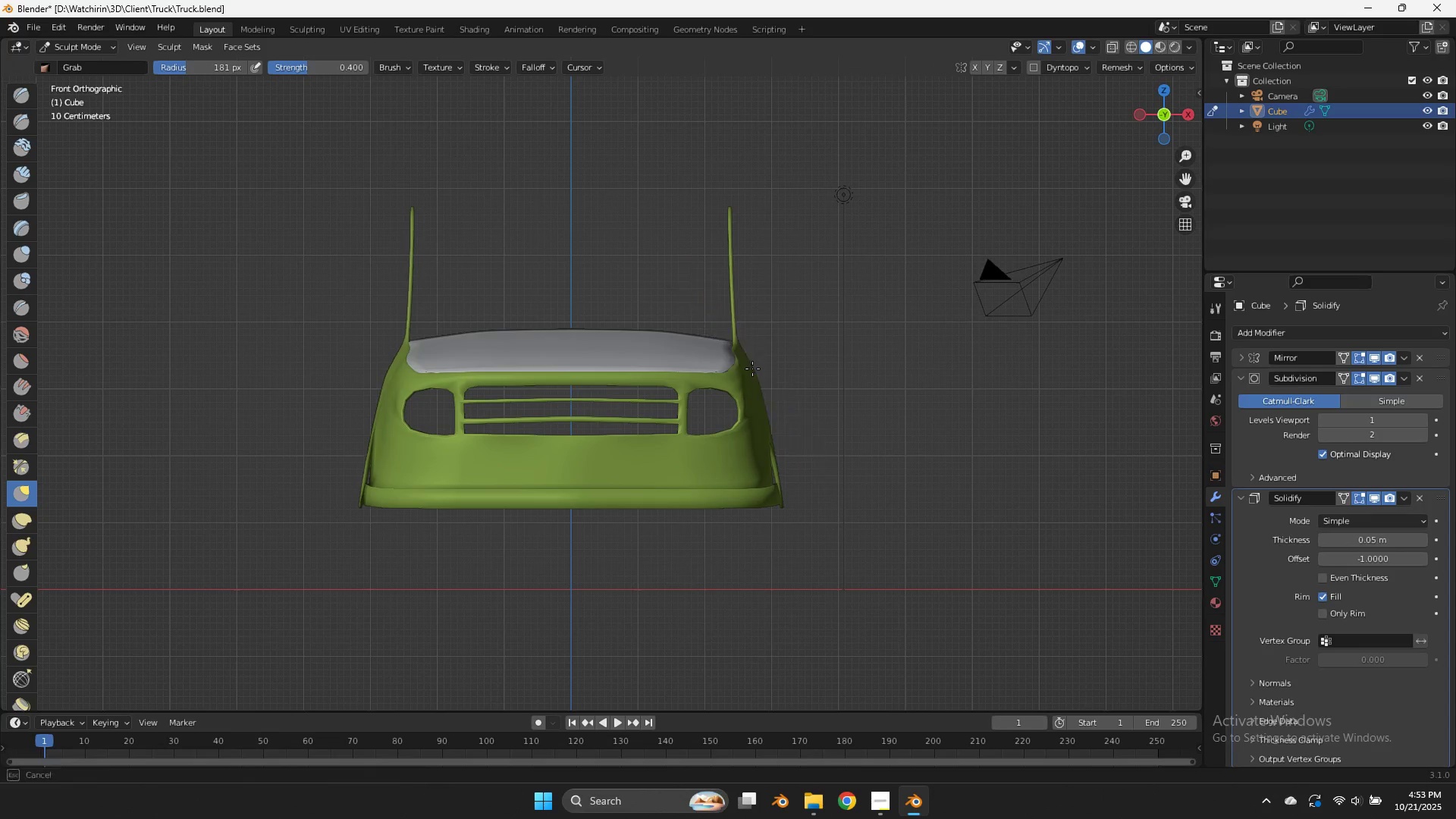 
left_click_drag(start_coordinate=[747, 367], to_coordinate=[752, 369])
 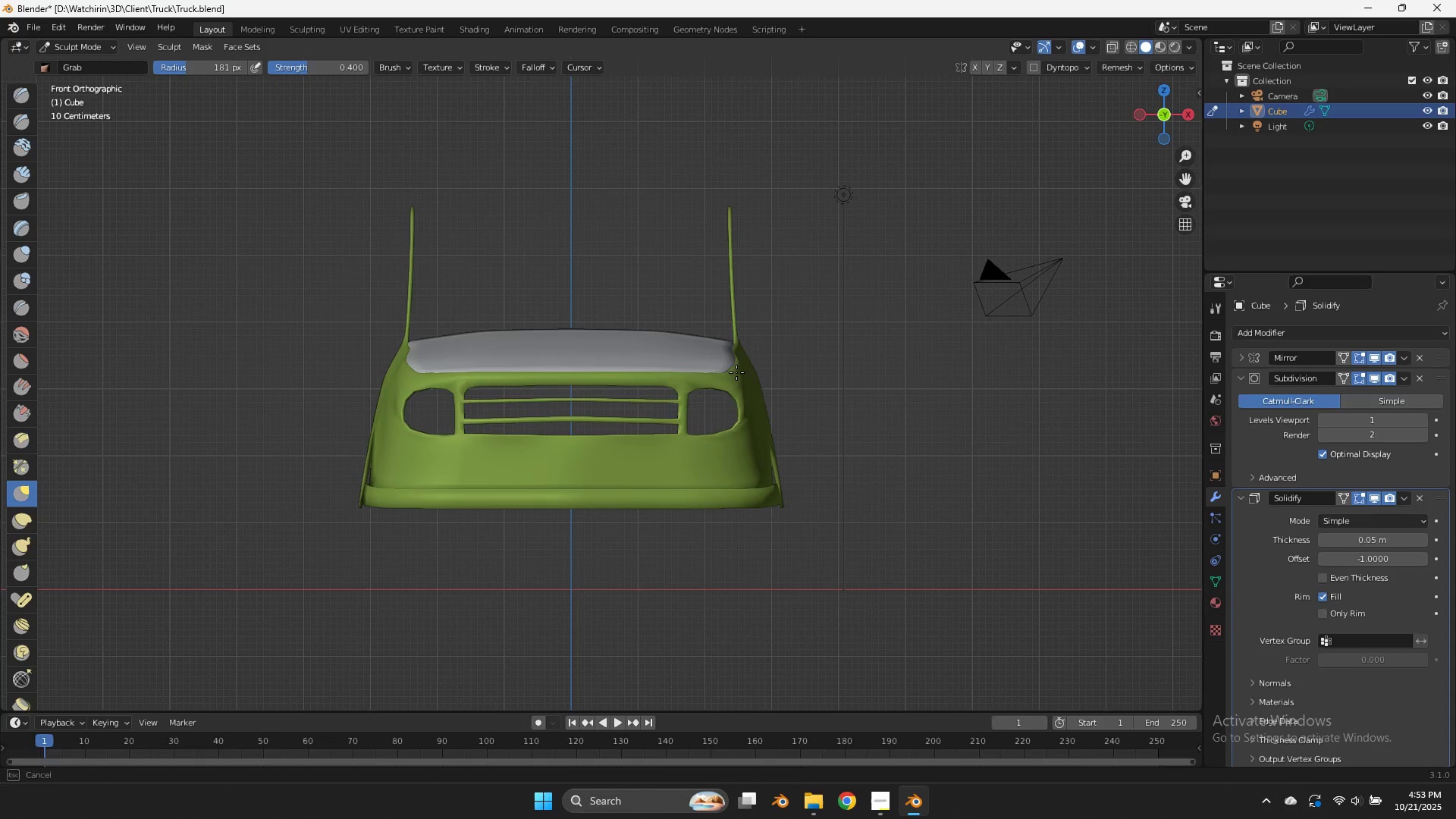 
left_click_drag(start_coordinate=[736, 372], to_coordinate=[746, 372])
 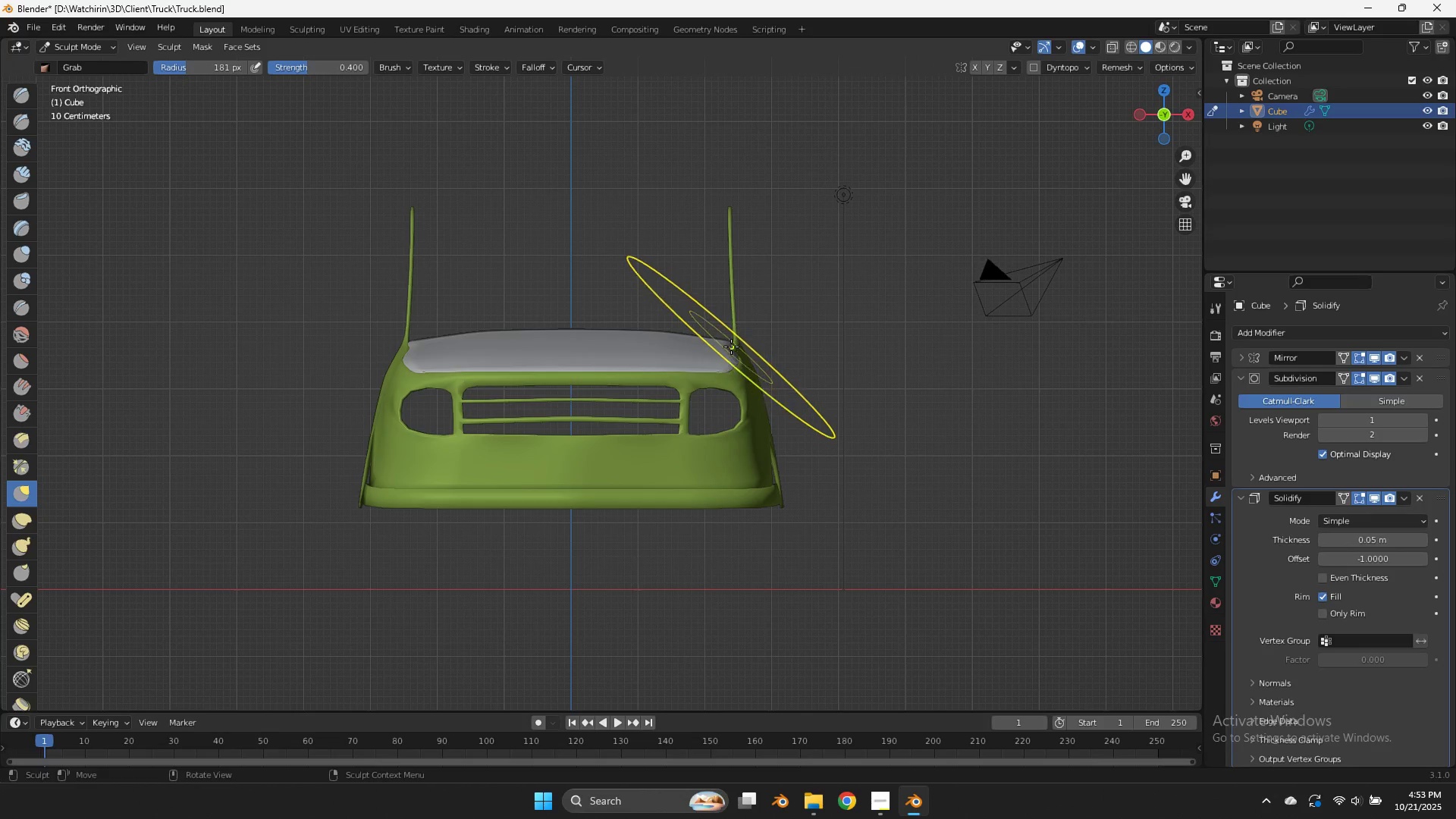 
left_click_drag(start_coordinate=[731, 347], to_coordinate=[738, 347])
 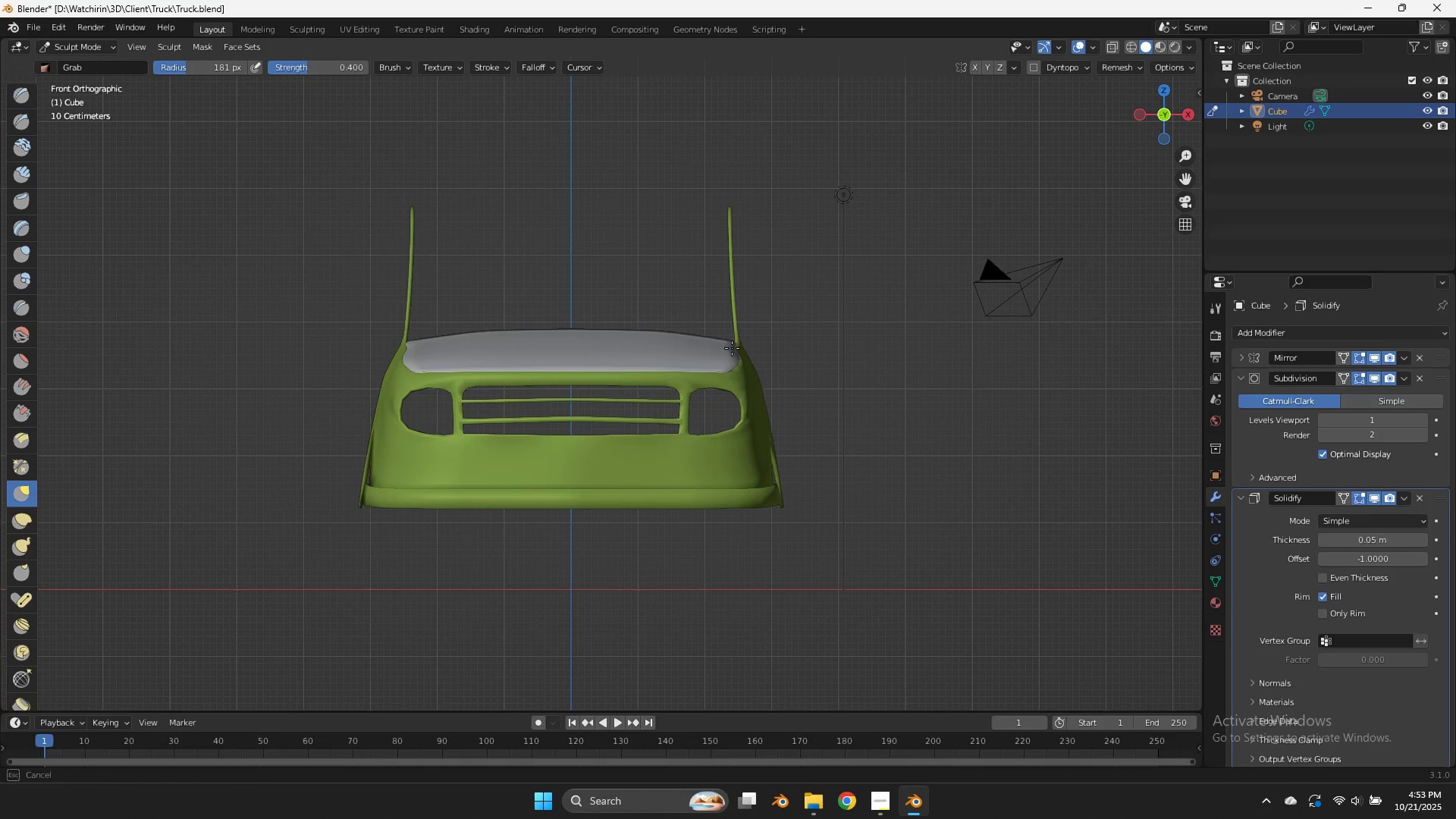 
left_click_drag(start_coordinate=[732, 348], to_coordinate=[740, 350])
 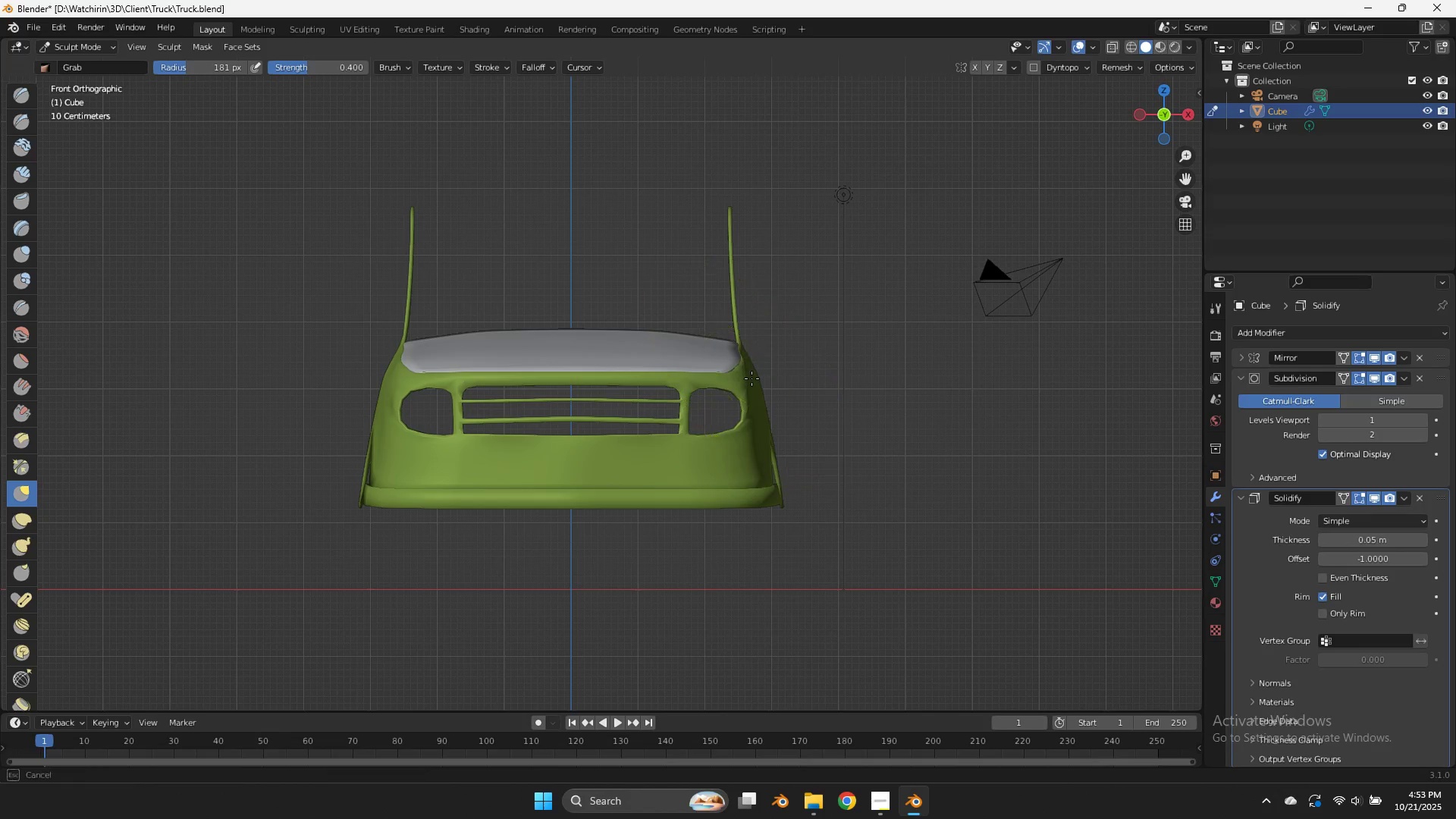 
left_click_drag(start_coordinate=[748, 378], to_coordinate=[755, 378])
 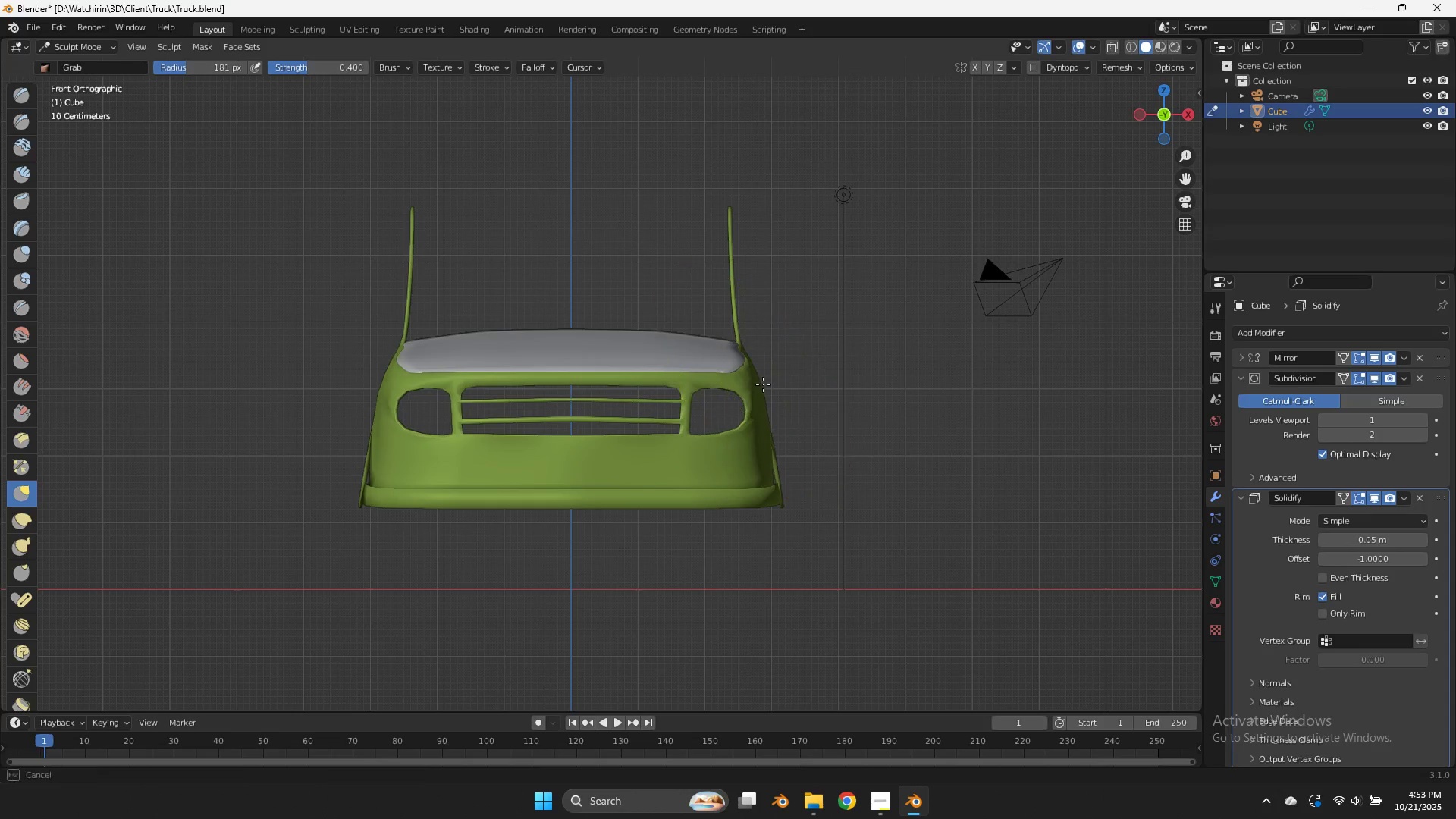 
left_click_drag(start_coordinate=[755, 384], to_coordinate=[763, 384])
 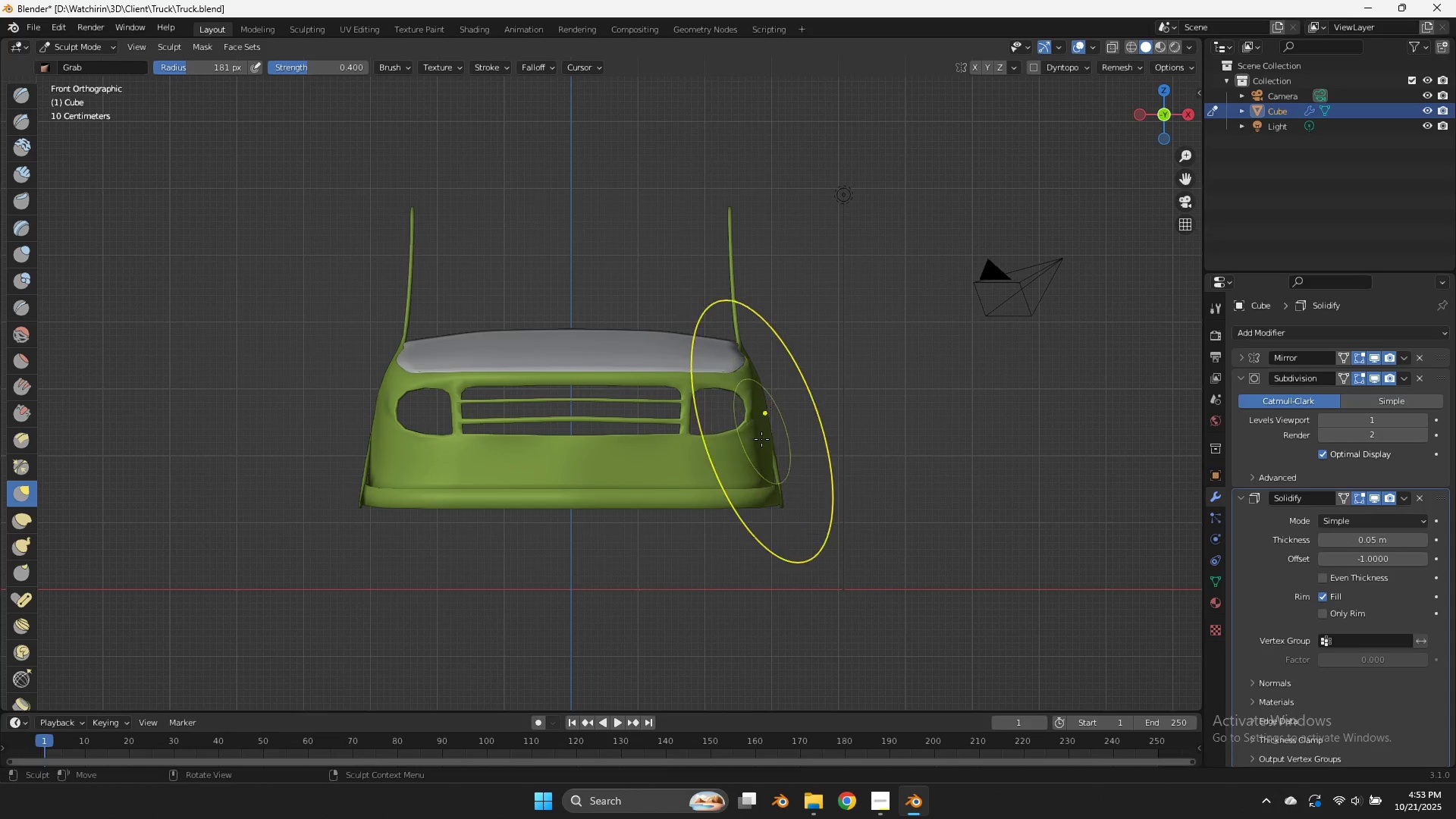 
left_click_drag(start_coordinate=[761, 449], to_coordinate=[770, 451])
 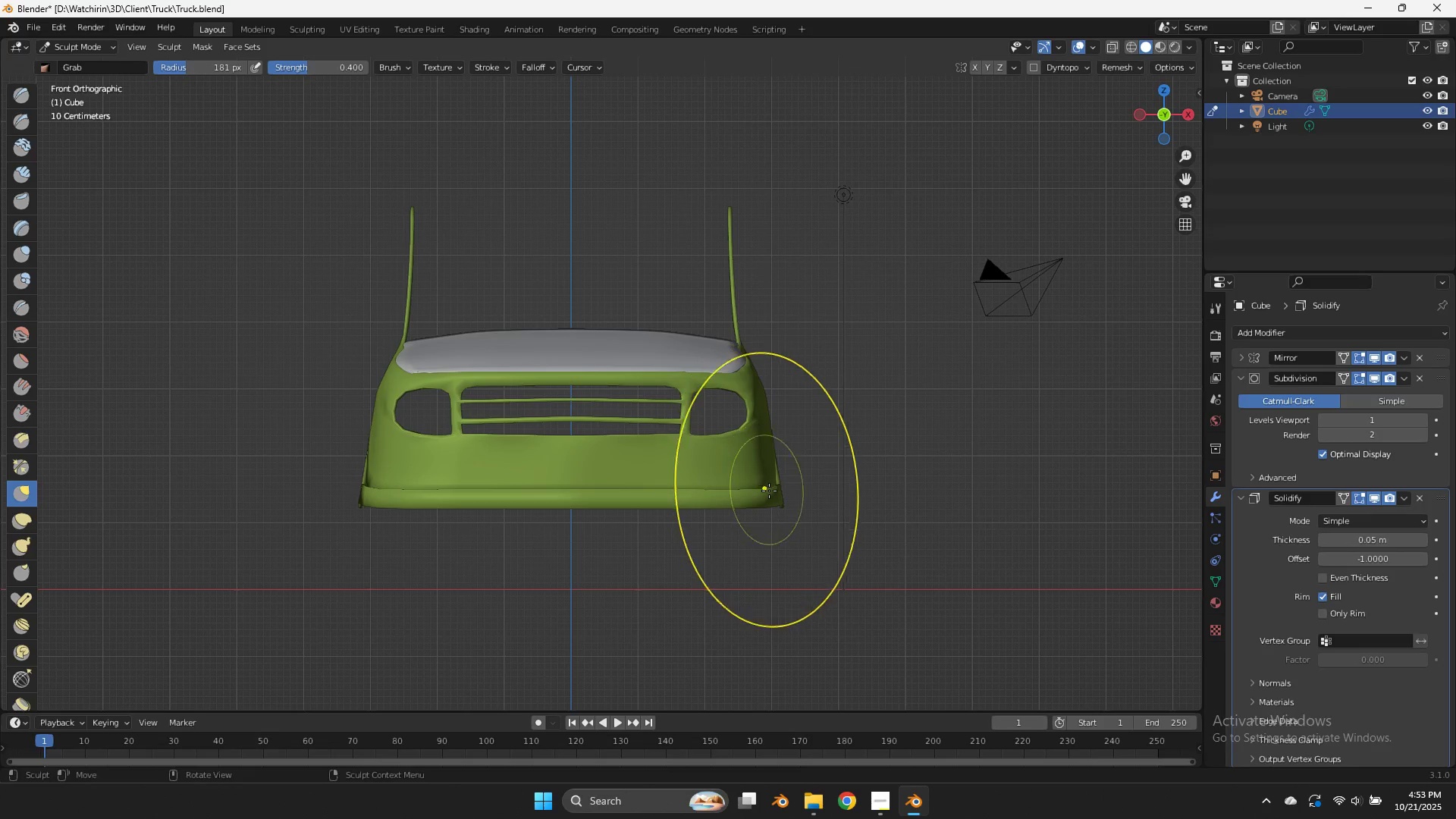 
left_click_drag(start_coordinate=[770, 491], to_coordinate=[774, 491])
 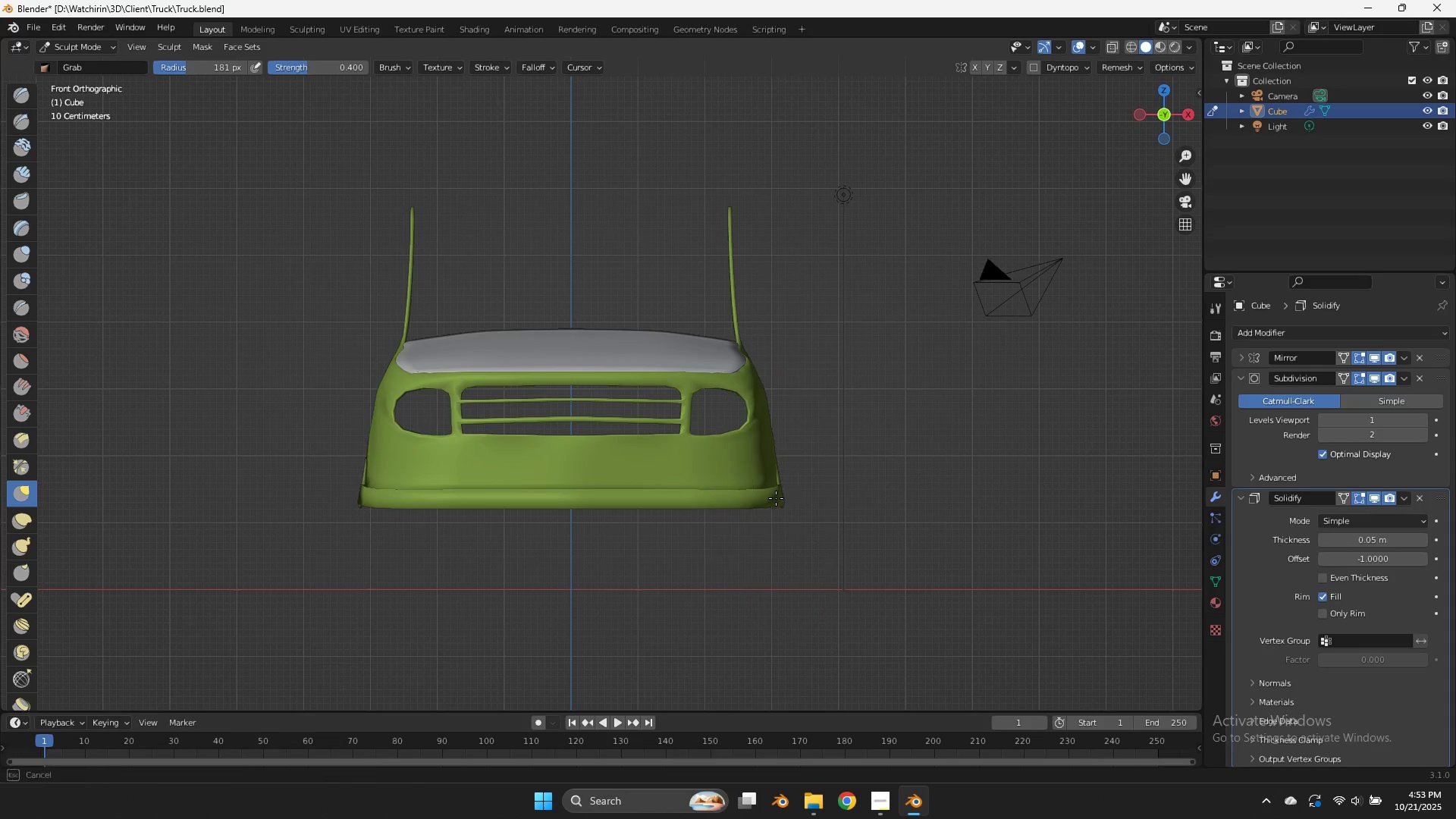 
left_click_drag(start_coordinate=[777, 497], to_coordinate=[762, 500])
 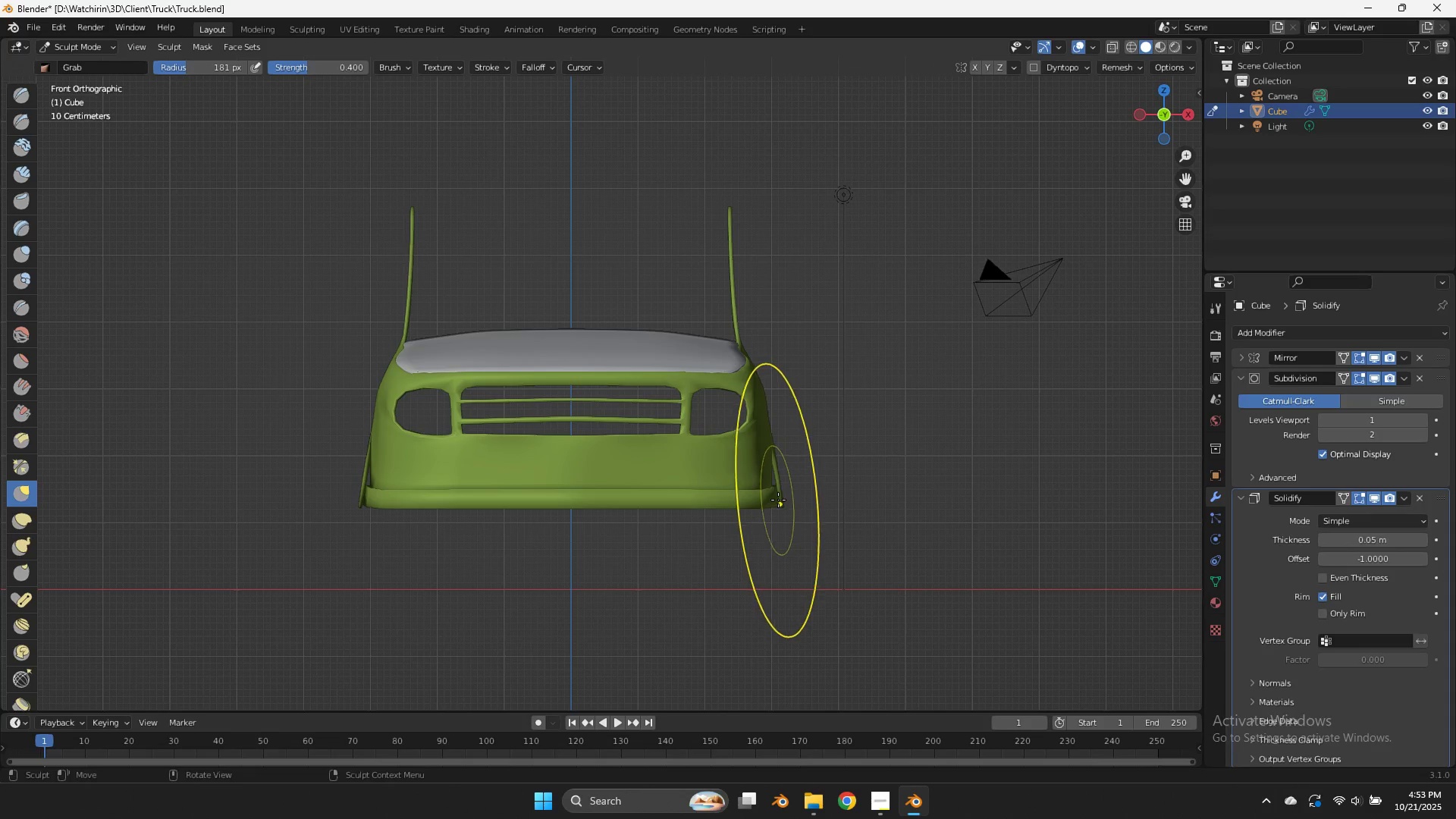 
left_click_drag(start_coordinate=[778, 500], to_coordinate=[771, 501])
 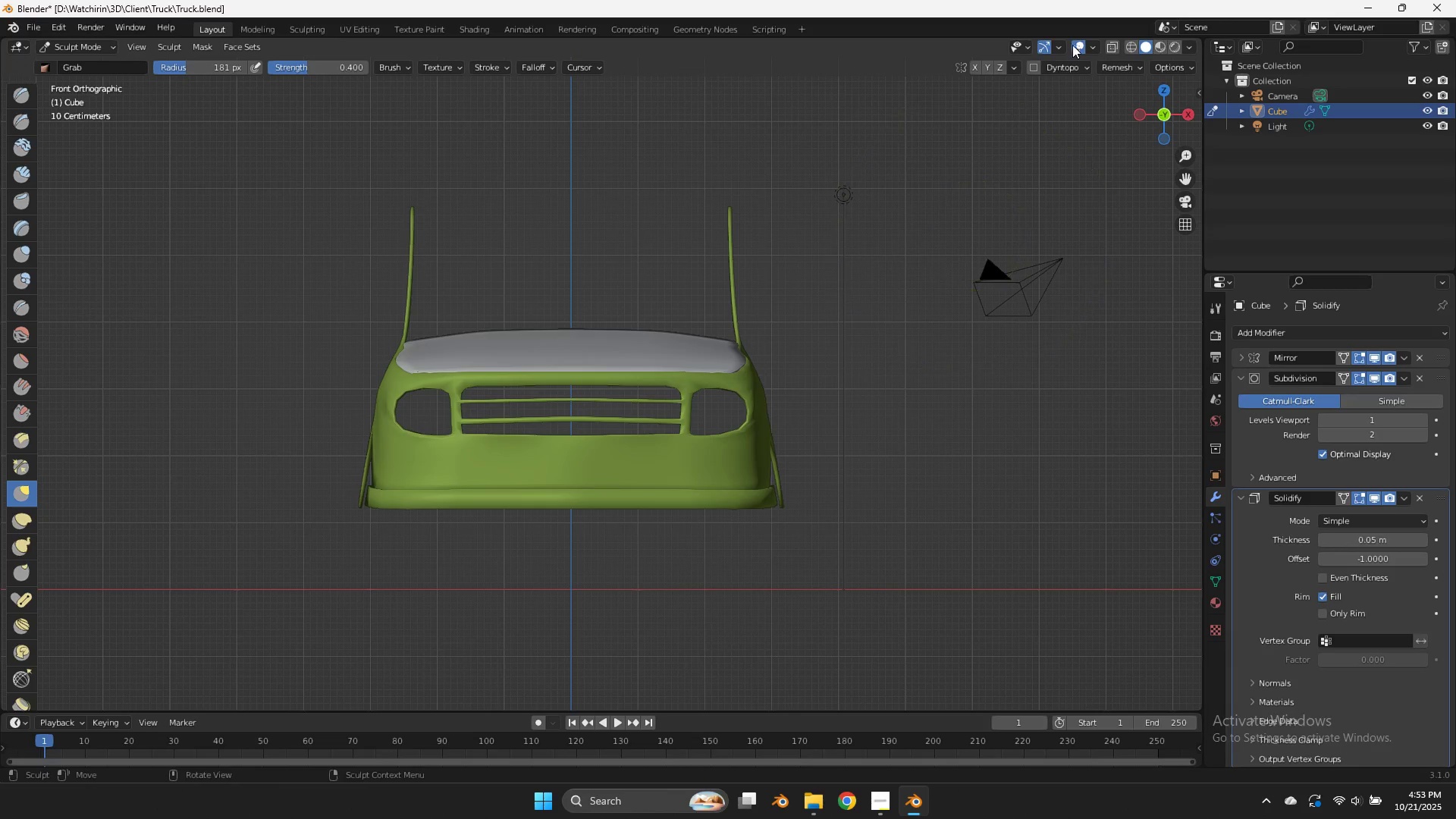 
left_click_drag(start_coordinate=[1130, 108], to_coordinate=[1110, 112])
 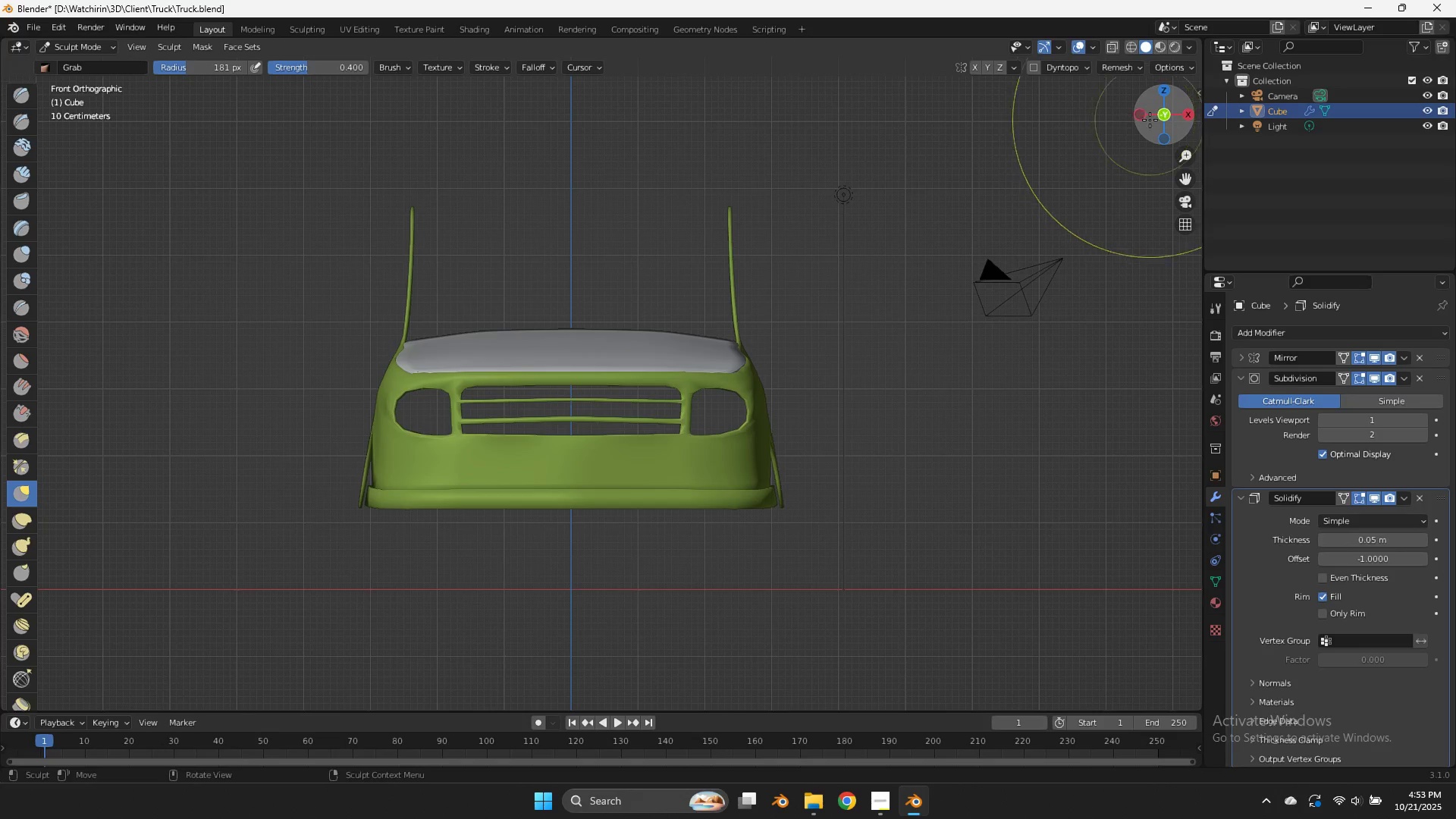 
left_click_drag(start_coordinate=[1150, 120], to_coordinate=[1131, 118])
 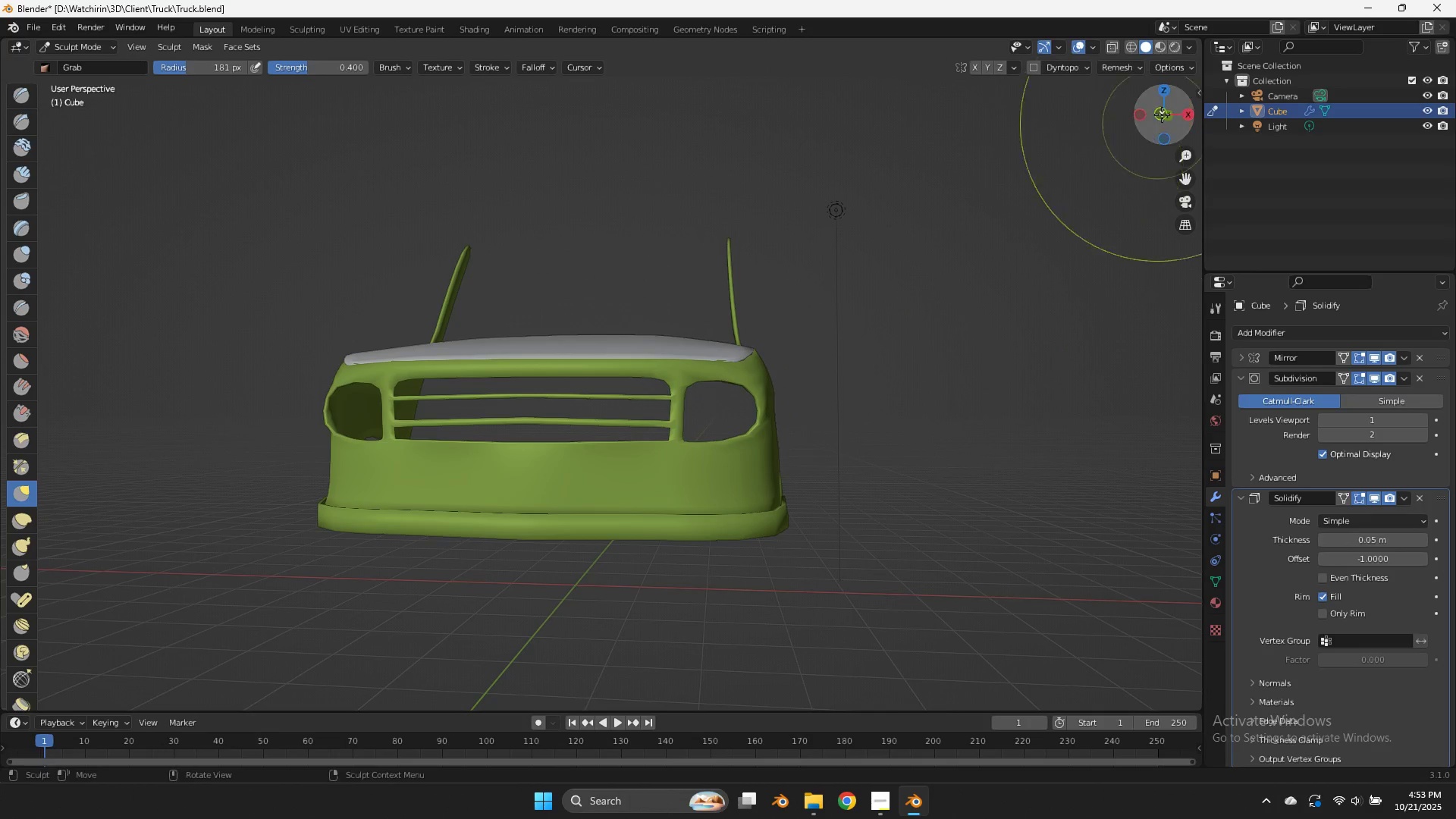 
left_click_drag(start_coordinate=[1163, 113], to_coordinate=[1116, 121])
 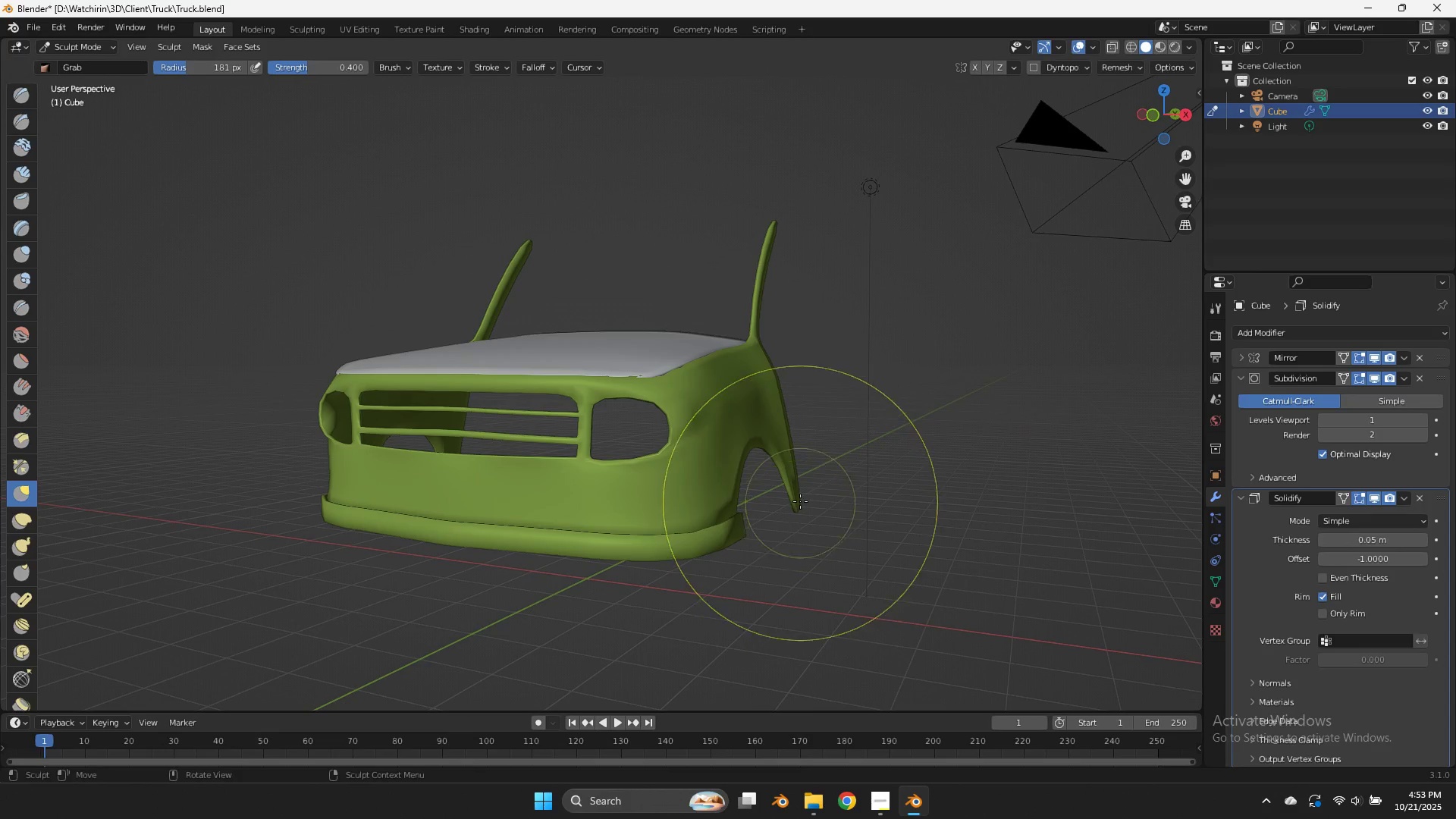 
left_click_drag(start_coordinate=[800, 500], to_coordinate=[790, 497])
 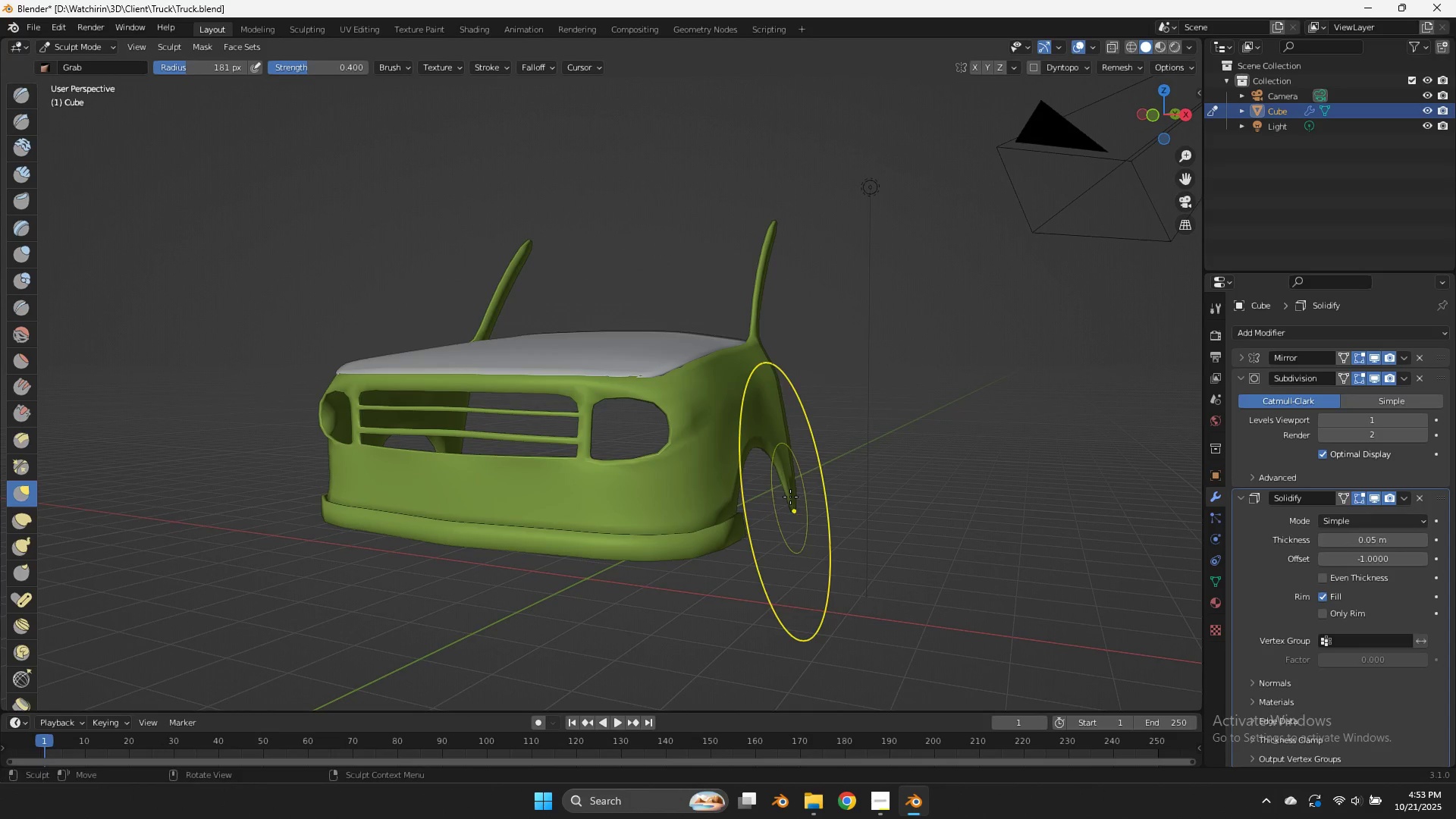 
left_click_drag(start_coordinate=[790, 497], to_coordinate=[785, 488])
 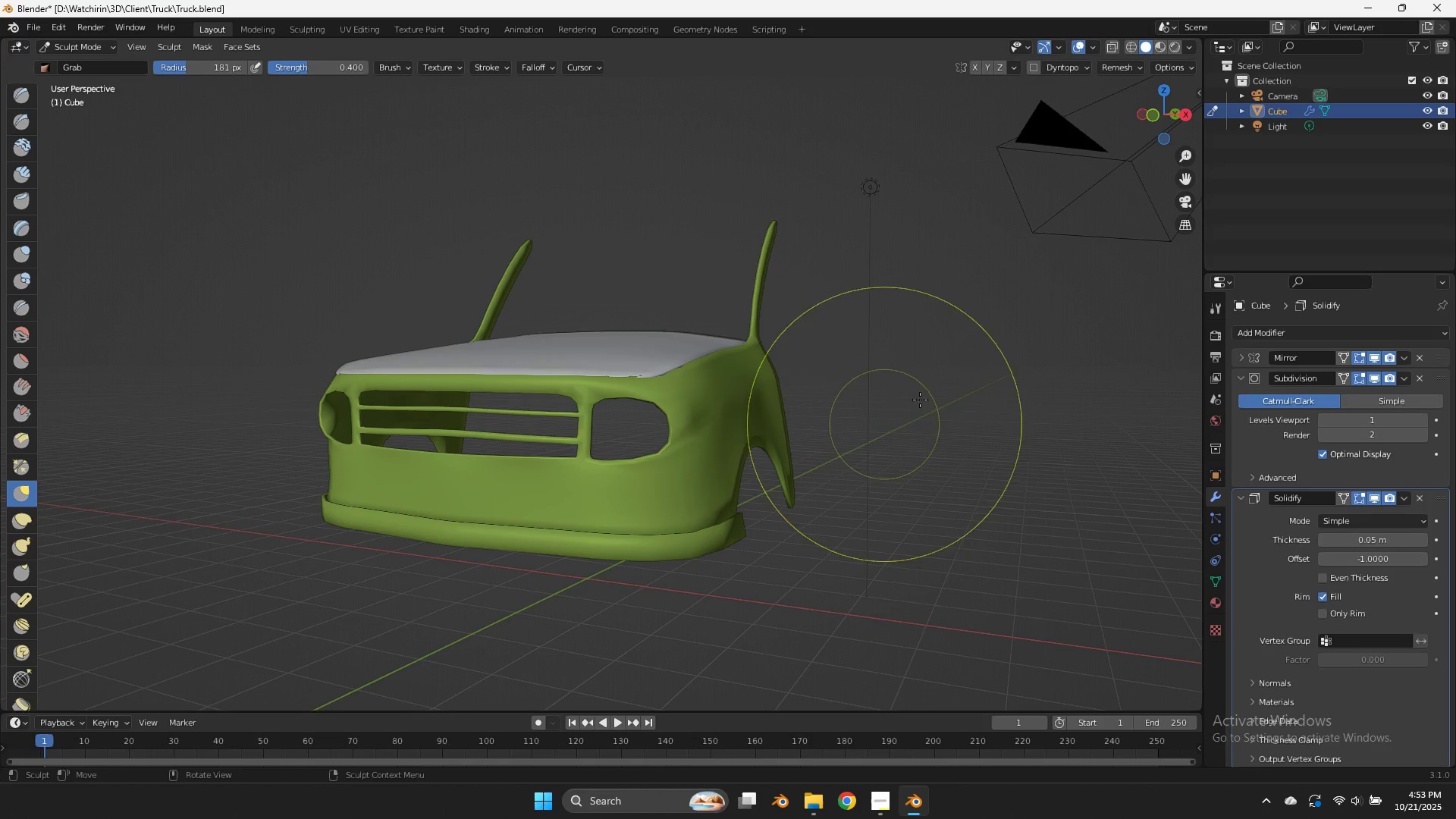 
key(Tab)
 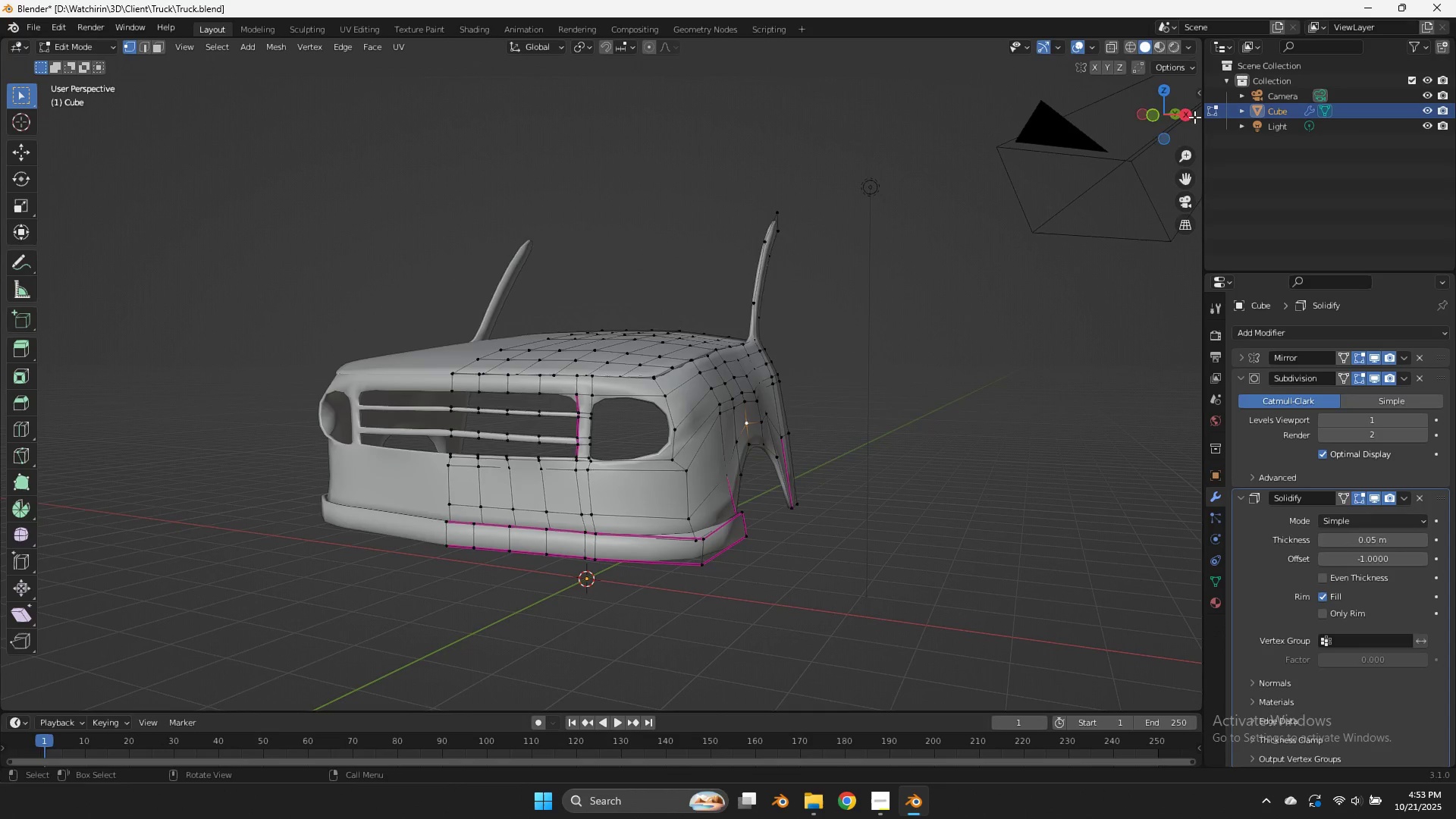 
left_click_drag(start_coordinate=[1168, 110], to_coordinate=[916, 149])
 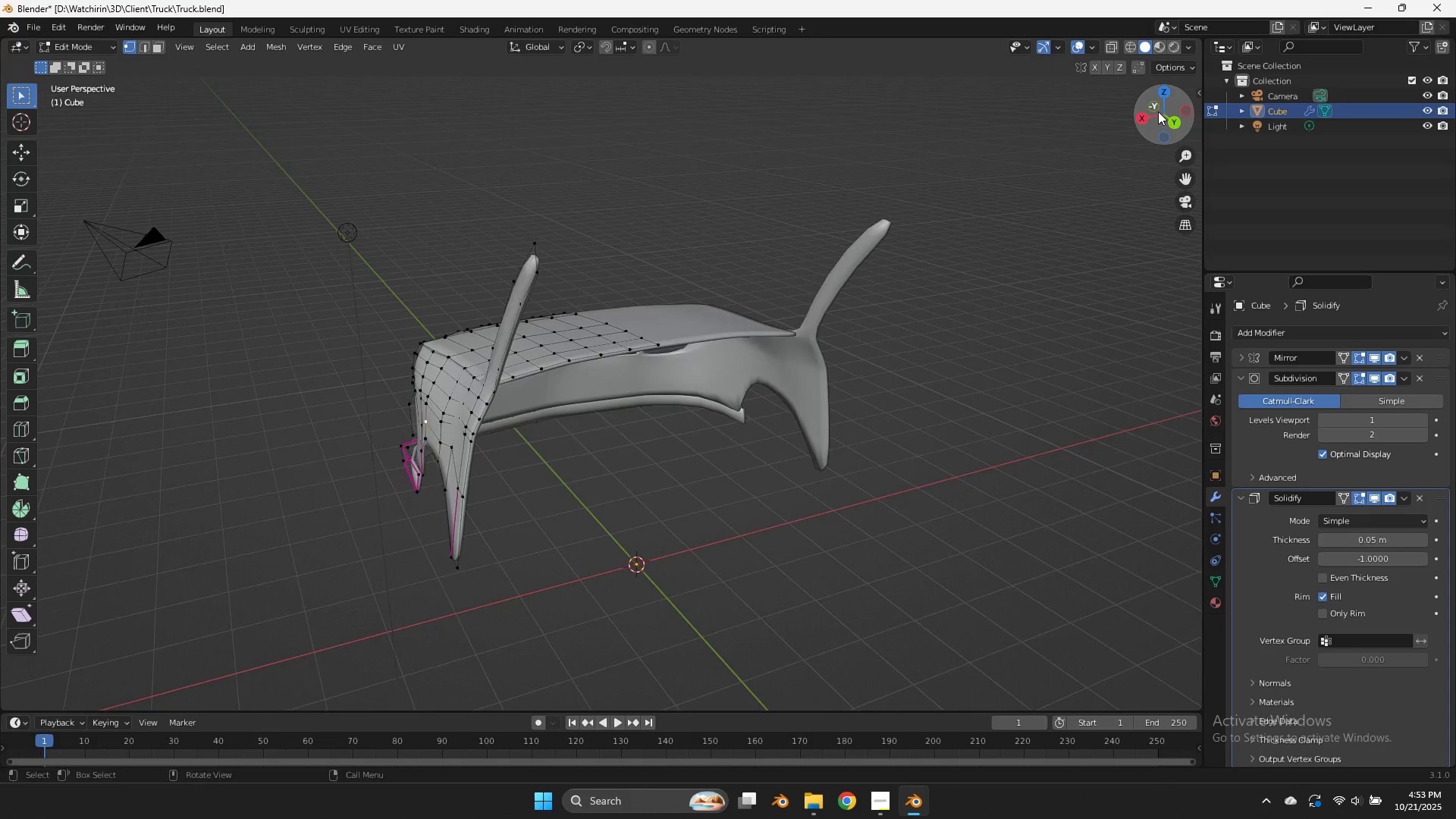 
left_click_drag(start_coordinate=[1160, 111], to_coordinate=[187, 122])
 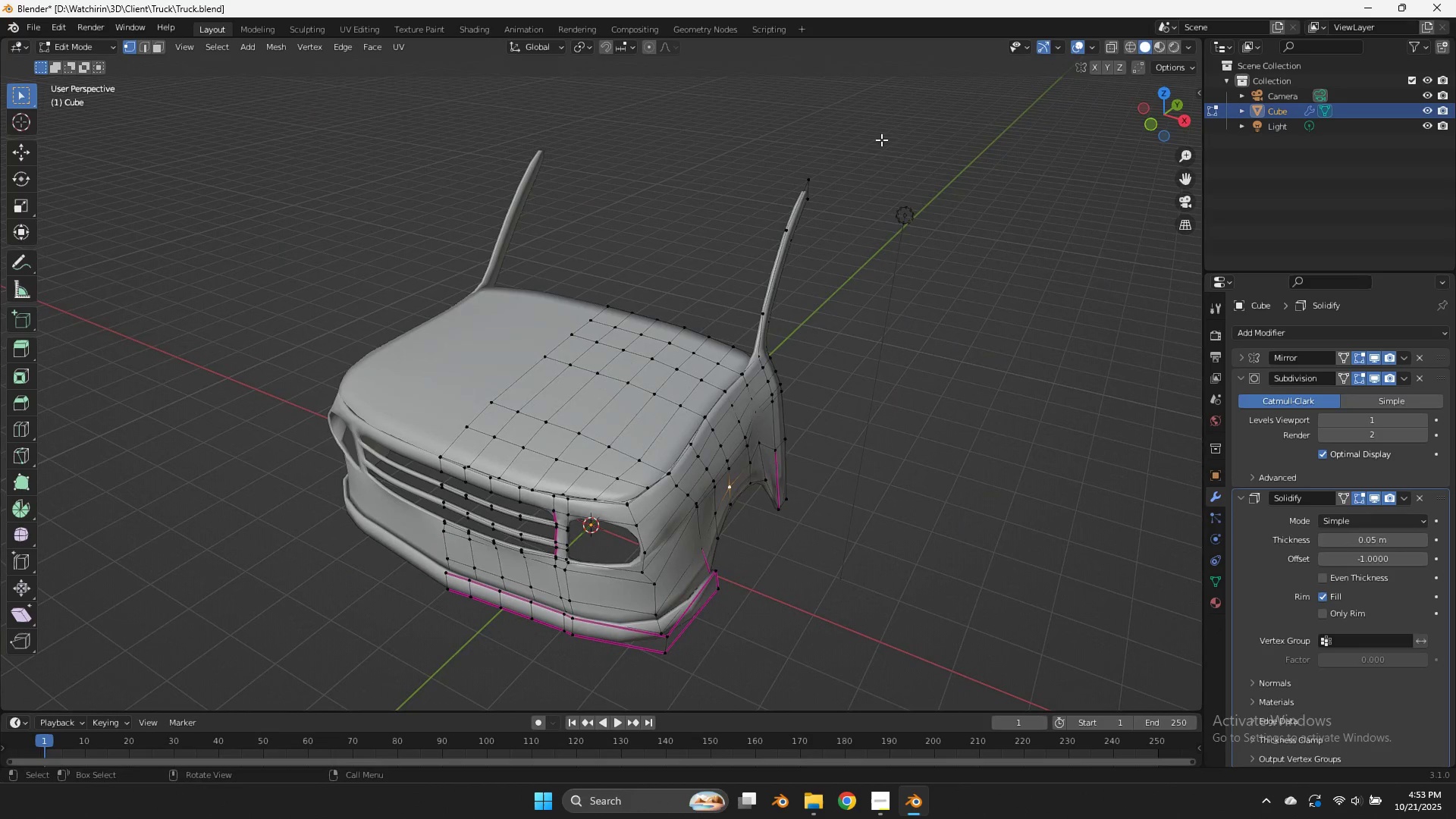 
left_click_drag(start_coordinate=[839, 161], to_coordinate=[799, 211])
 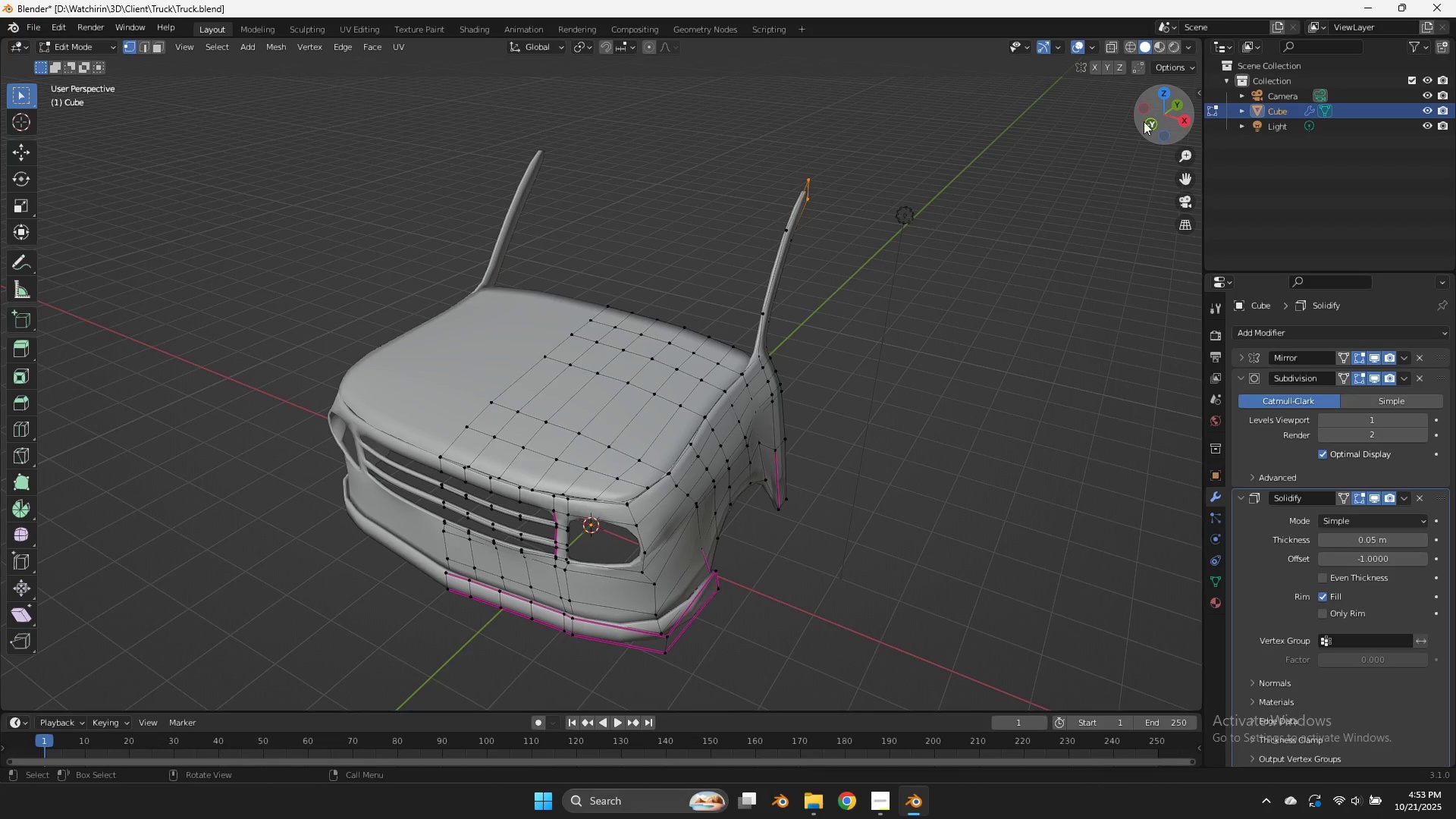 
left_click([1144, 121])
 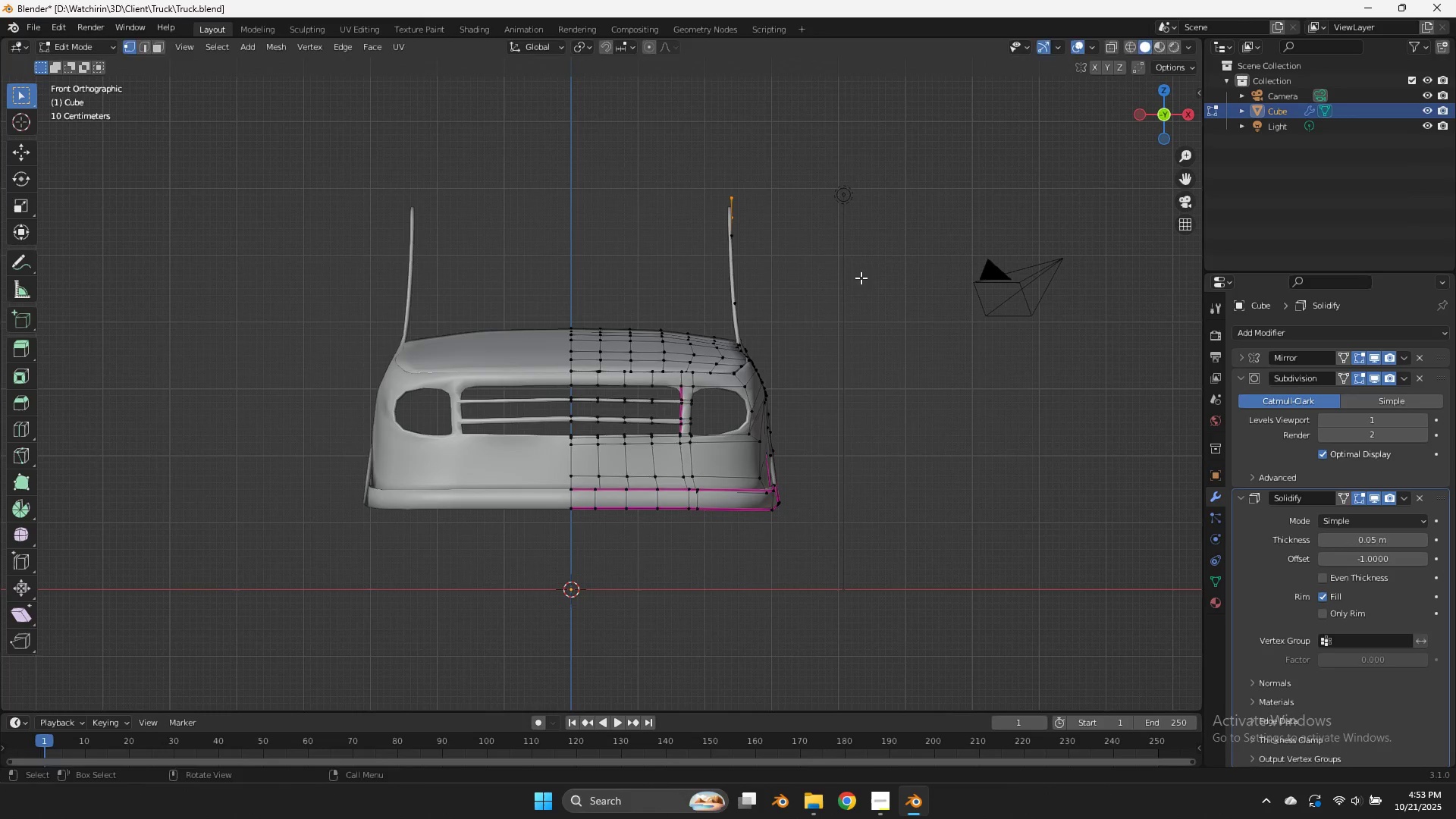 
key(R)
 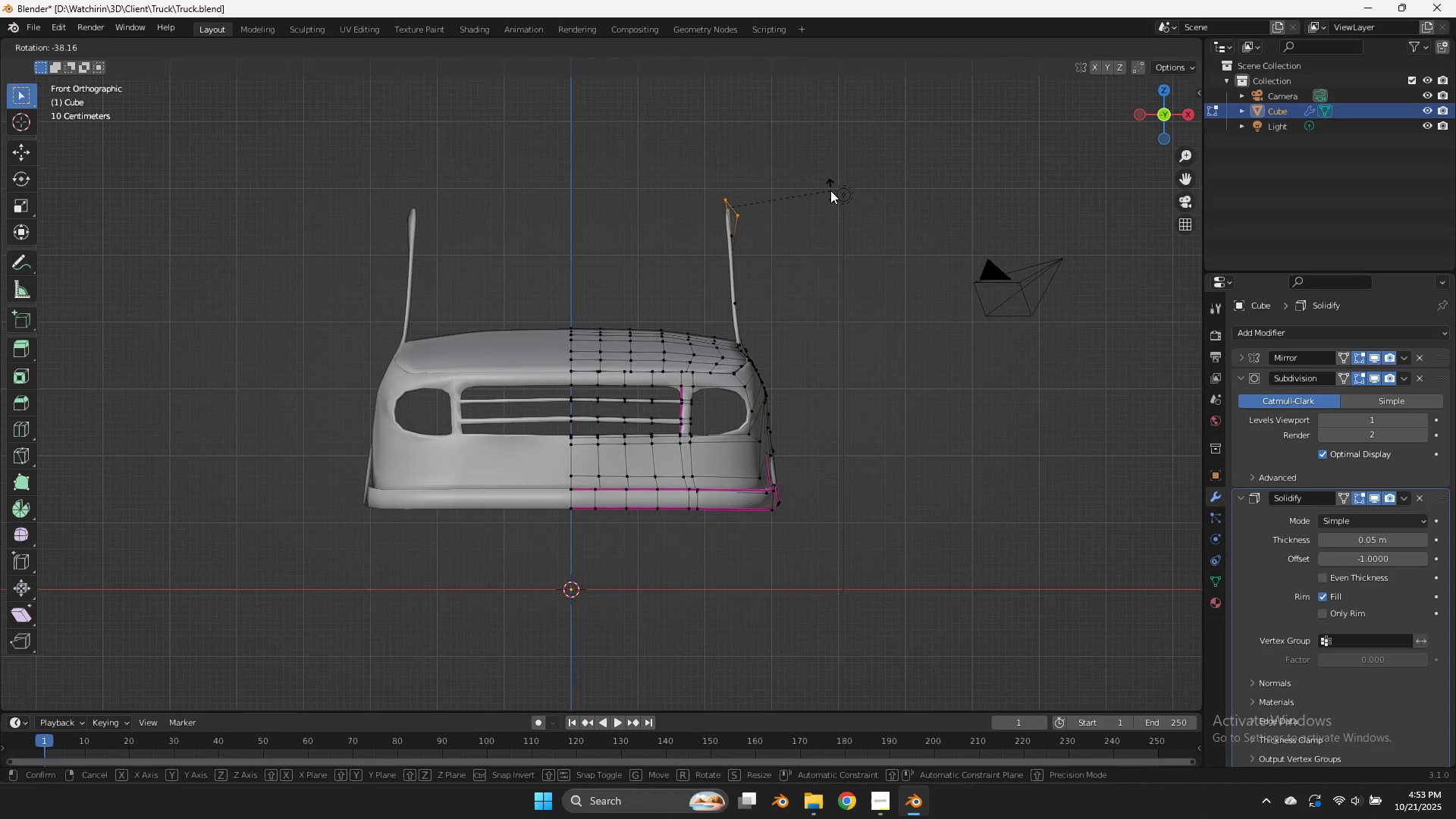 
left_click([830, 190])
 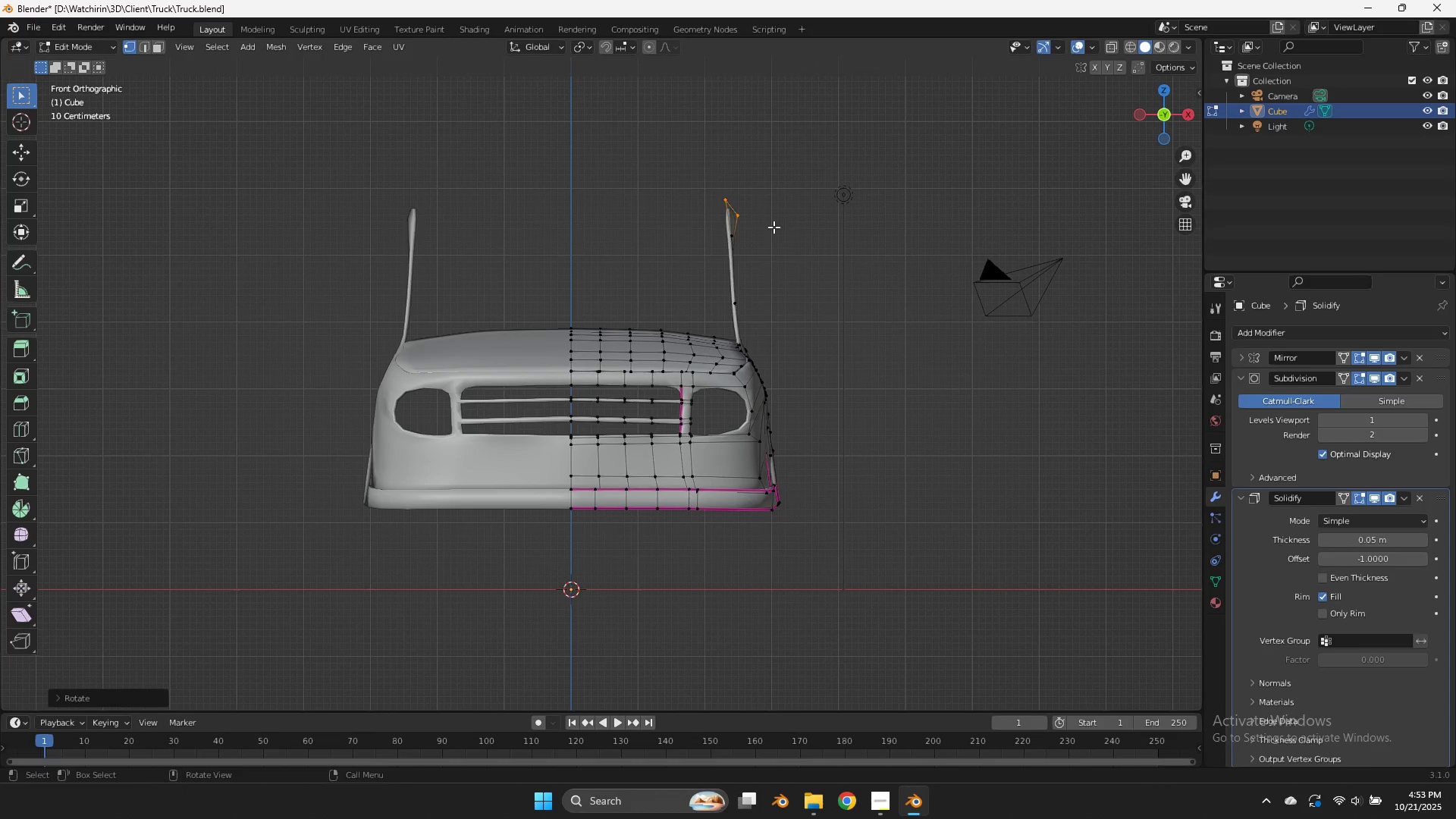 
type(zr)
 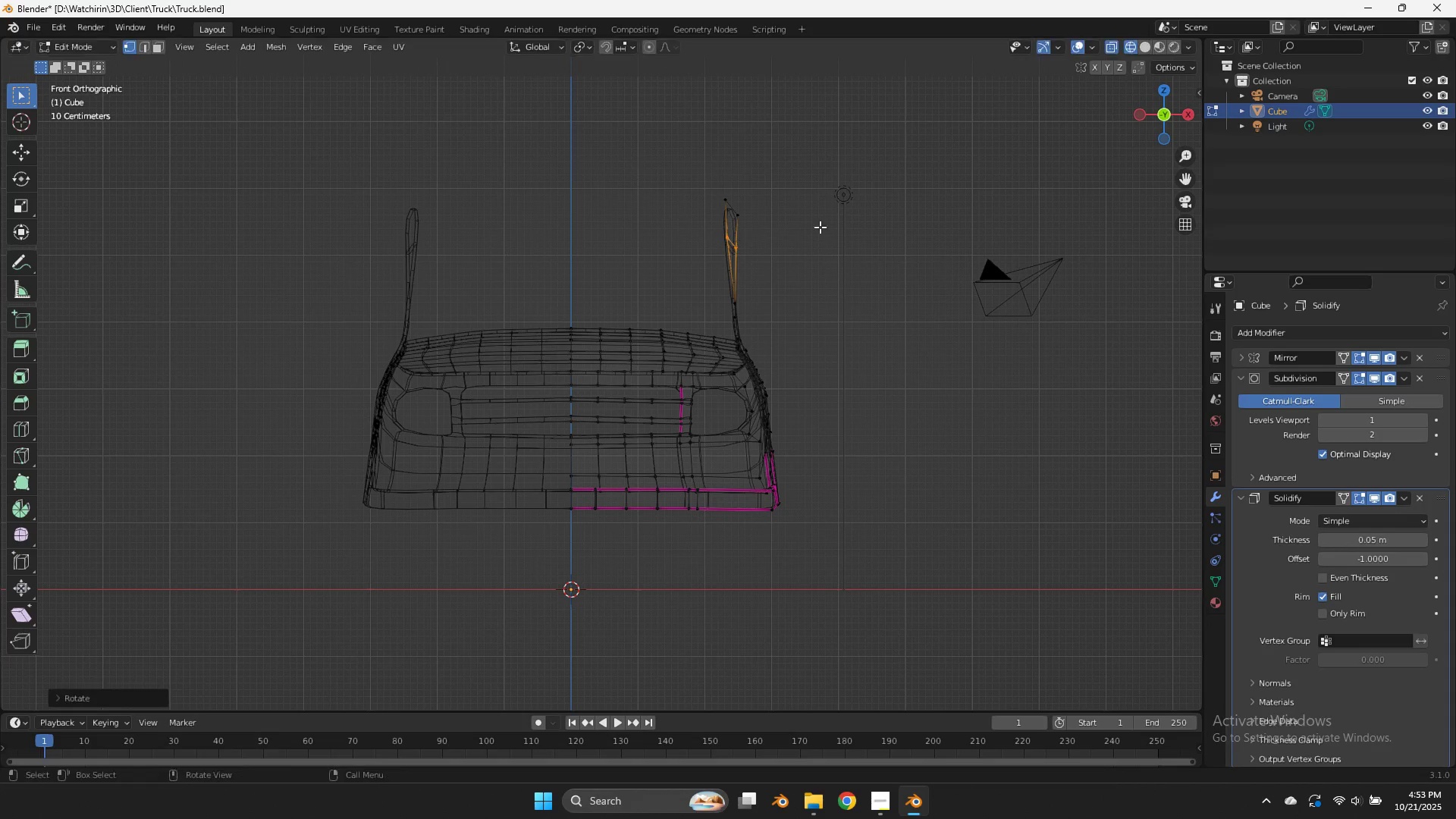 
left_click_drag(start_coordinate=[743, 230], to_coordinate=[695, 274])
 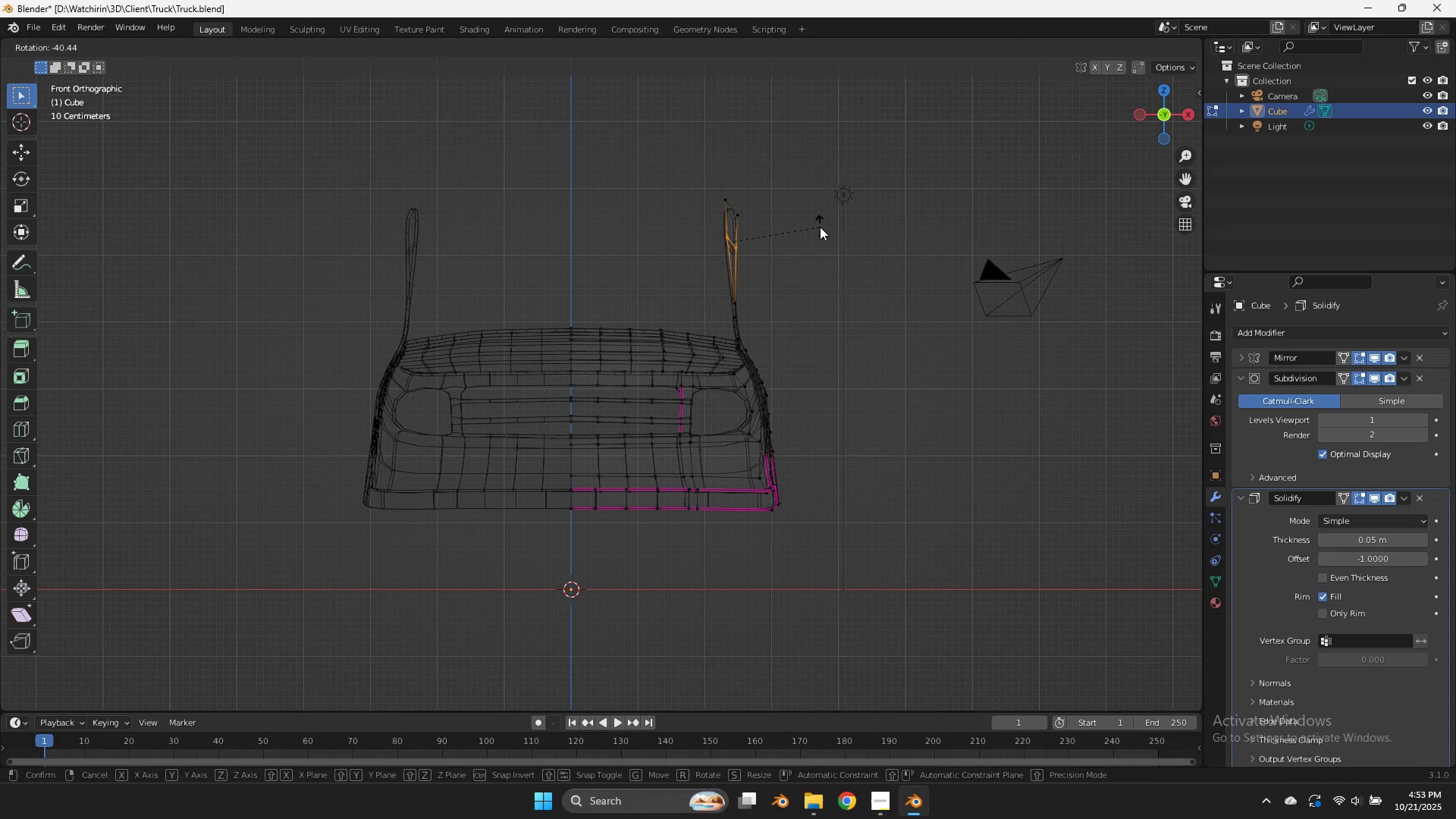 
left_click([820, 227])
 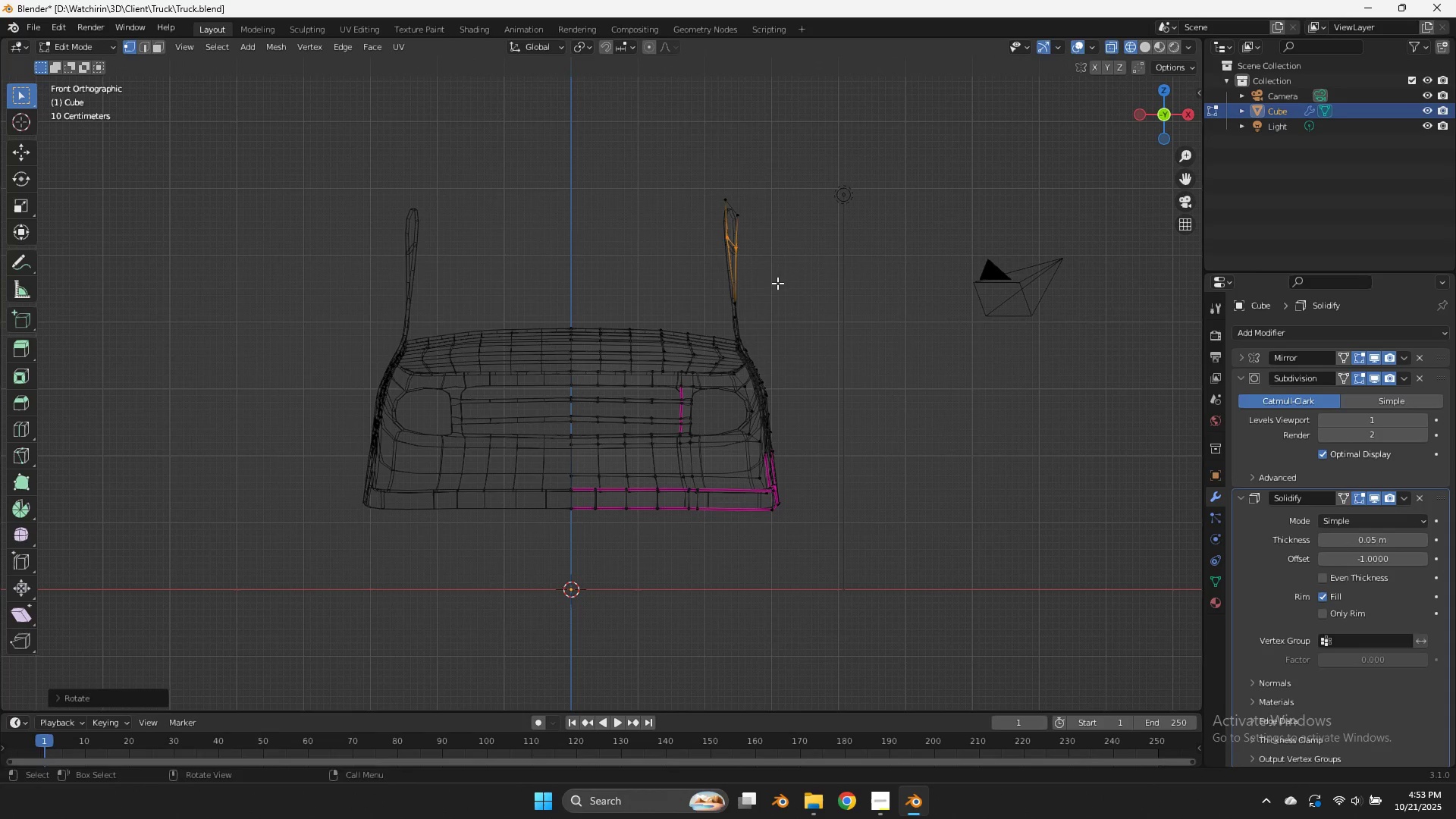 
left_click_drag(start_coordinate=[773, 284], to_coordinate=[714, 314])
 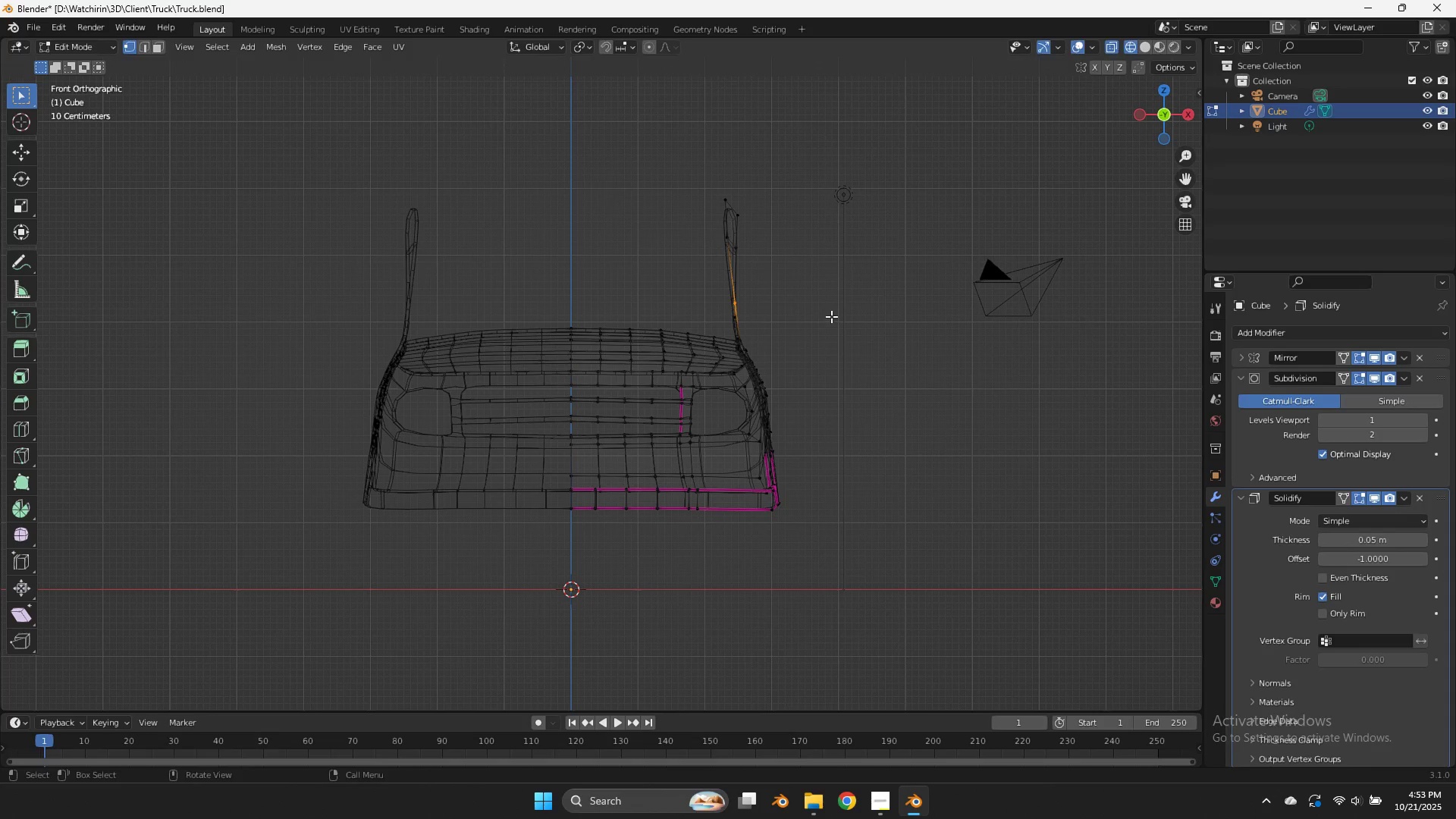 
type(rr)
 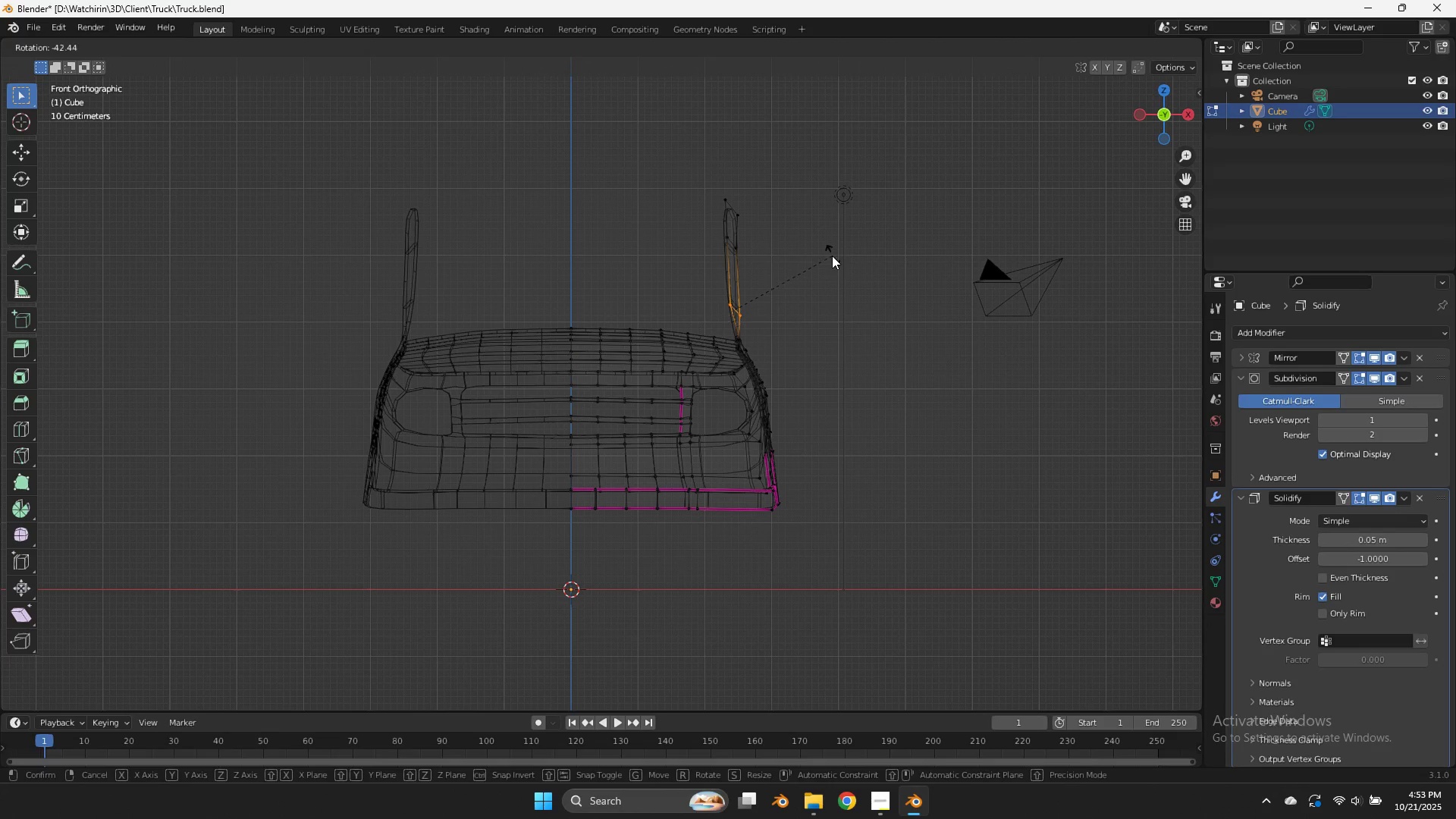 
left_click_drag(start_coordinate=[793, 278], to_coordinate=[785, 286])
 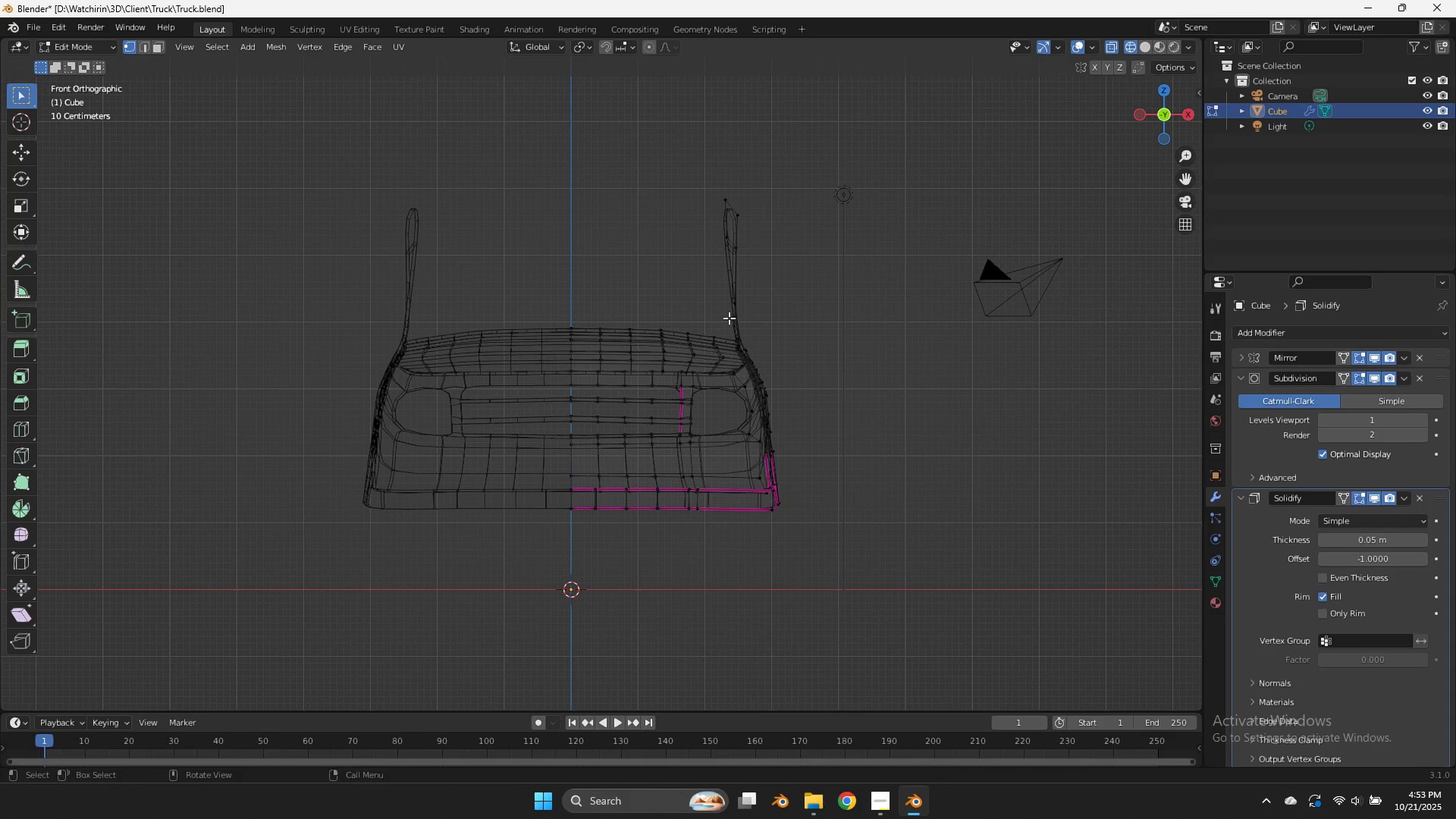 
left_click_drag(start_coordinate=[731, 315], to_coordinate=[725, 326])
 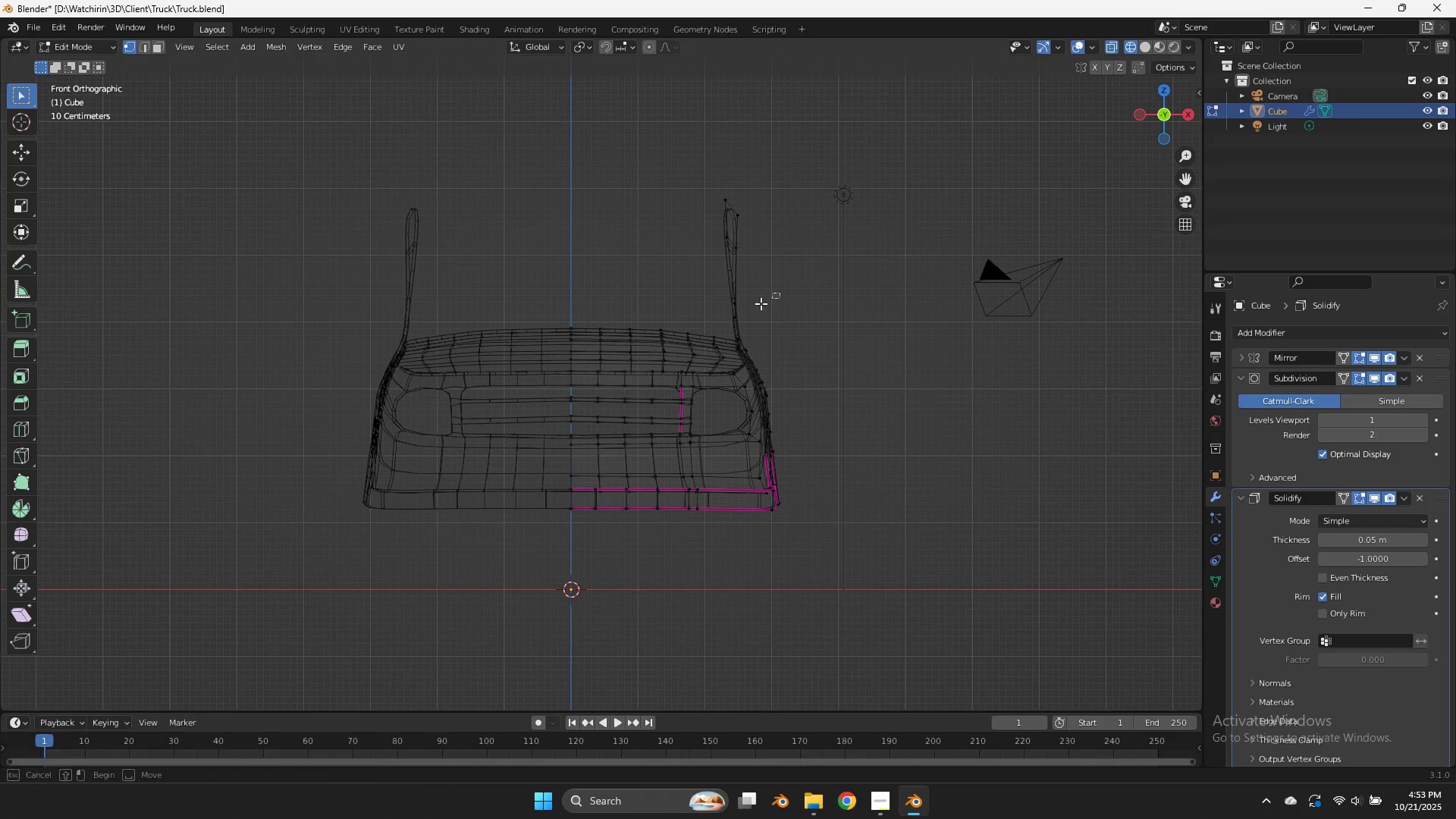 
left_click_drag(start_coordinate=[780, 293], to_coordinate=[717, 325])
 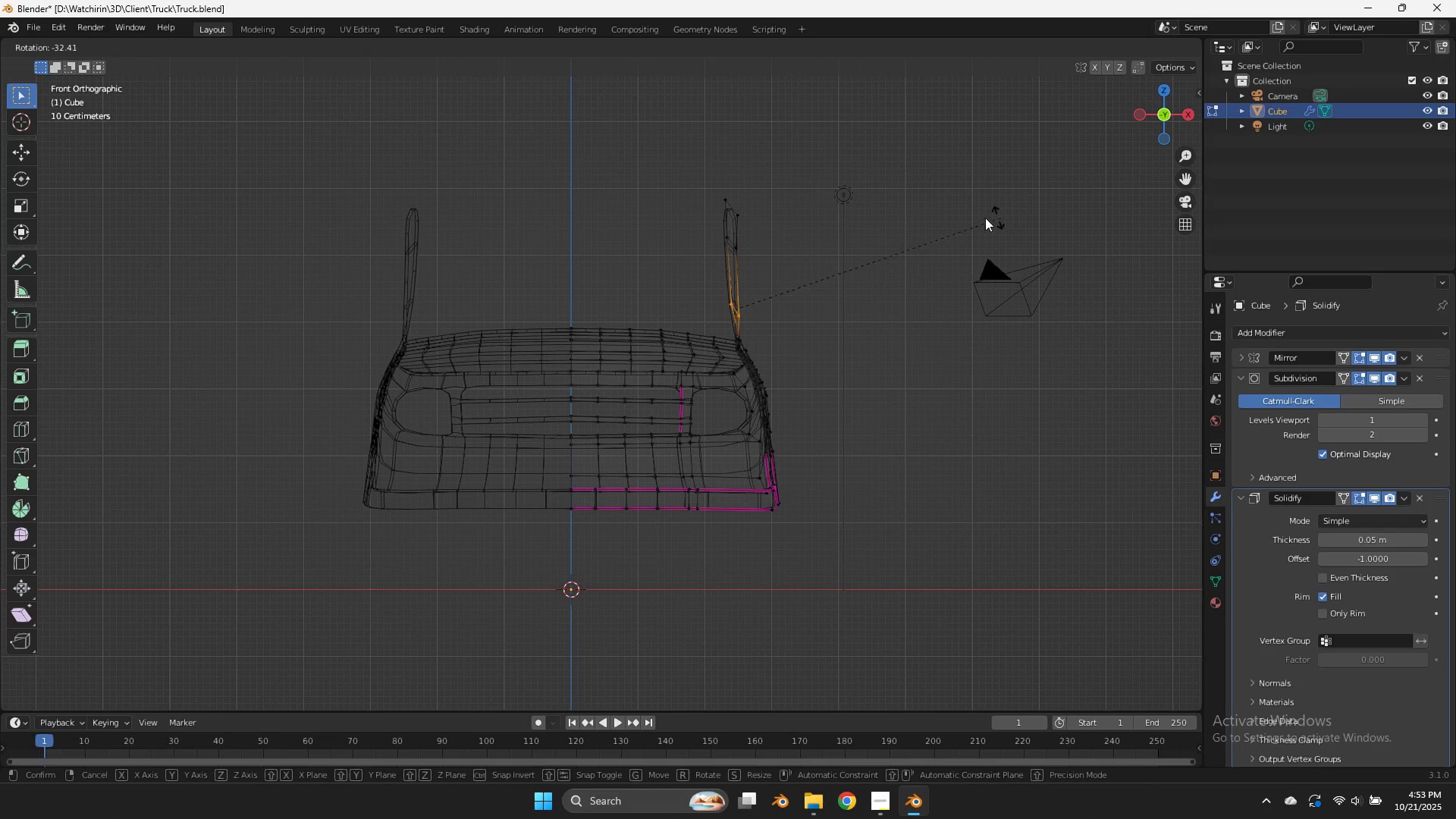 
left_click([960, 255])
 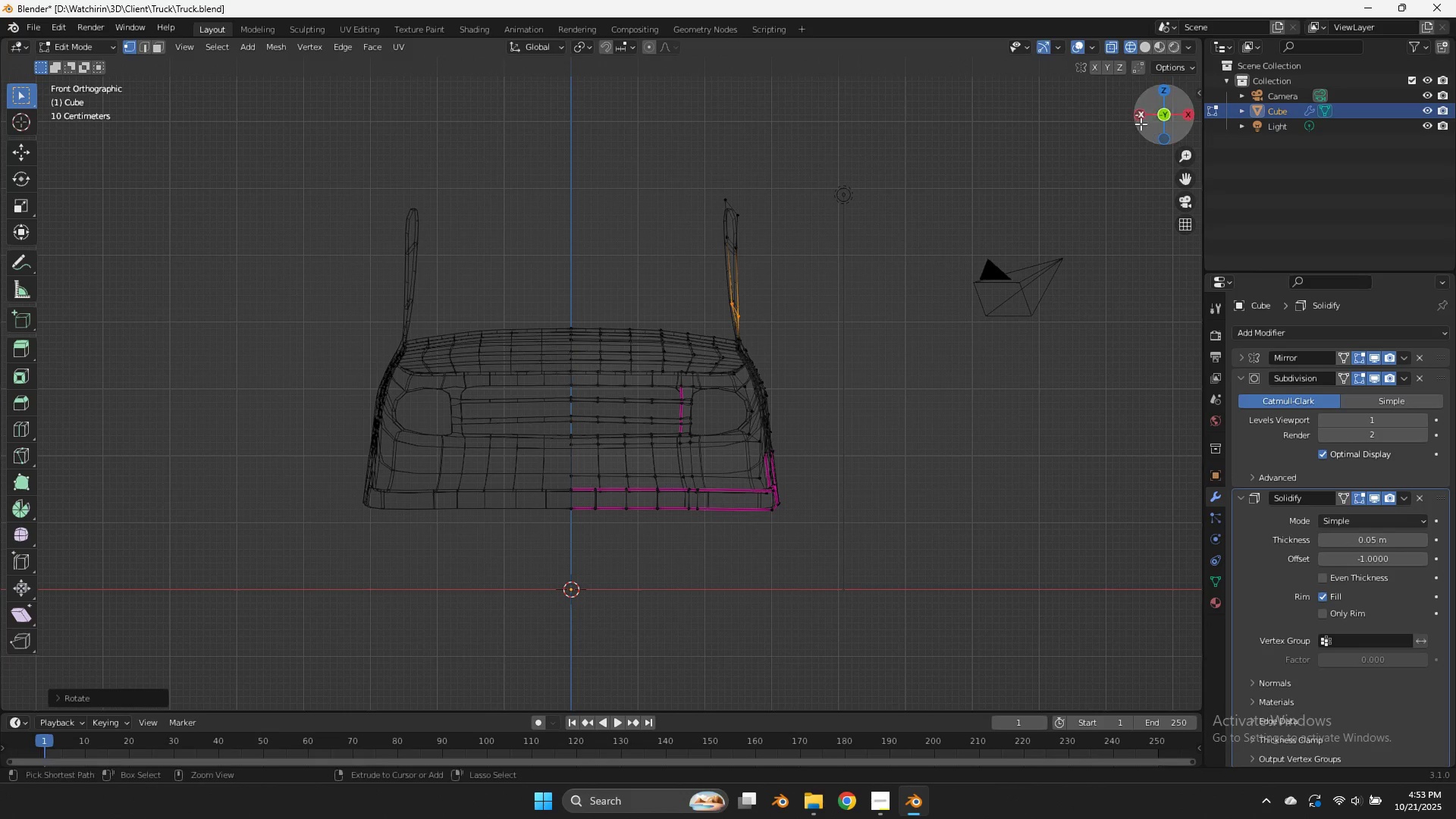 
key(Control+ControlLeft)
 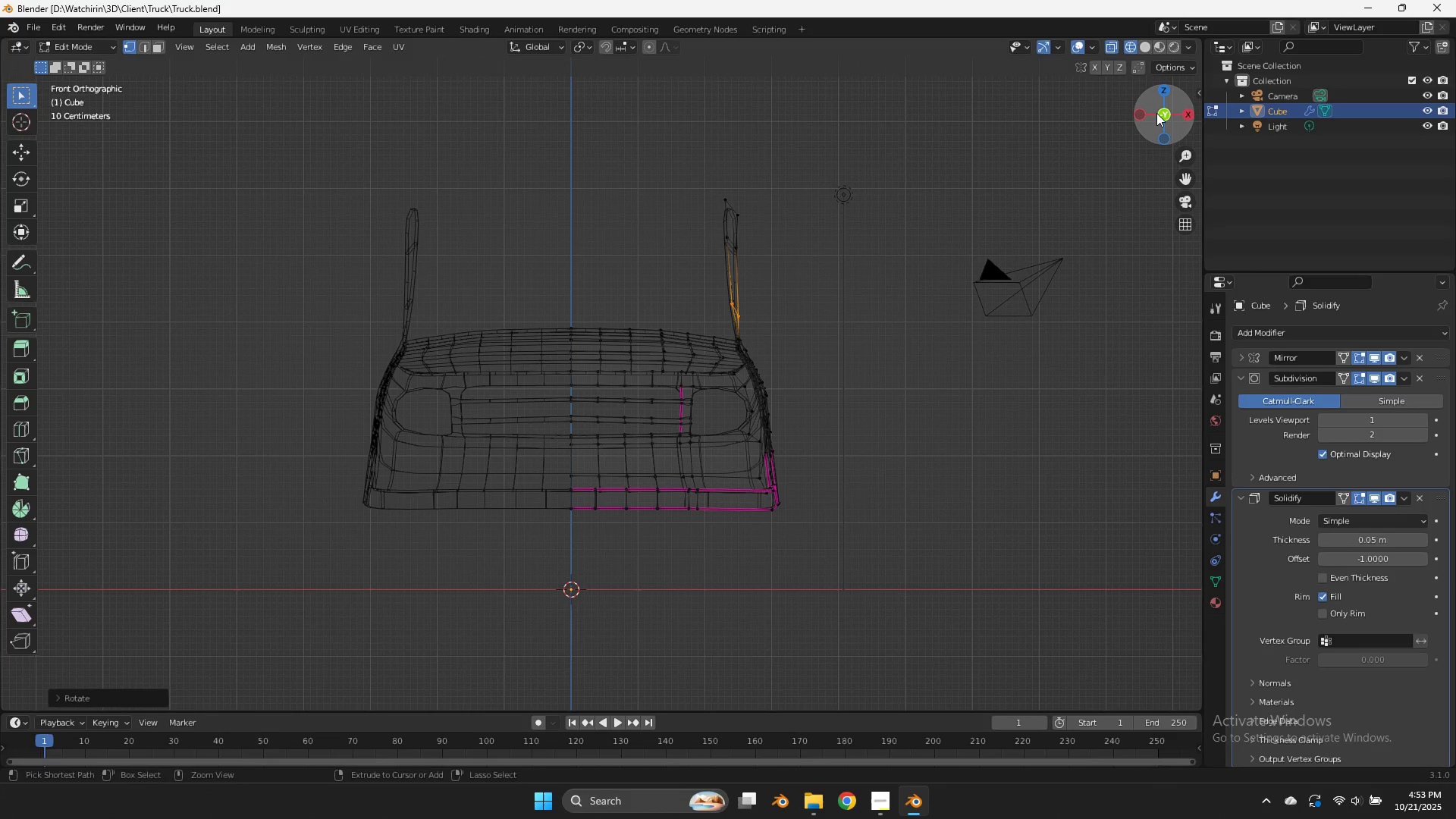 
key(Control+S)
 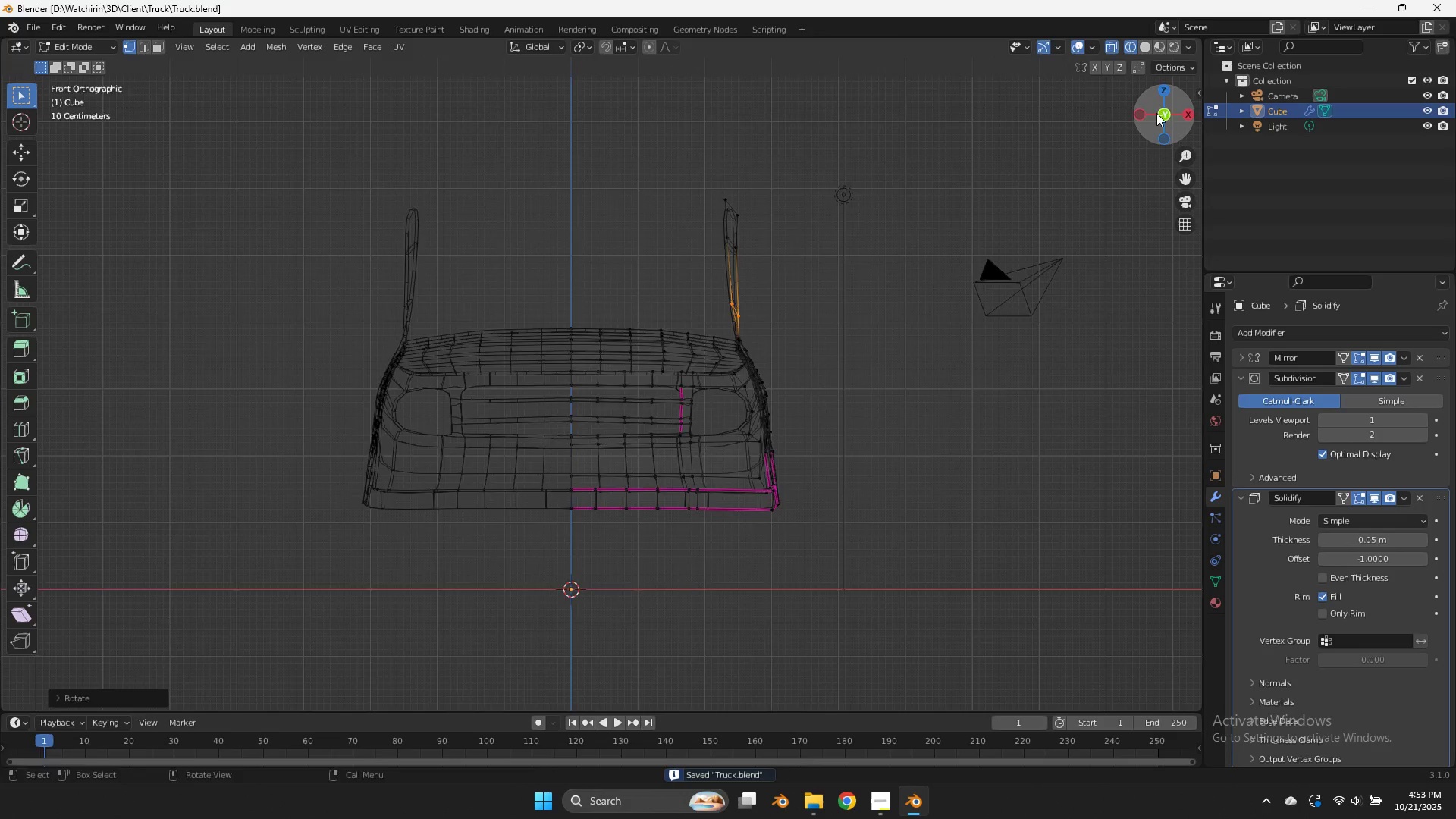 
left_click_drag(start_coordinate=[1156, 113], to_coordinate=[1025, 149])
 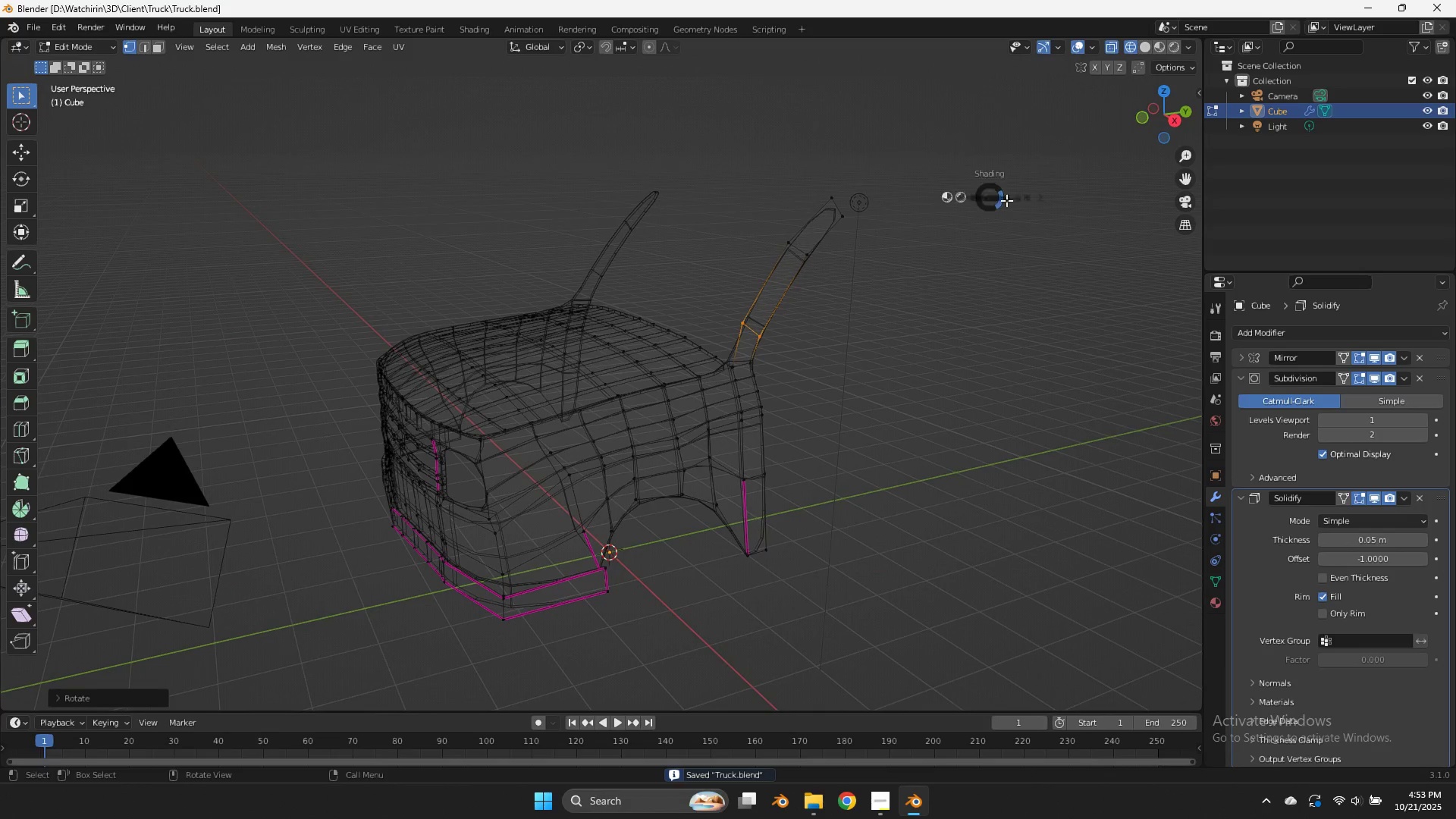 
key(Z)
 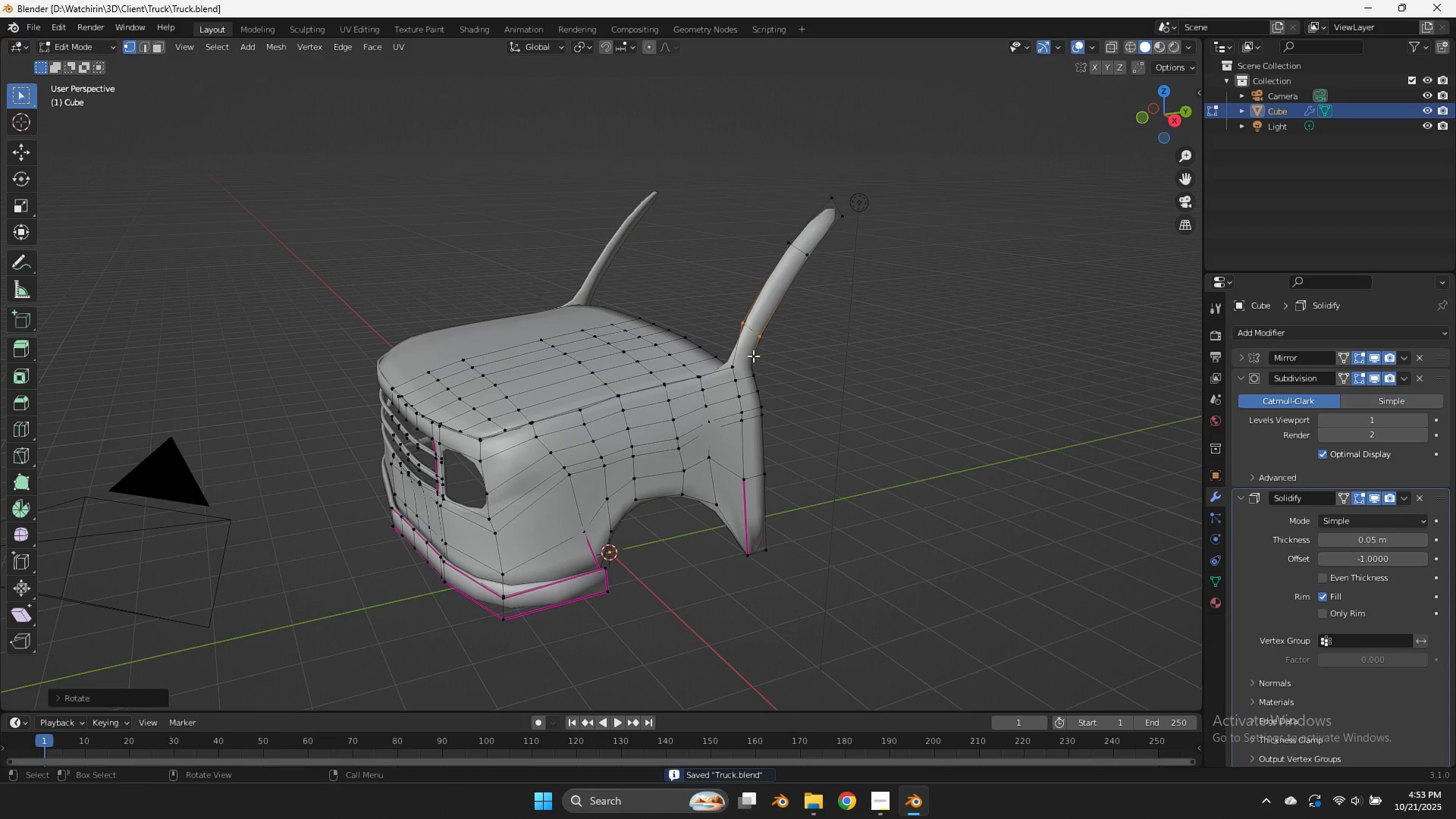 
left_click([753, 356])
 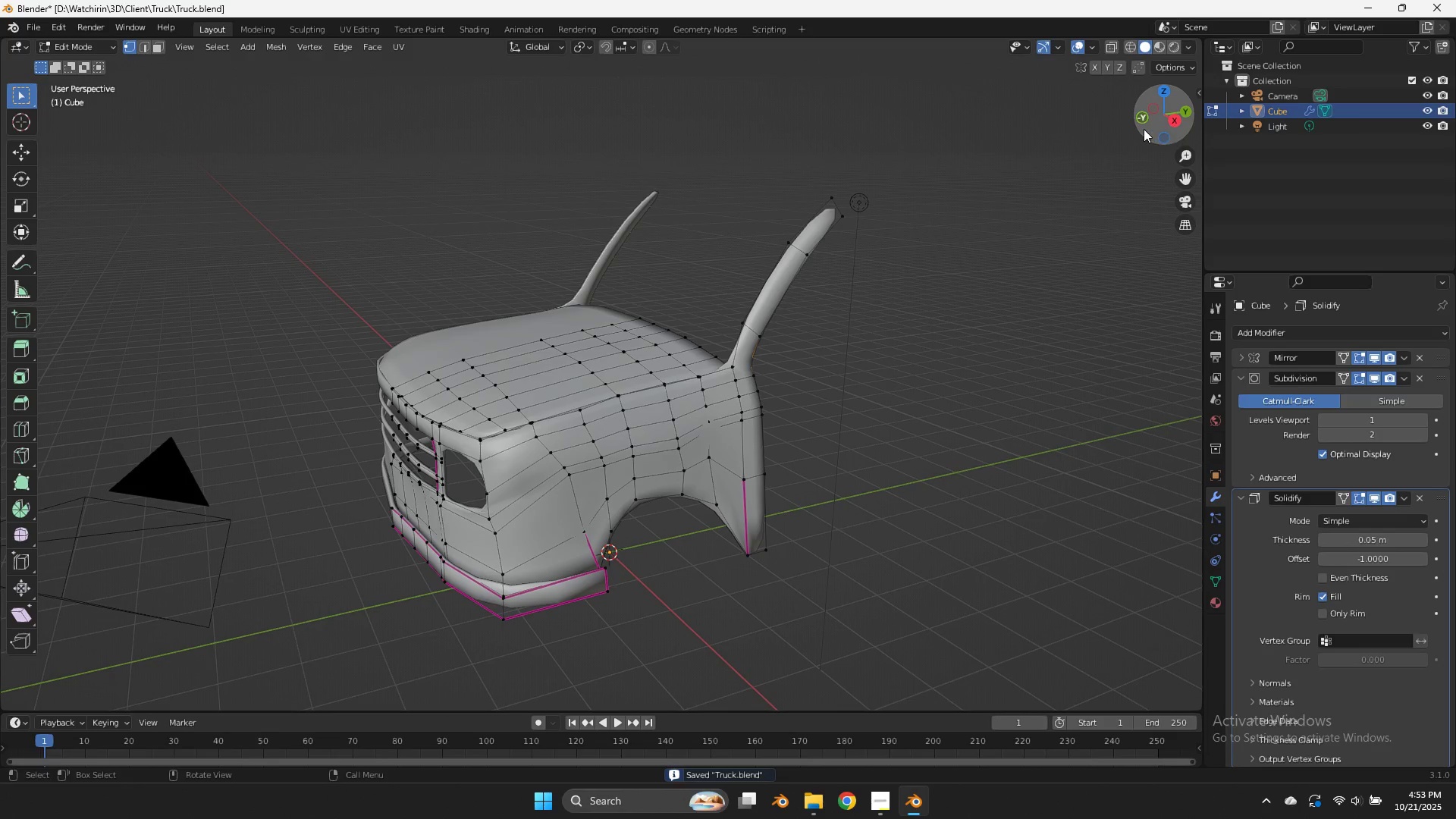 
left_click([1142, 128])
 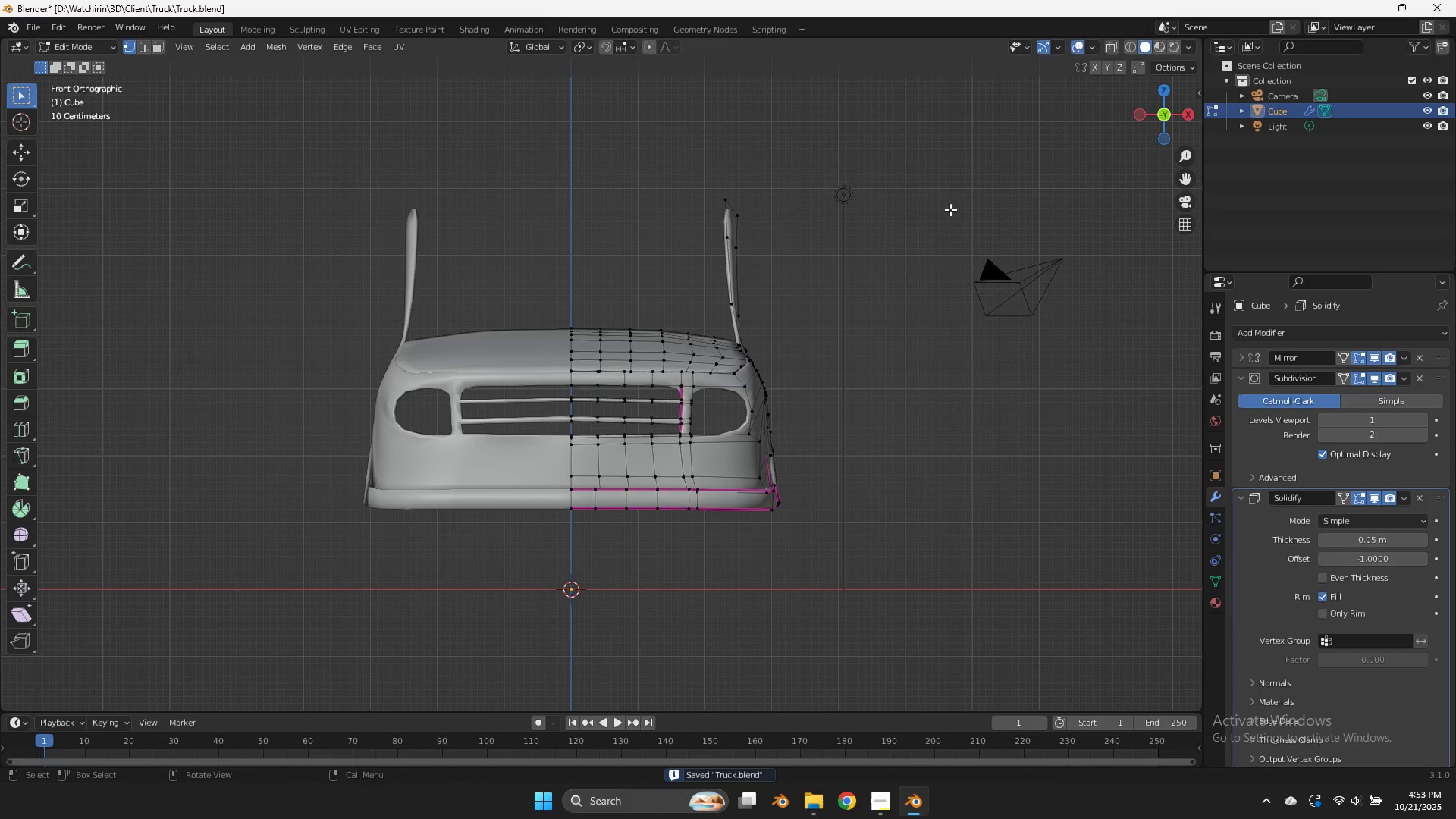 
key(G)
 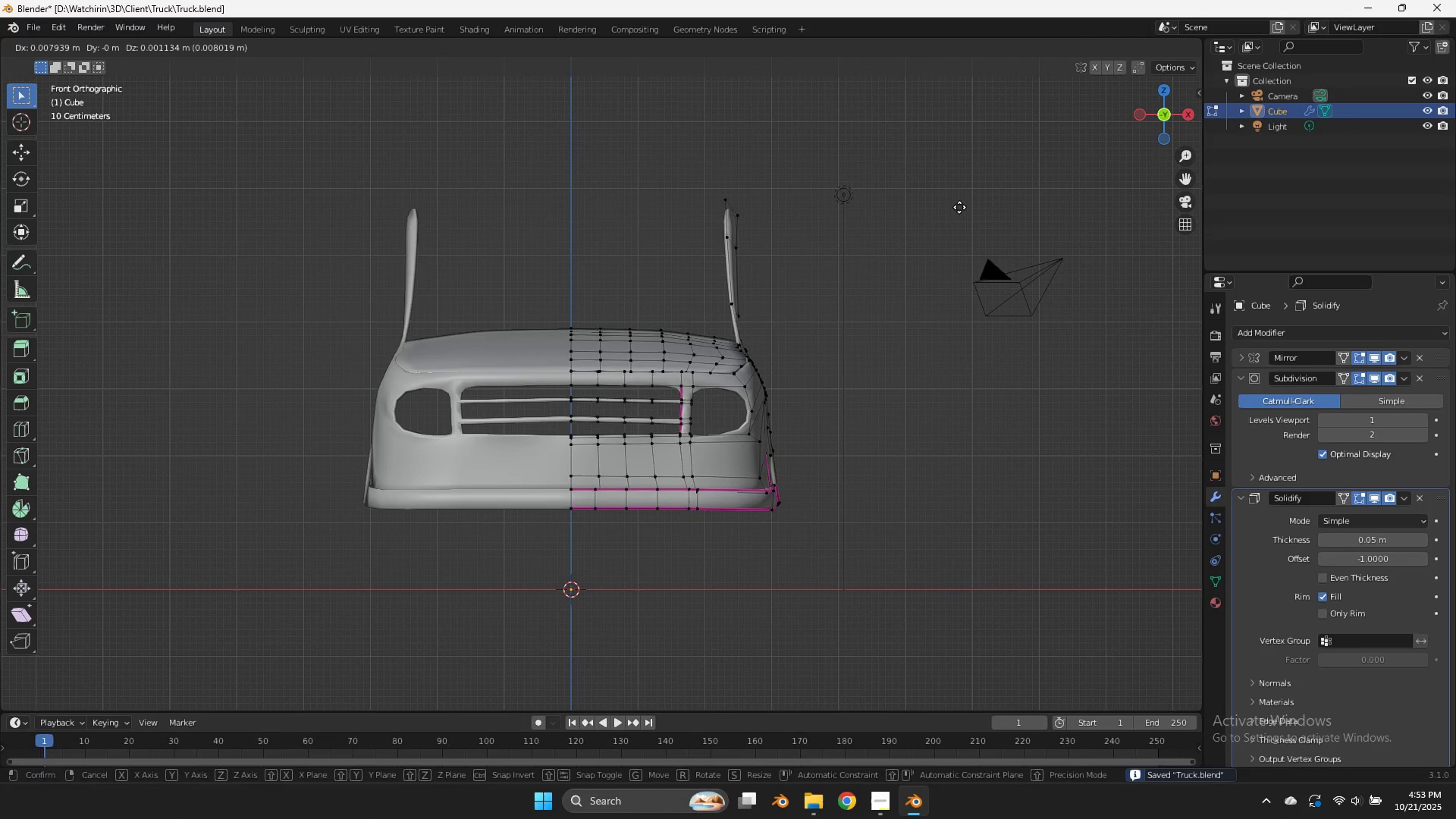 
hold_key(key=ShiftLeft, duration=0.96)
 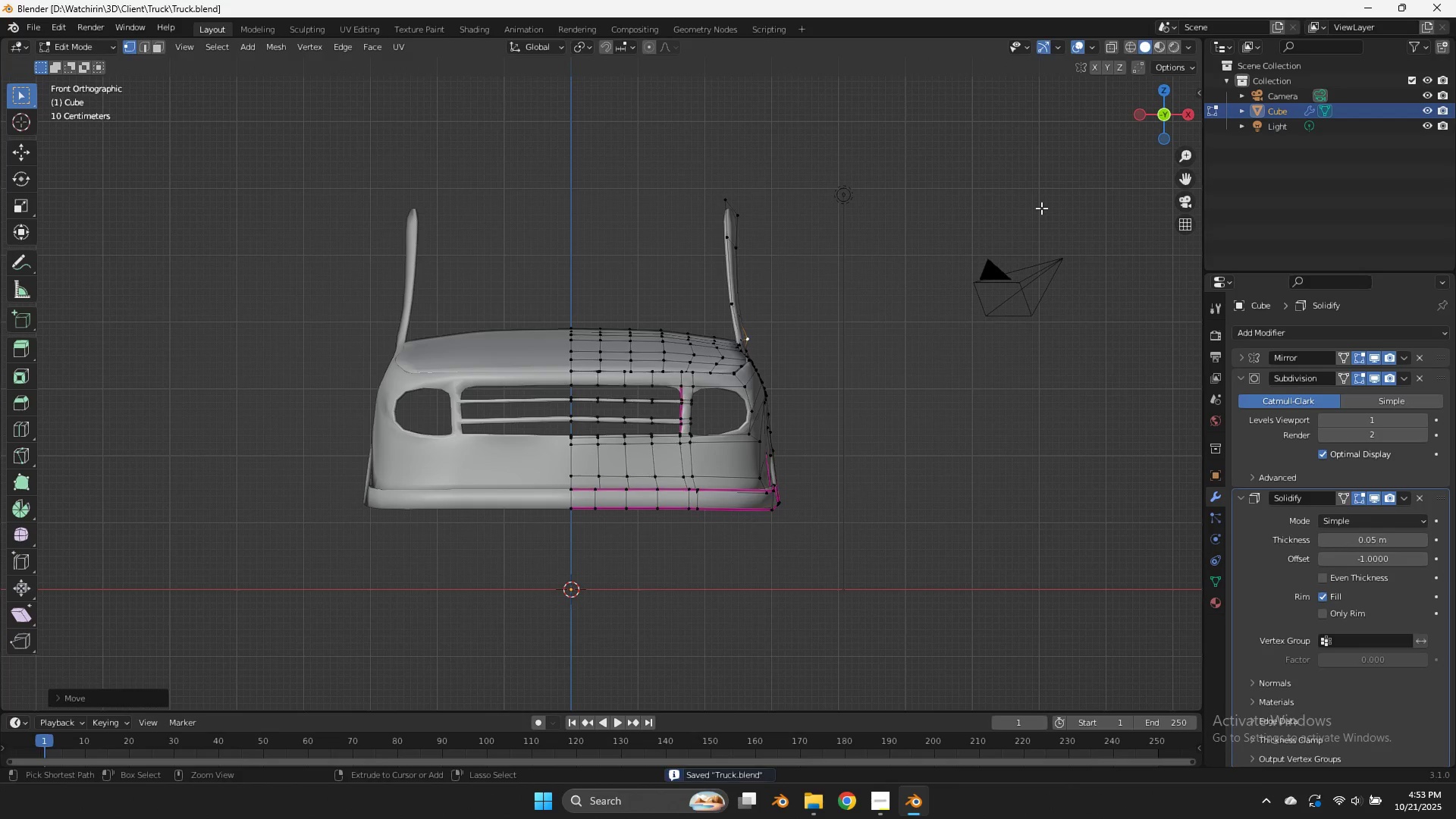 
left_click([1041, 208])
 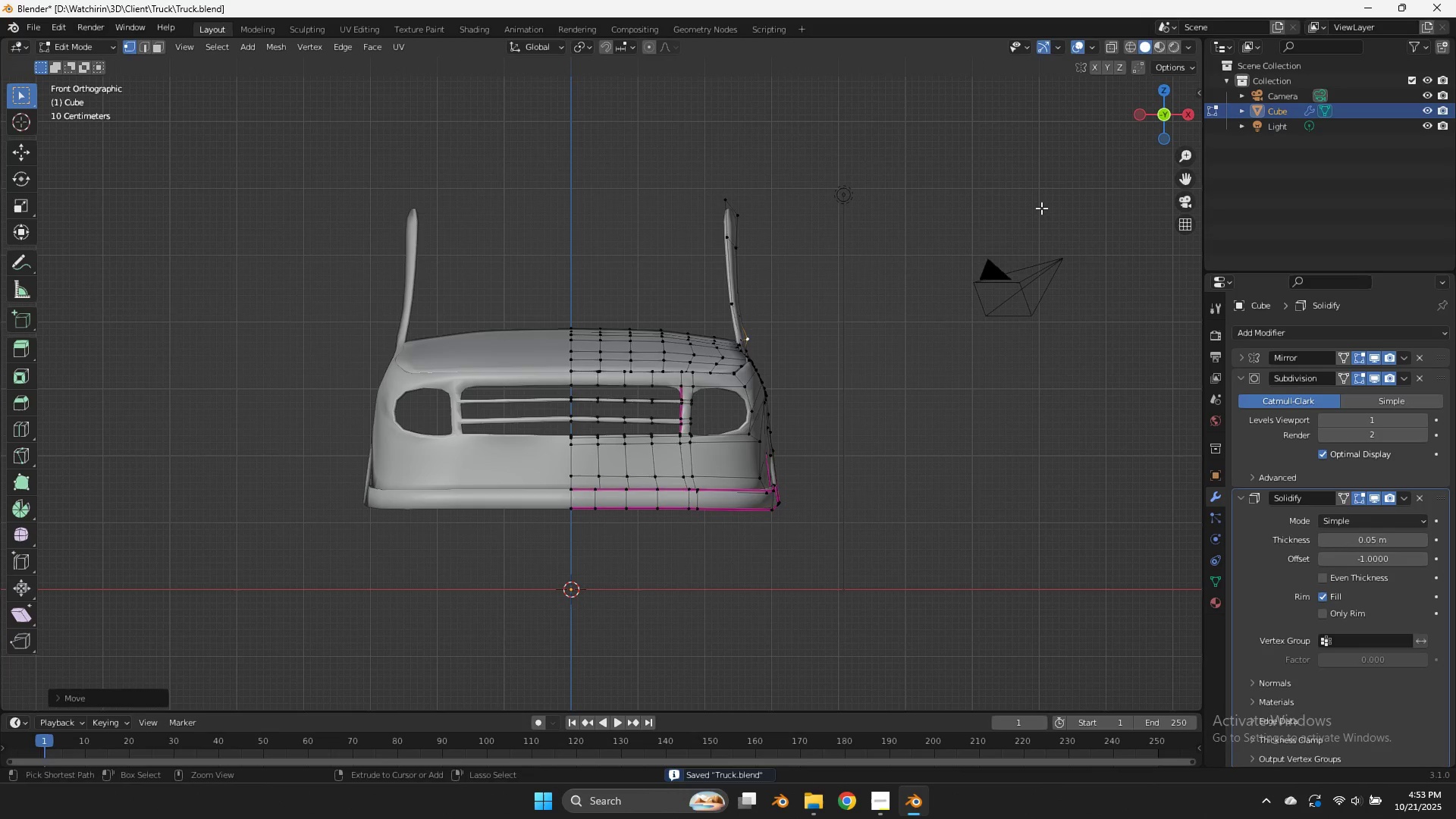 
key(Control+S)
 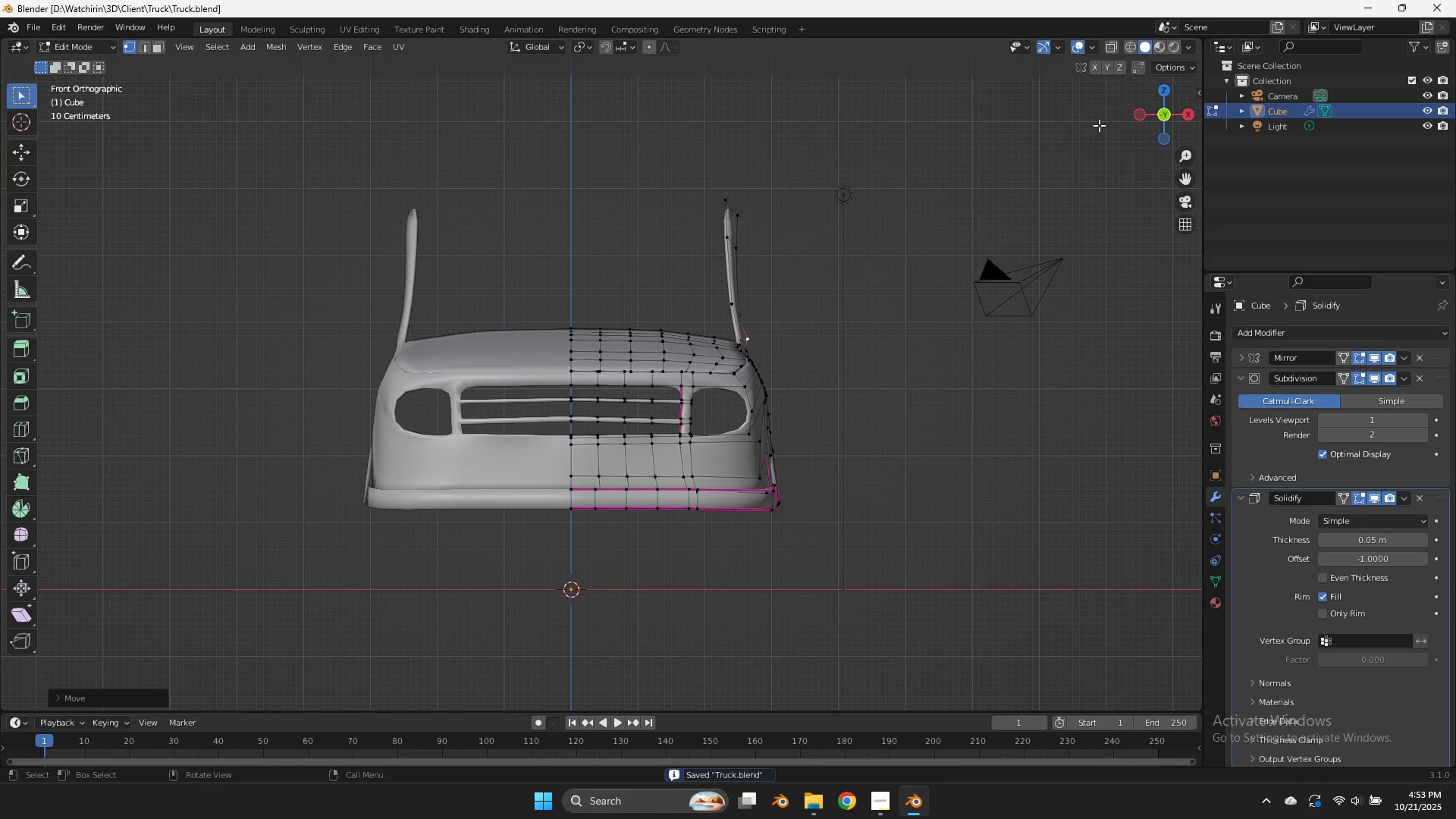 
key(Tab)
 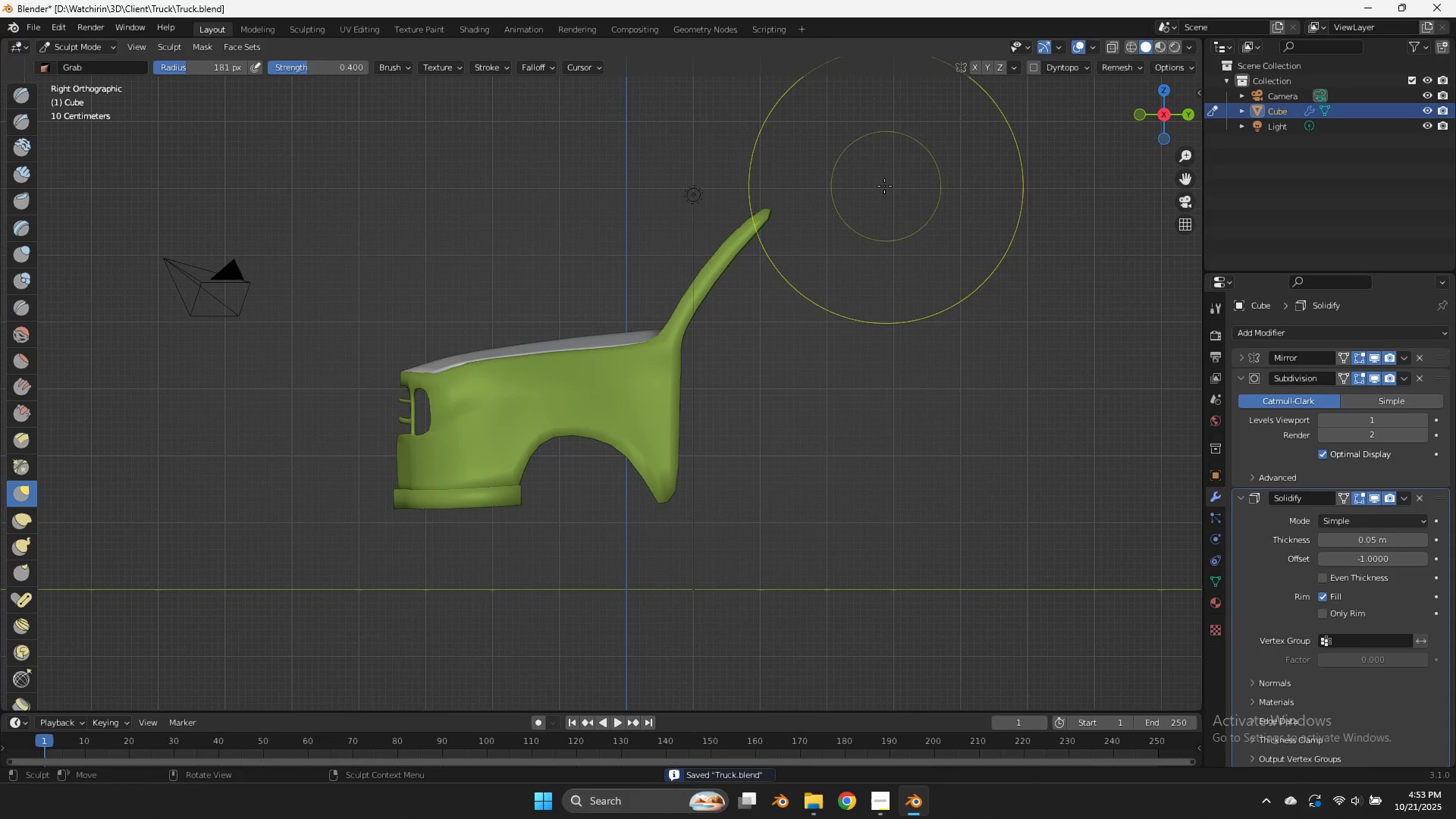 
key(Tab)
 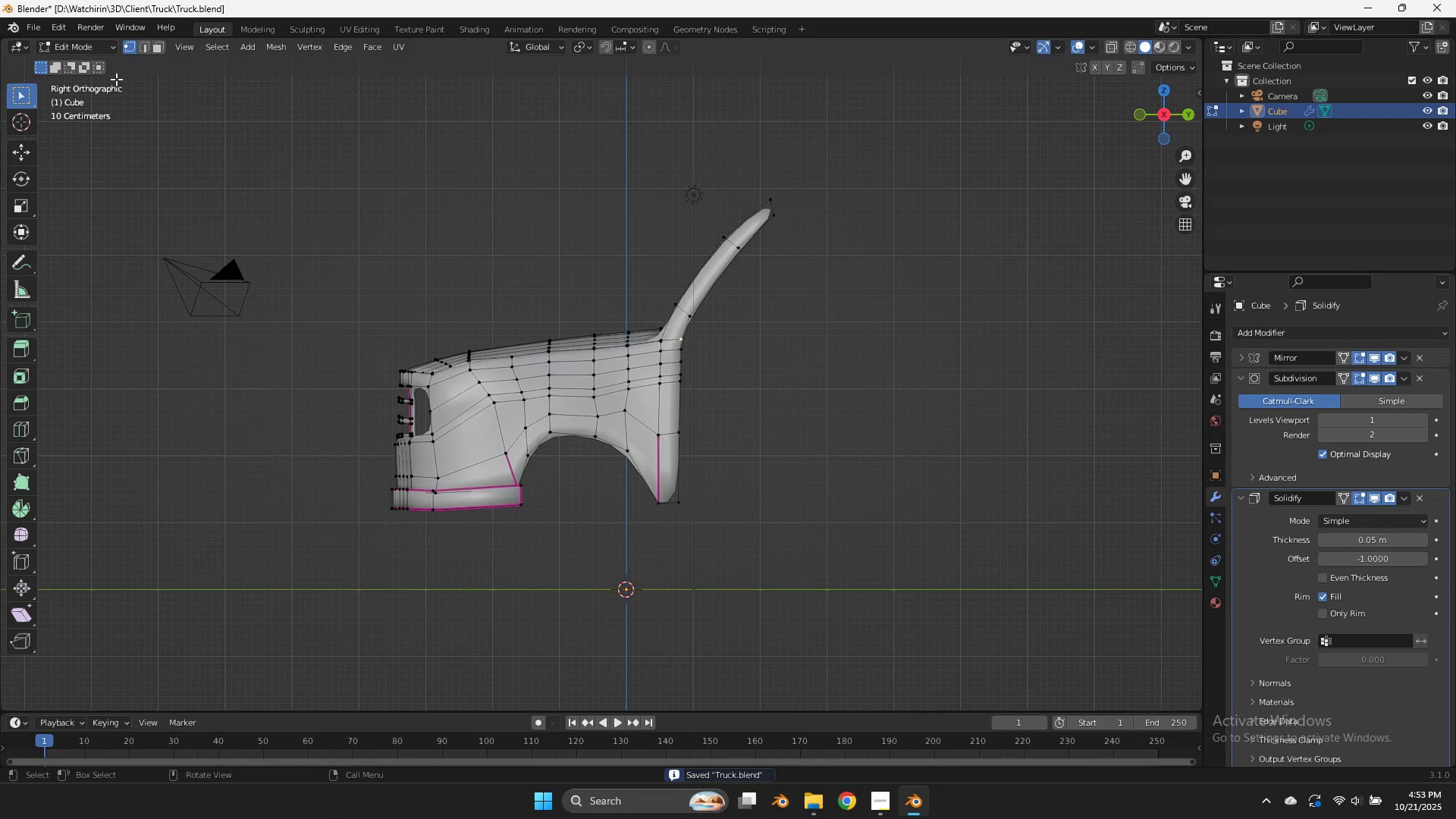 
hold_key(key=ControlLeft, duration=1.0)
 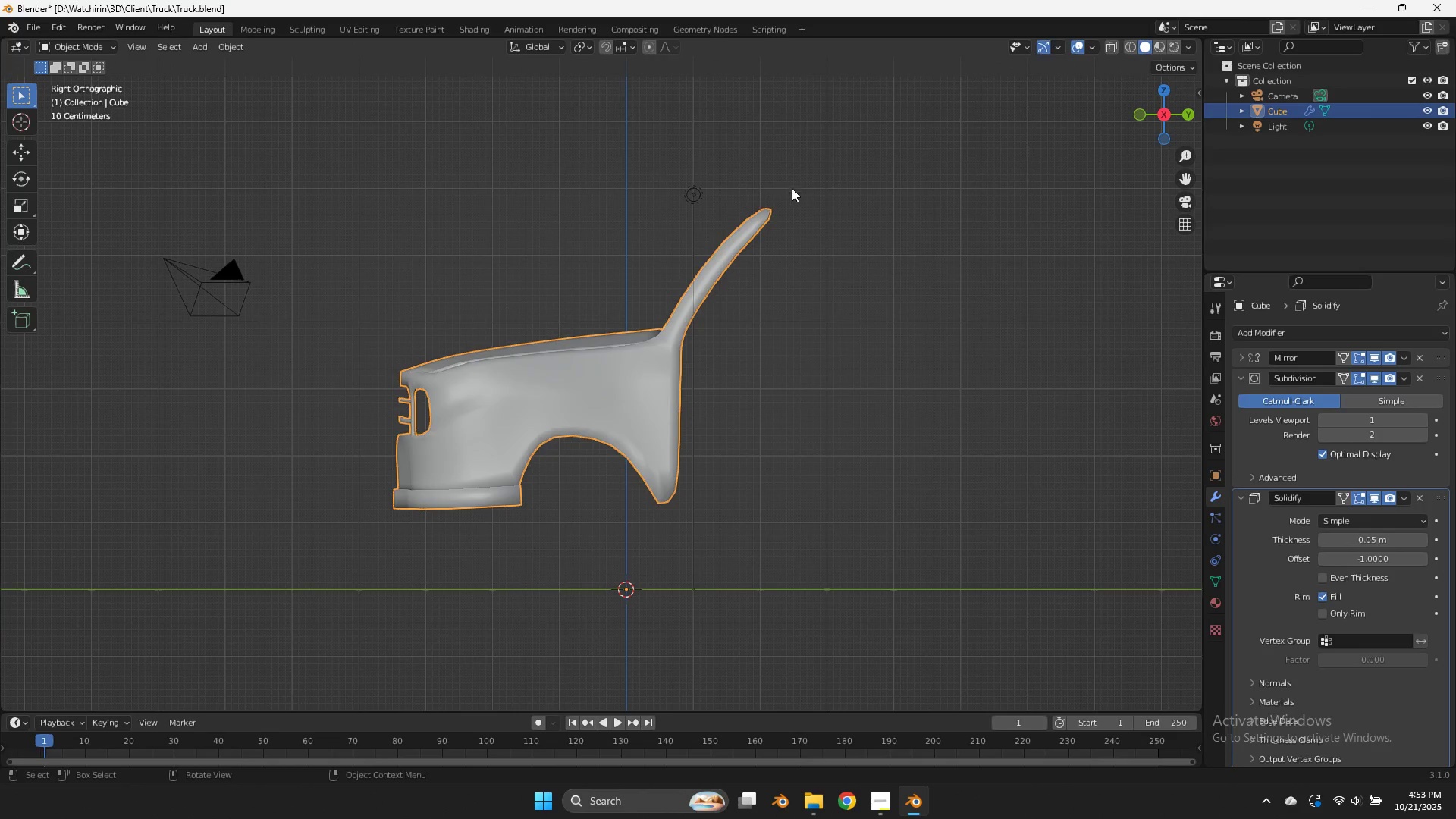 
hold_key(key=Tab, duration=0.88)
 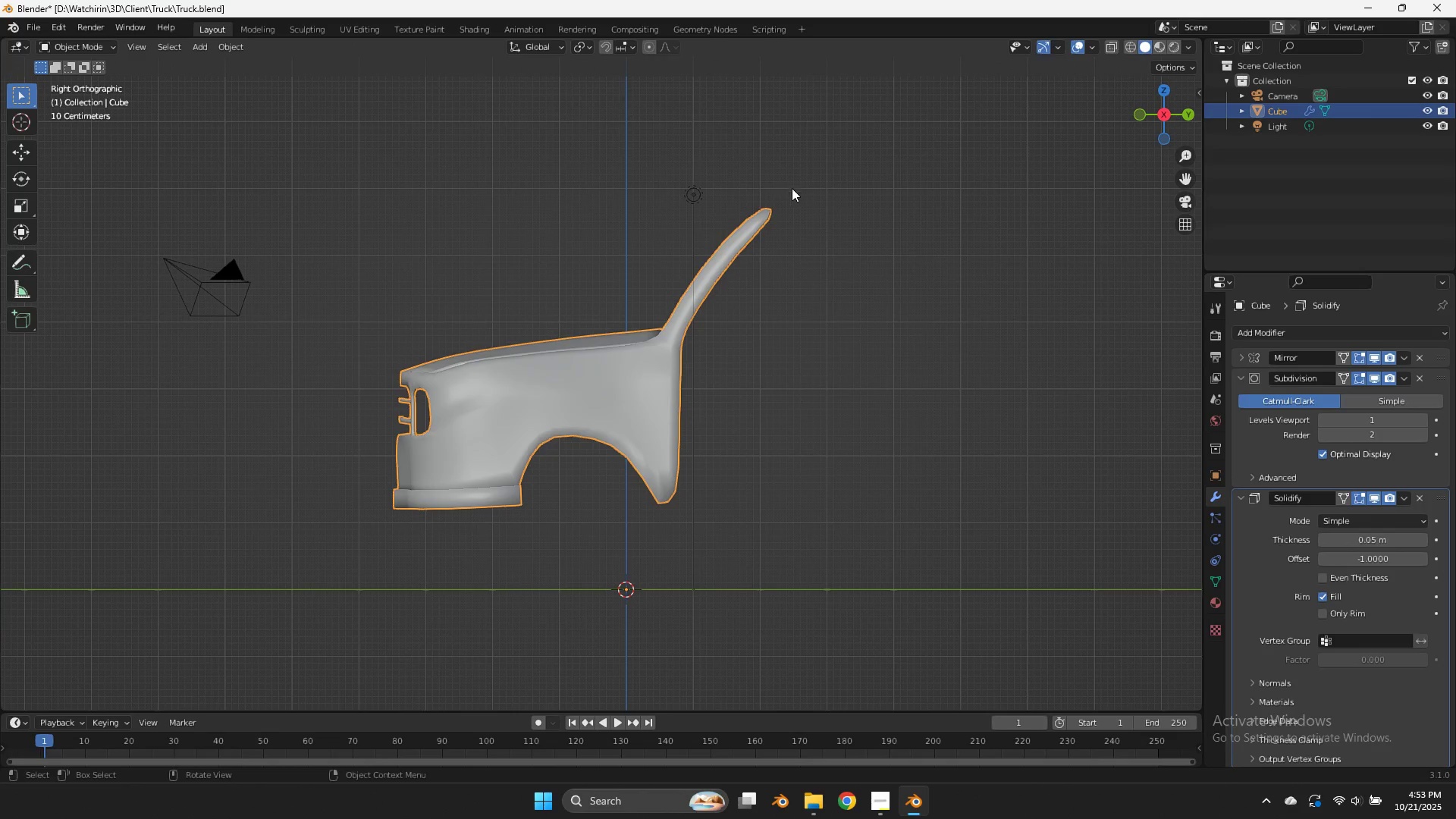 
key(Tab)
type(err)
 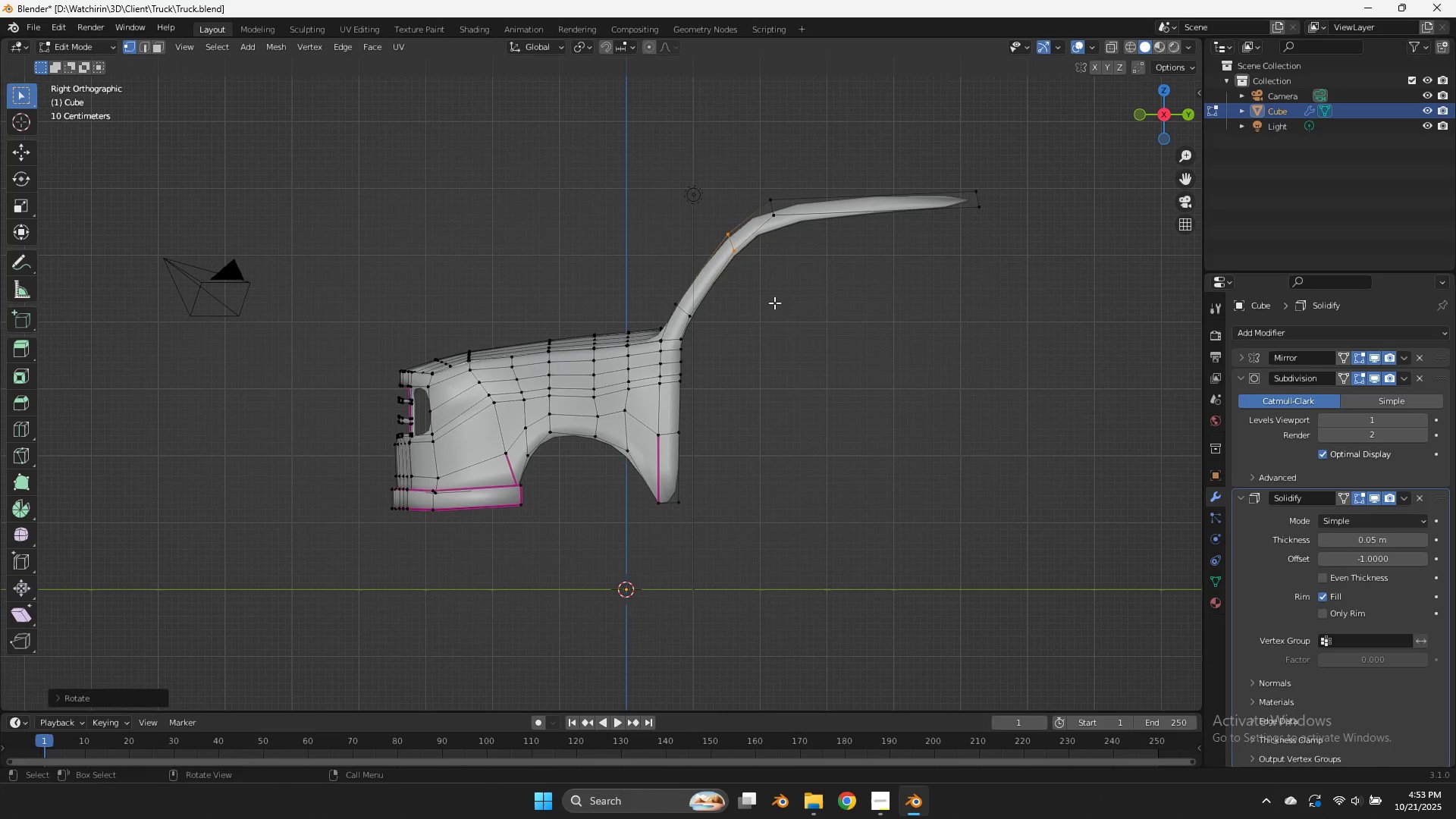 
left_click_drag(start_coordinate=[800, 185], to_coordinate=[759, 238])
 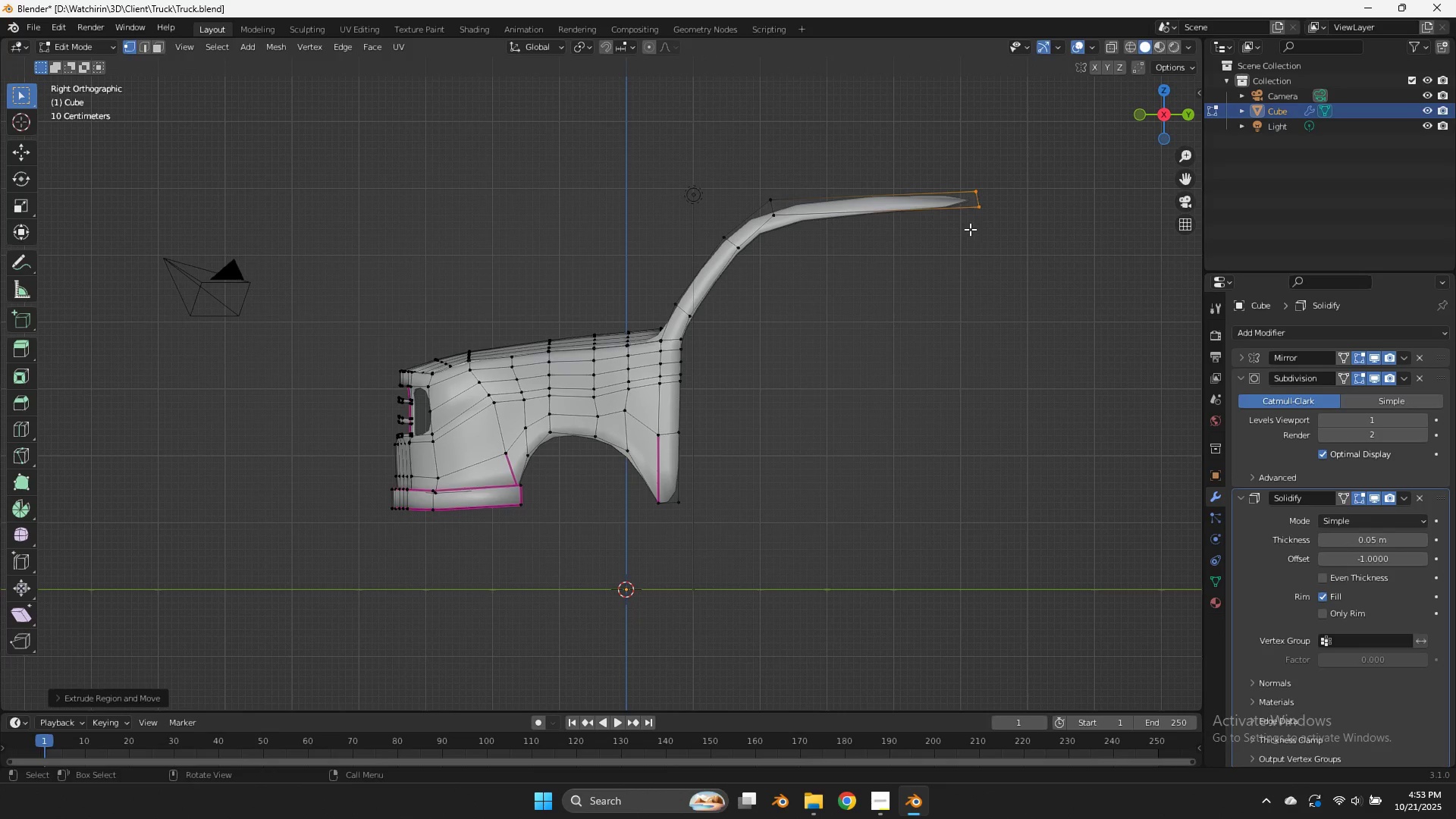 
left_click_drag(start_coordinate=[822, 178], to_coordinate=[692, 273])
 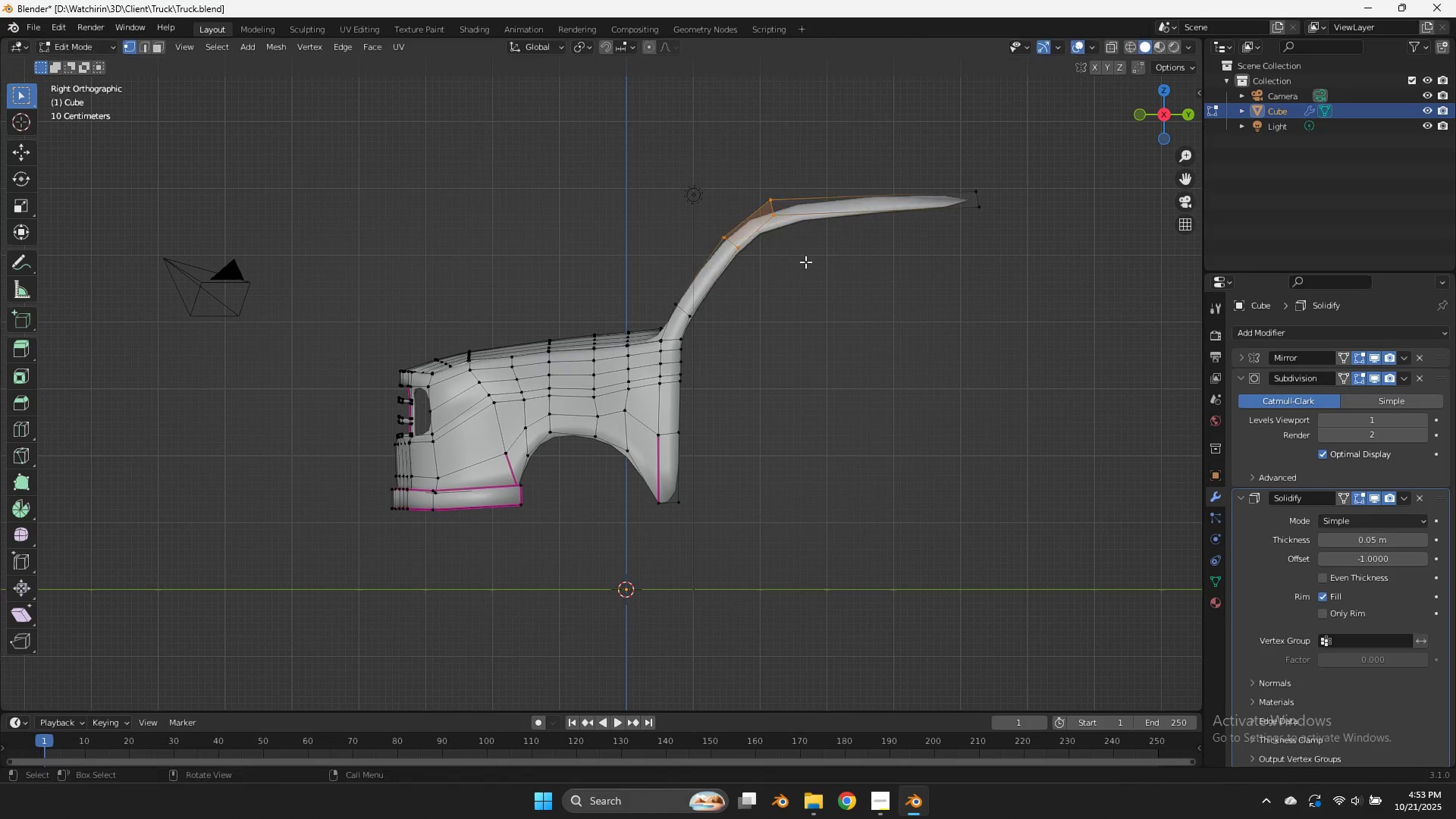 
left_click_drag(start_coordinate=[740, 206], to_coordinate=[704, 295])
 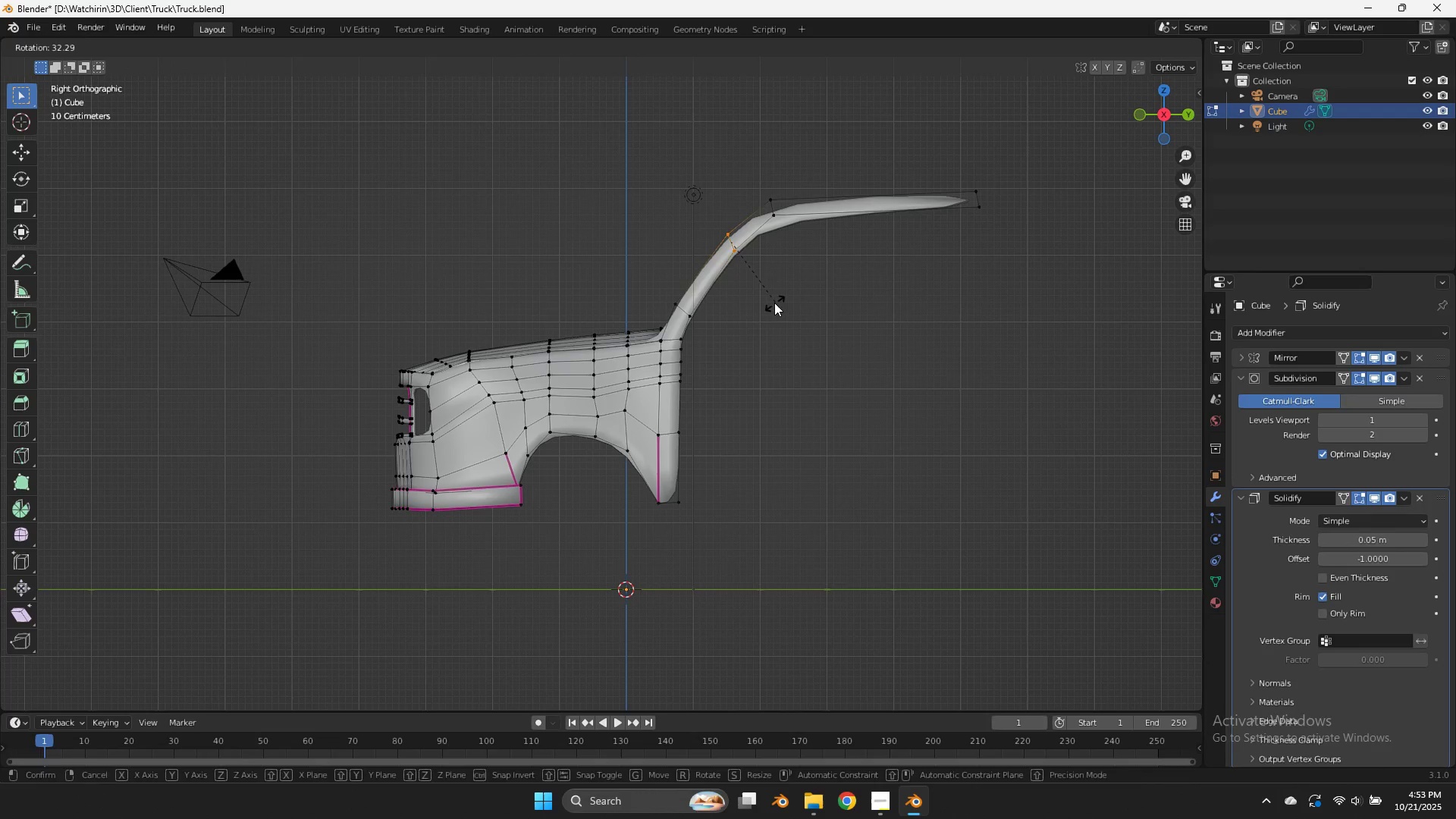 
left_click([774, 303])
 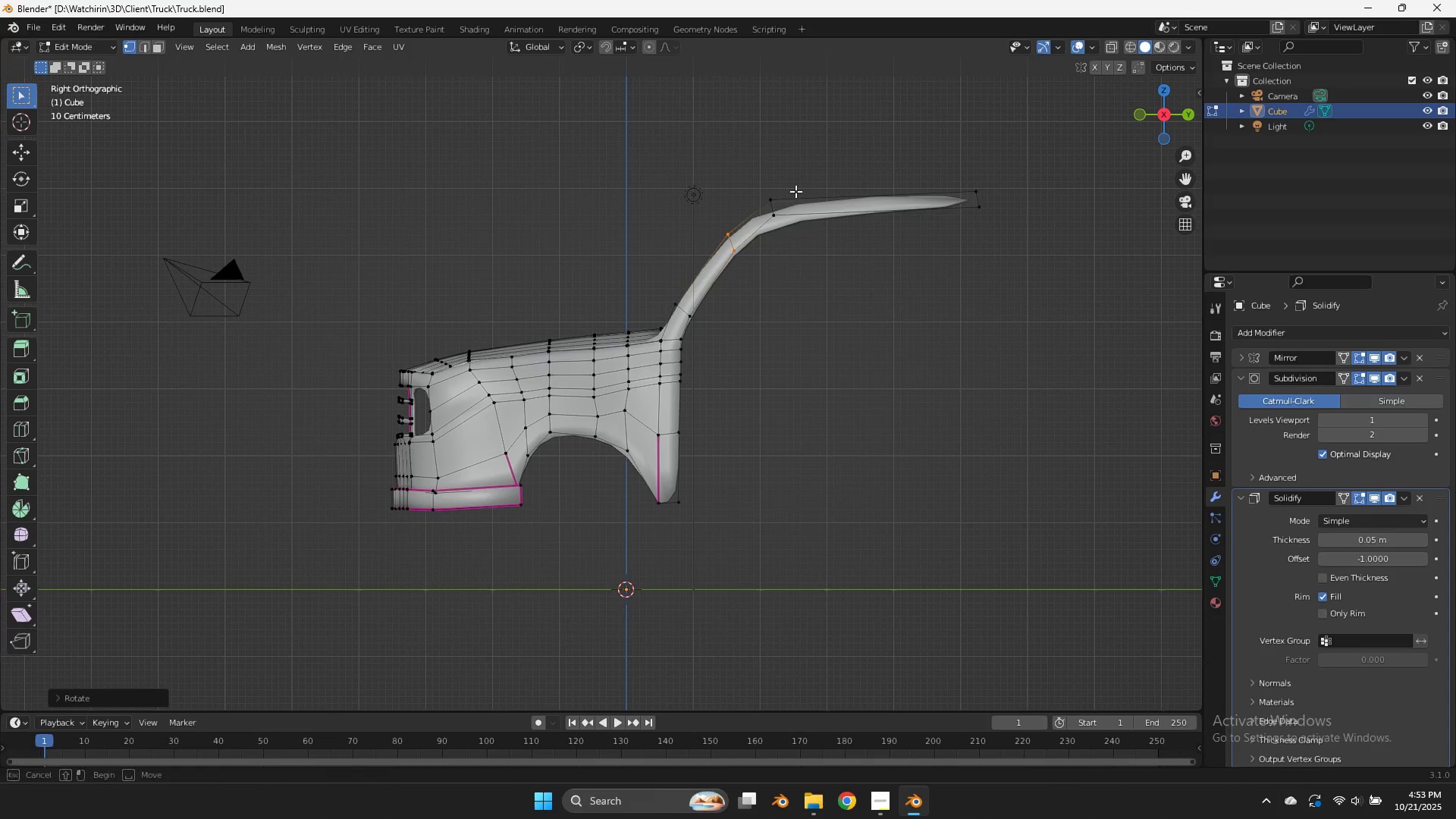 
left_click_drag(start_coordinate=[799, 187], to_coordinate=[760, 250])
 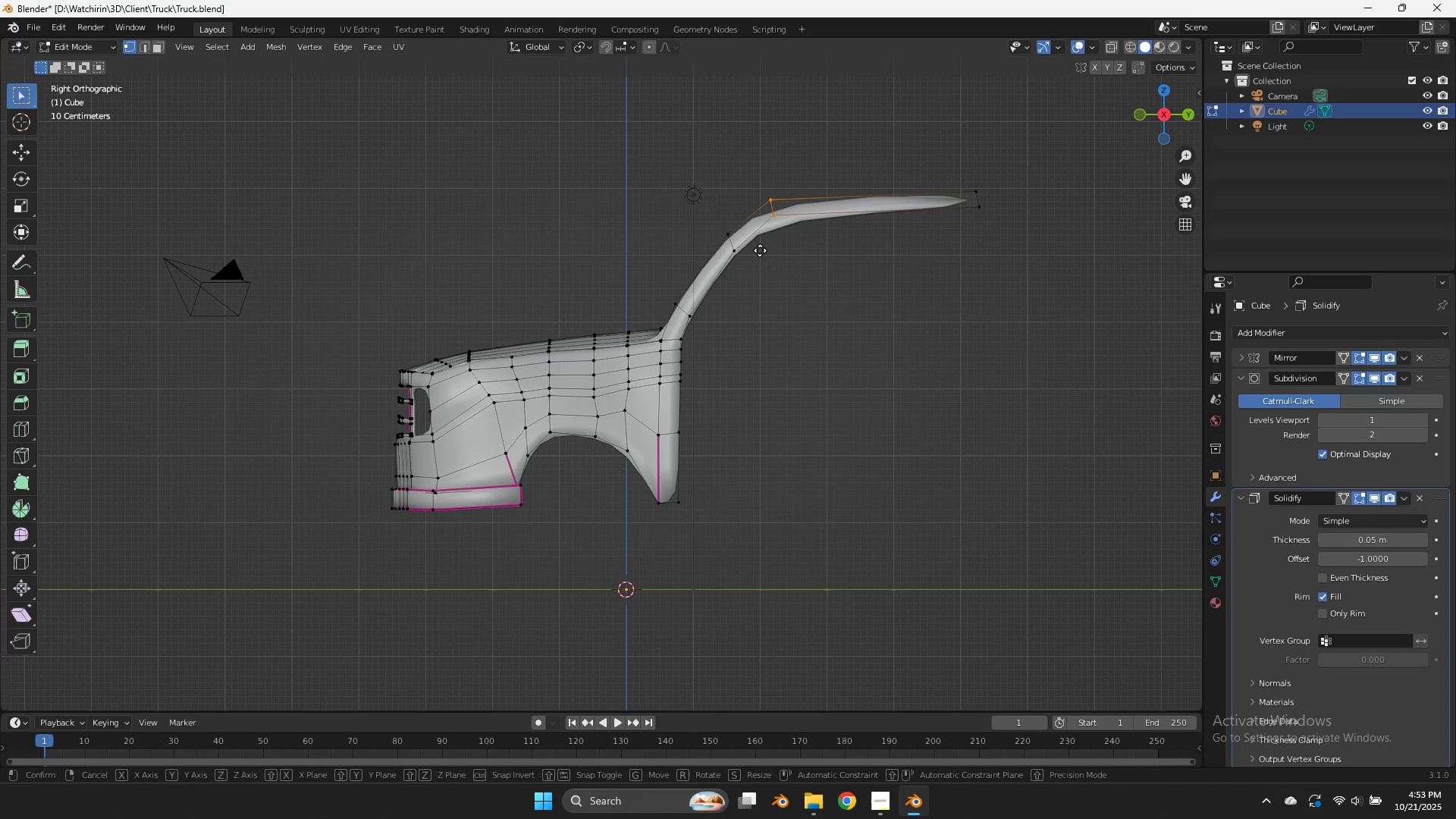 
key(G)
 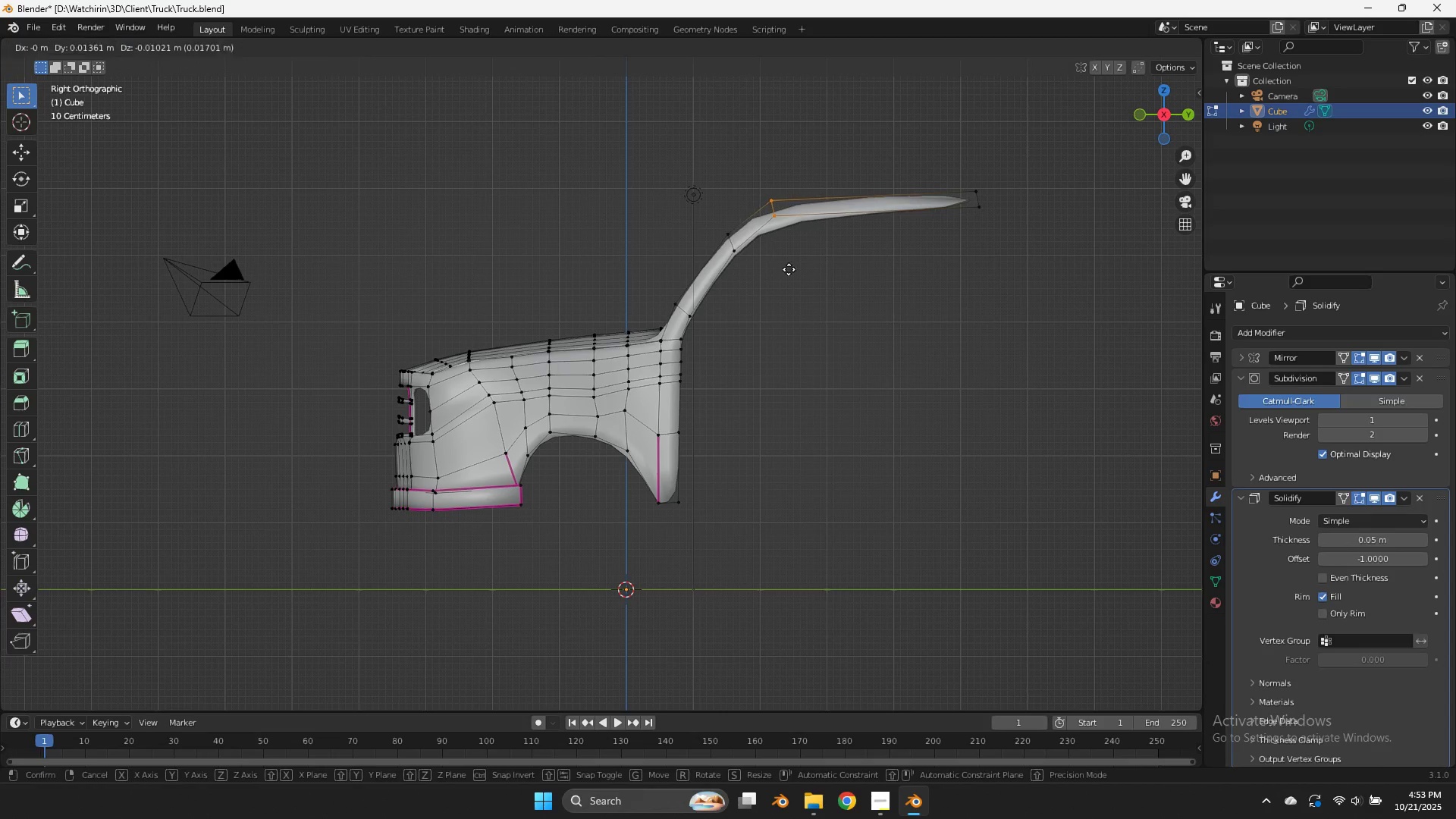 
hold_key(key=ShiftLeft, duration=0.68)
left_click([858, 306])
 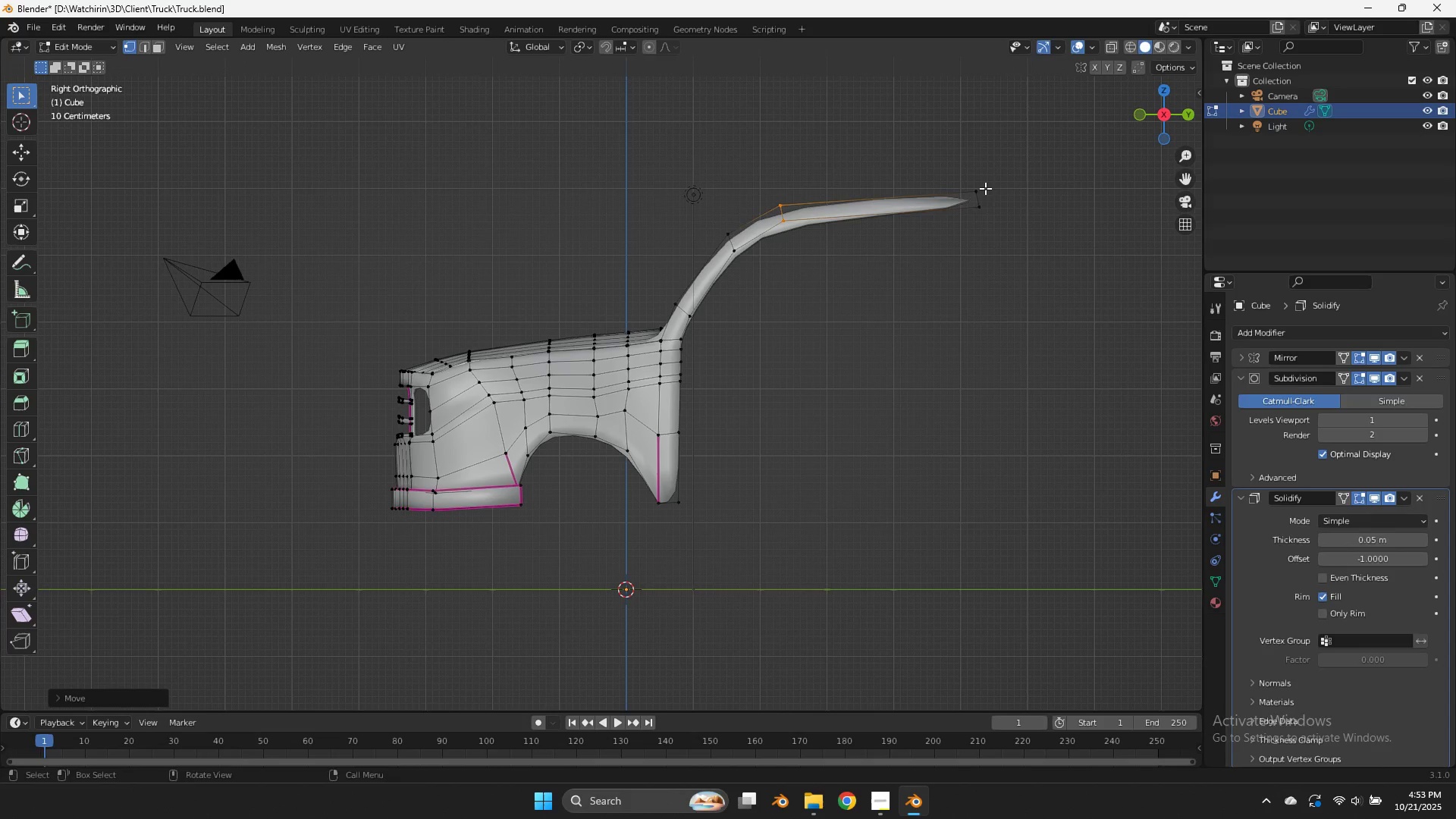 
left_click_drag(start_coordinate=[985, 188], to_coordinate=[932, 262])
 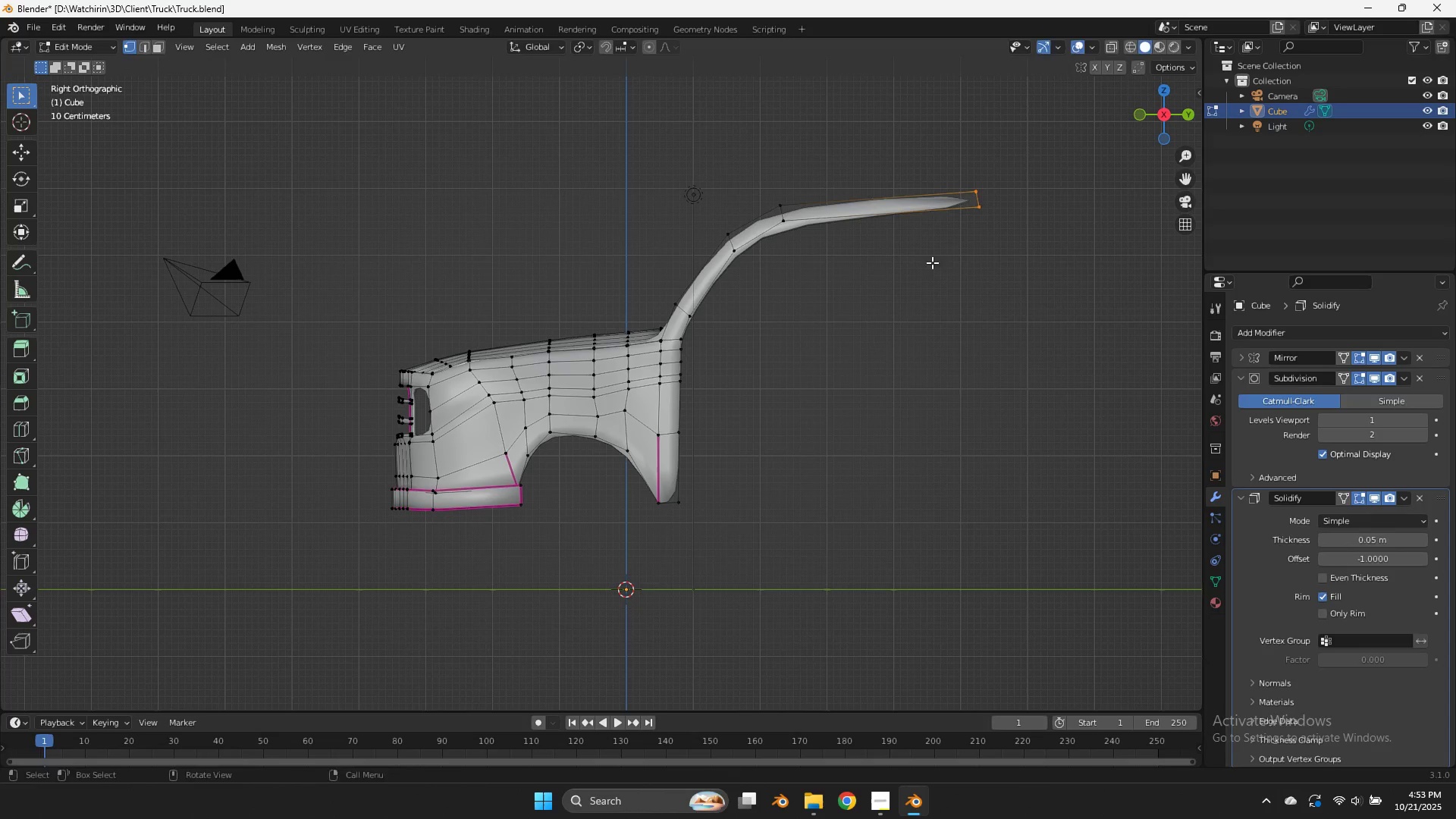 
key(G)
 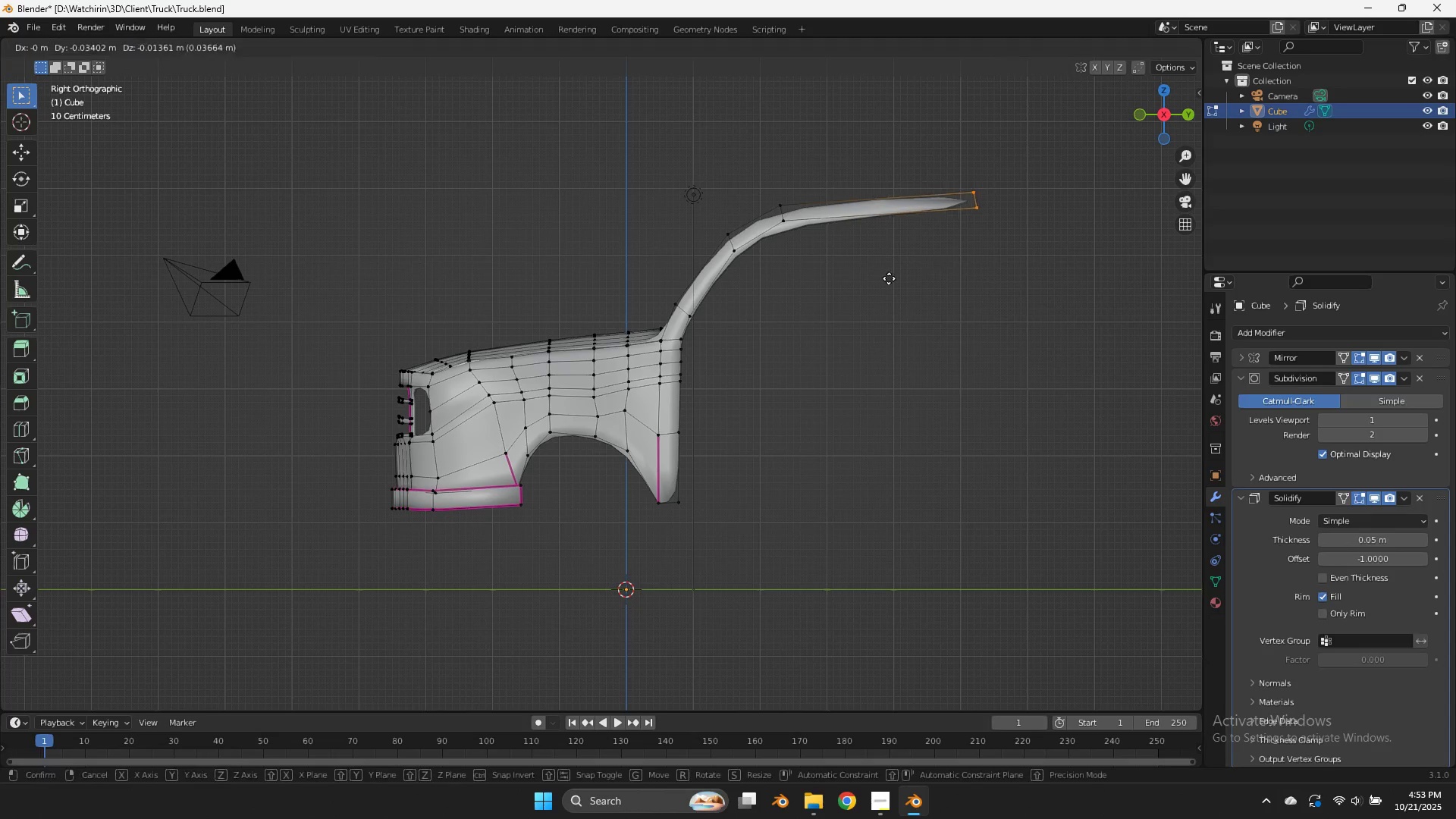 
hold_key(key=ShiftLeft, duration=0.52)
left_click([804, 299])
 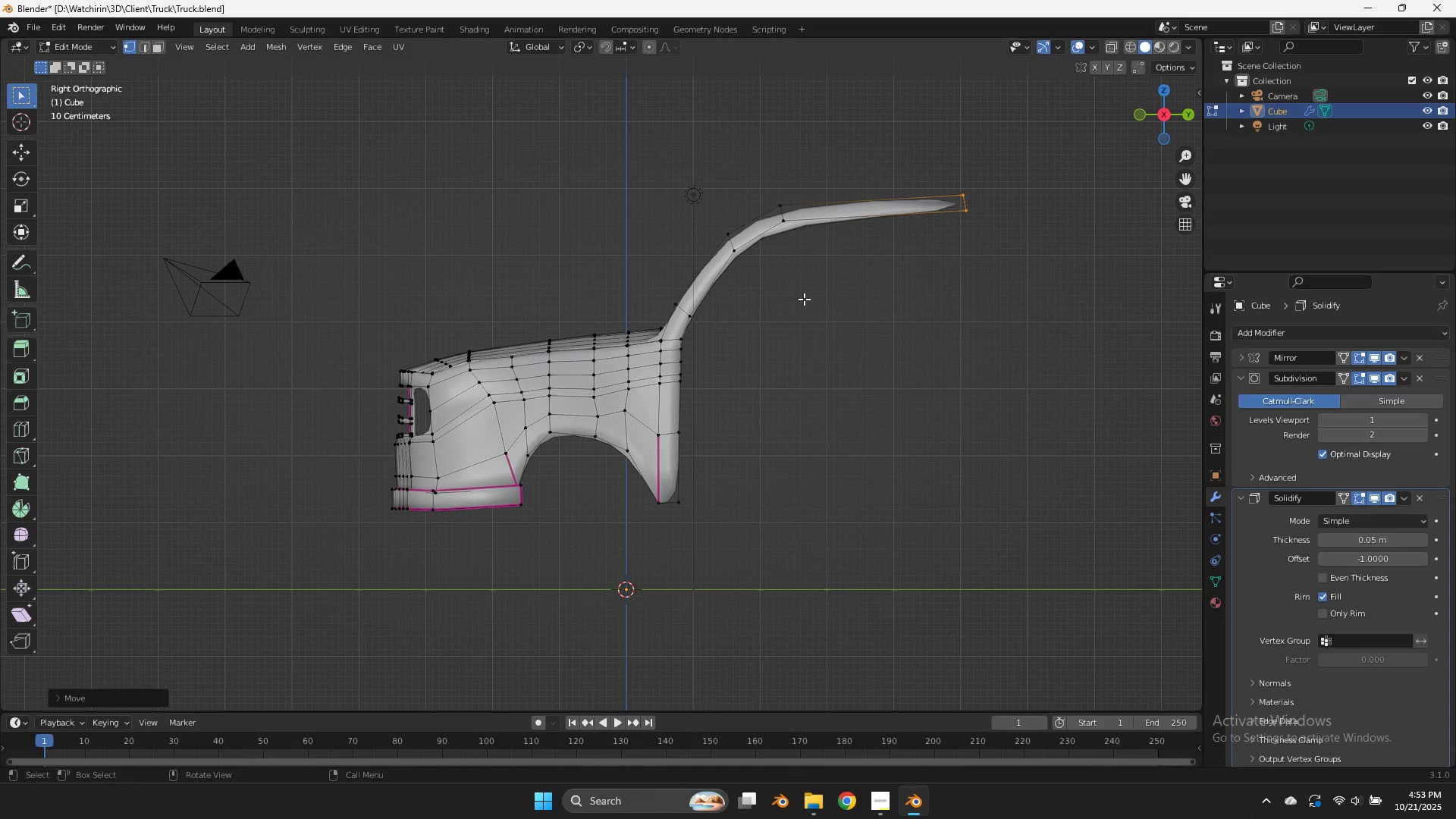 
hold_key(key=ControlLeft, duration=0.3)
 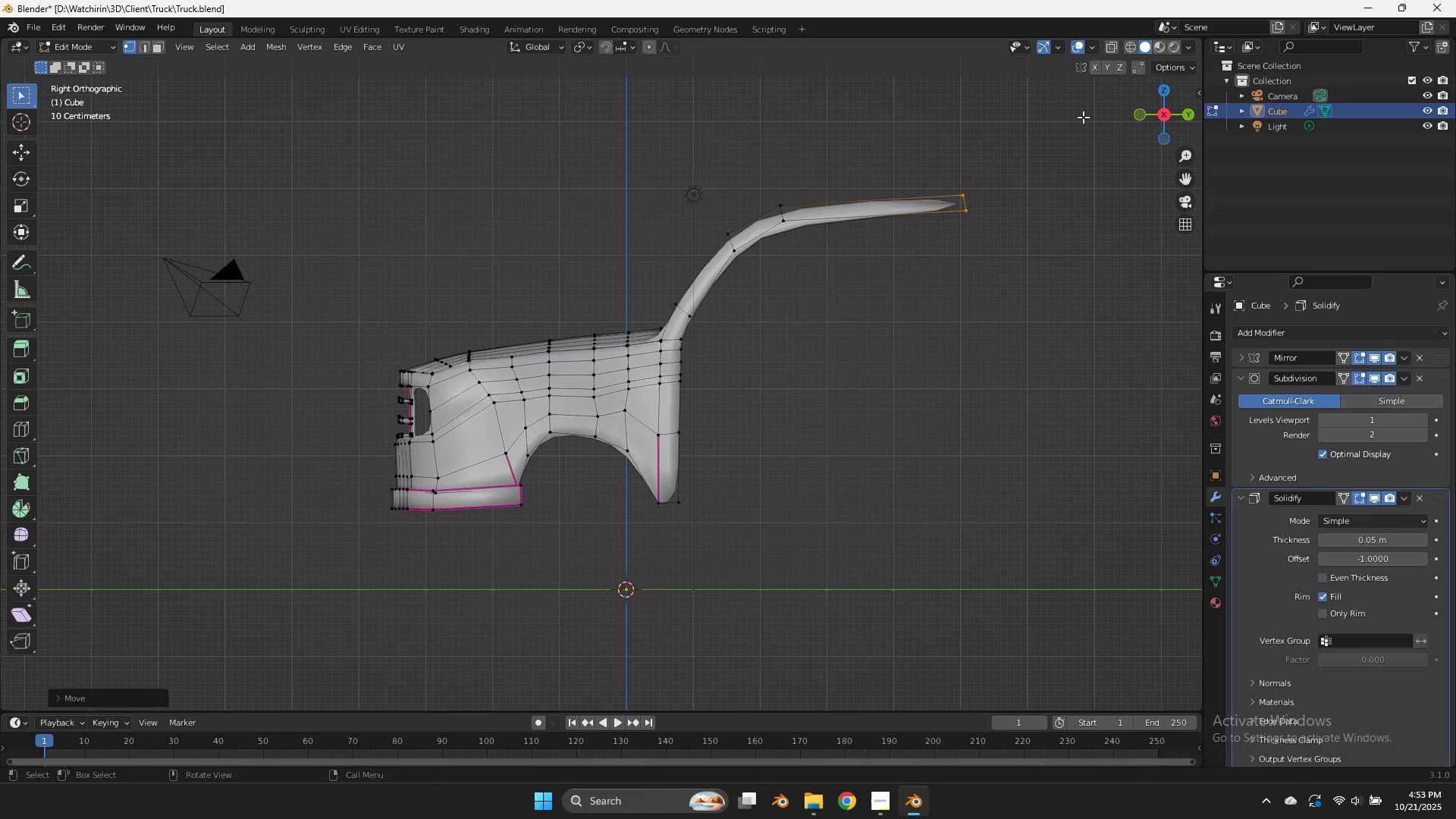 
key(Tab)
key(Tab)
type(zg)
 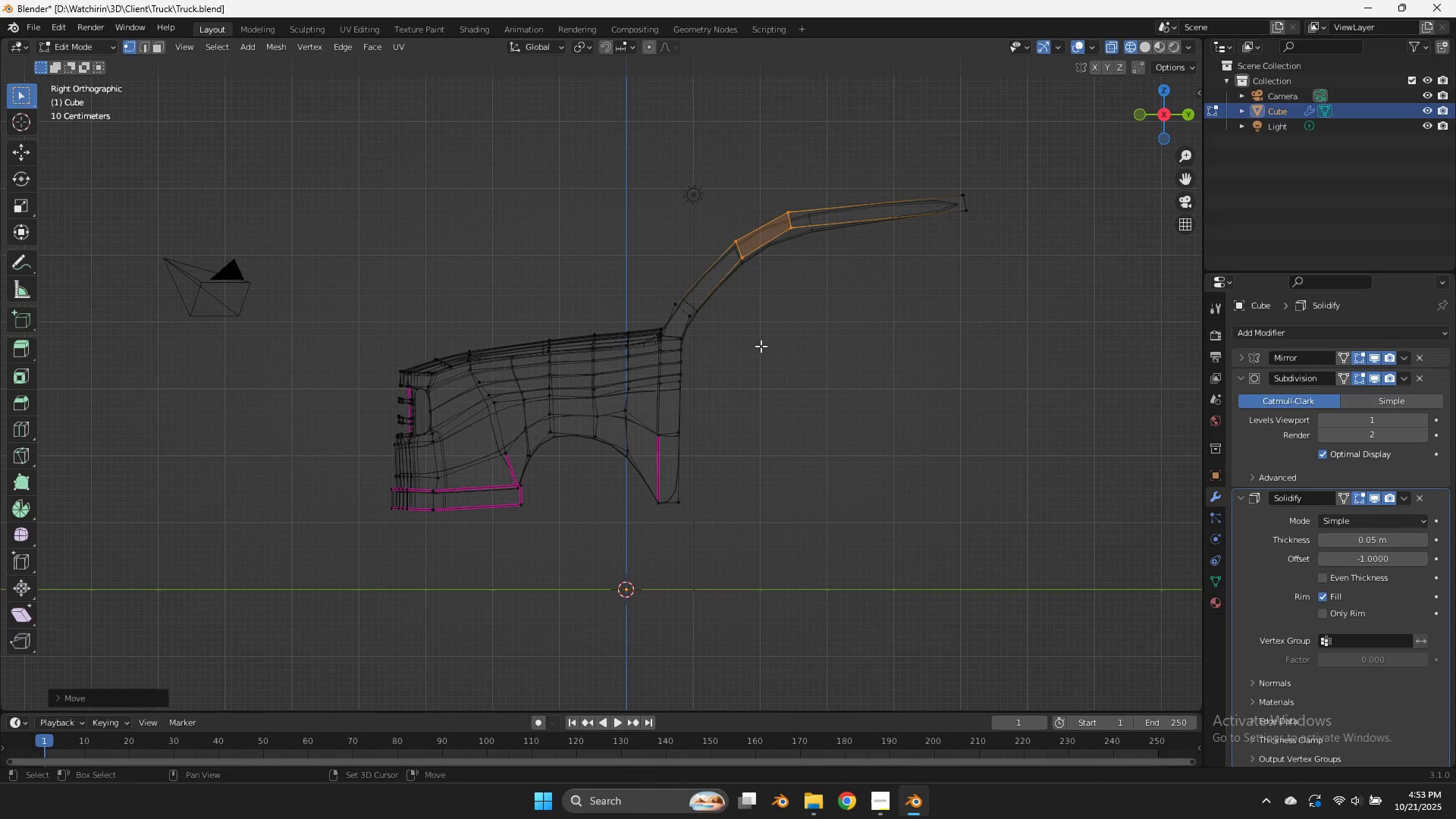 
left_click_drag(start_coordinate=[865, 165], to_coordinate=[679, 277])
 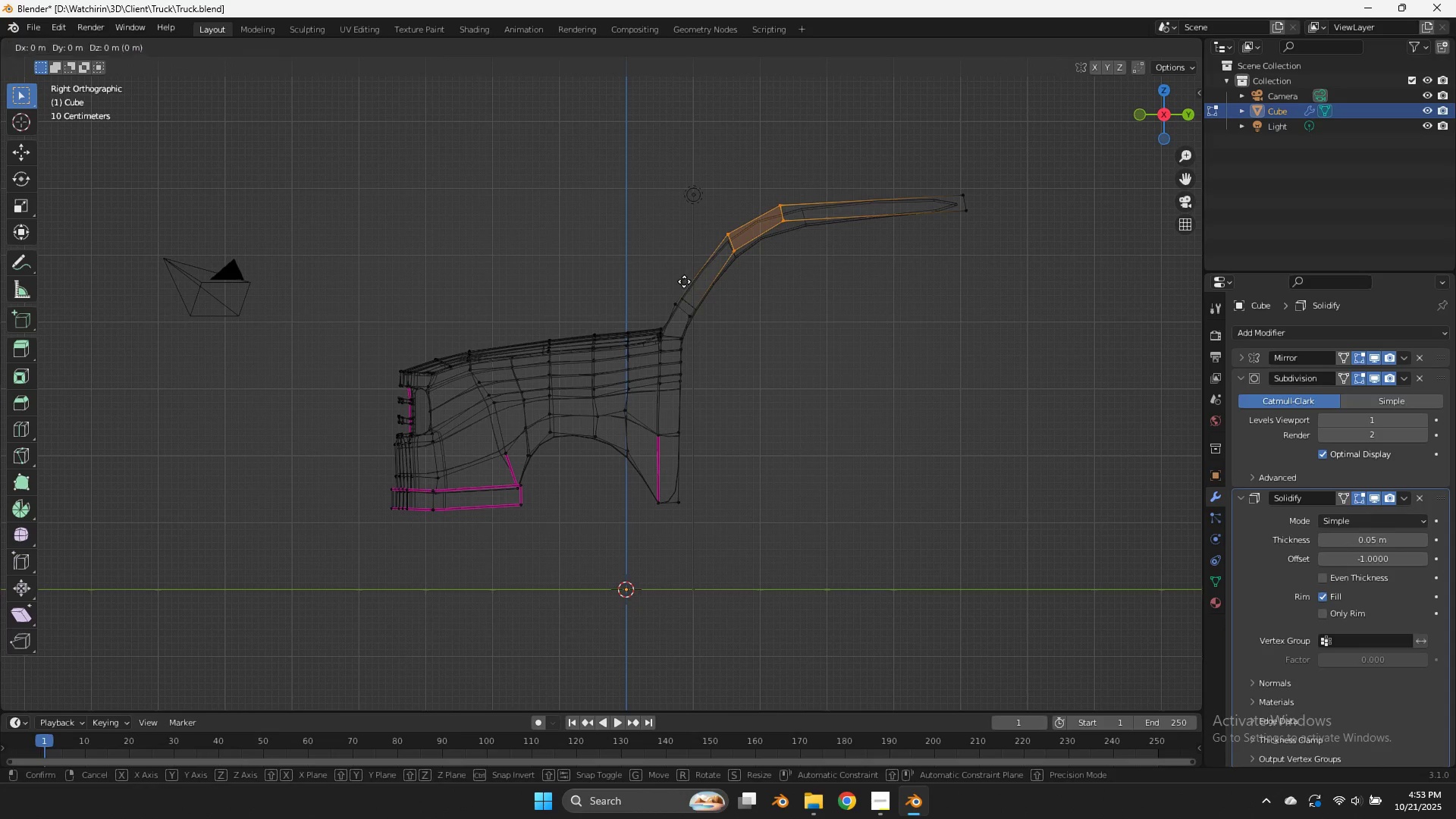 
hold_key(key=ShiftLeft, duration=0.68)
left_click([761, 348])
 